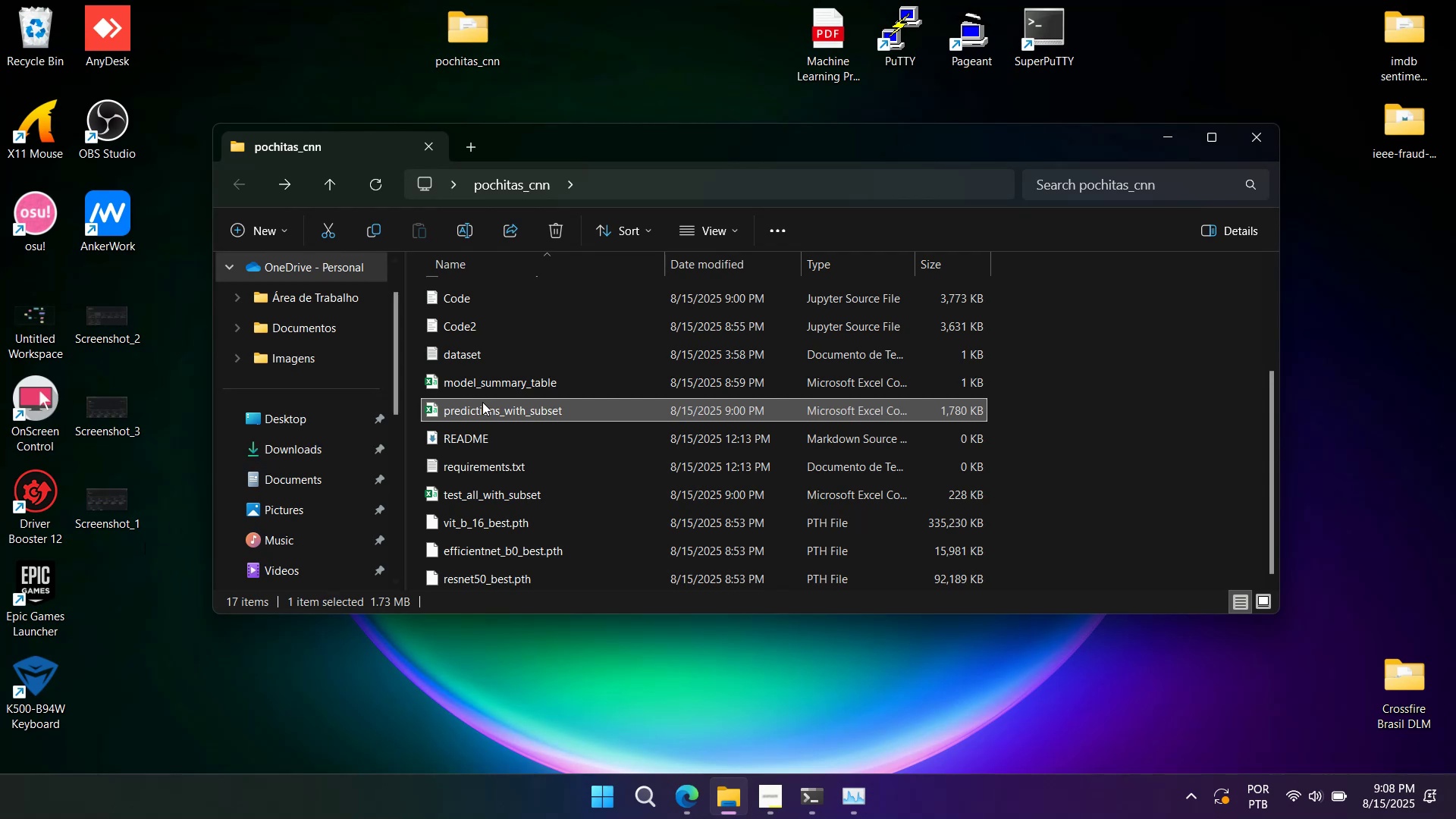 
wait(5.8)
 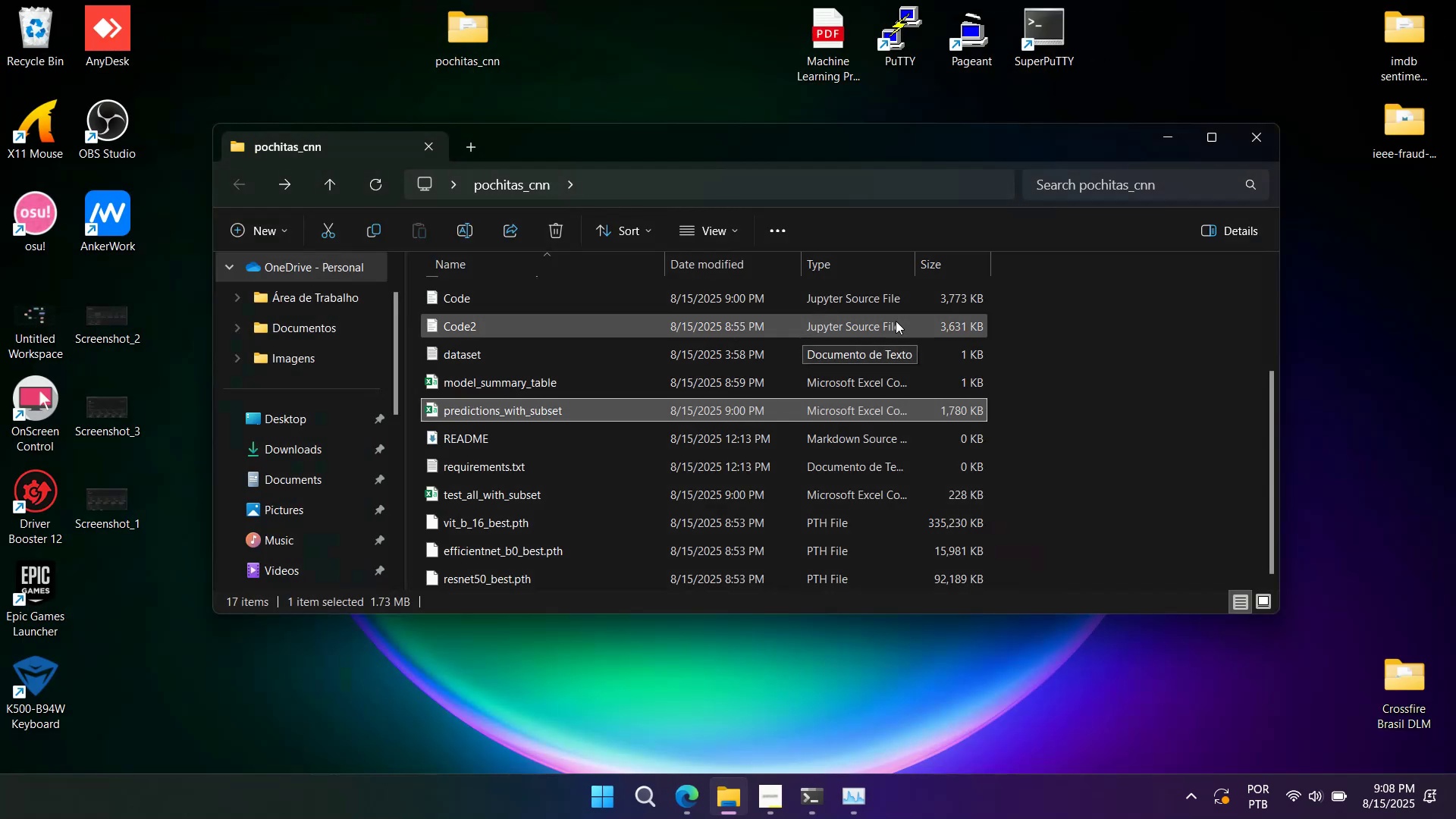 
left_click([1222, 139])
 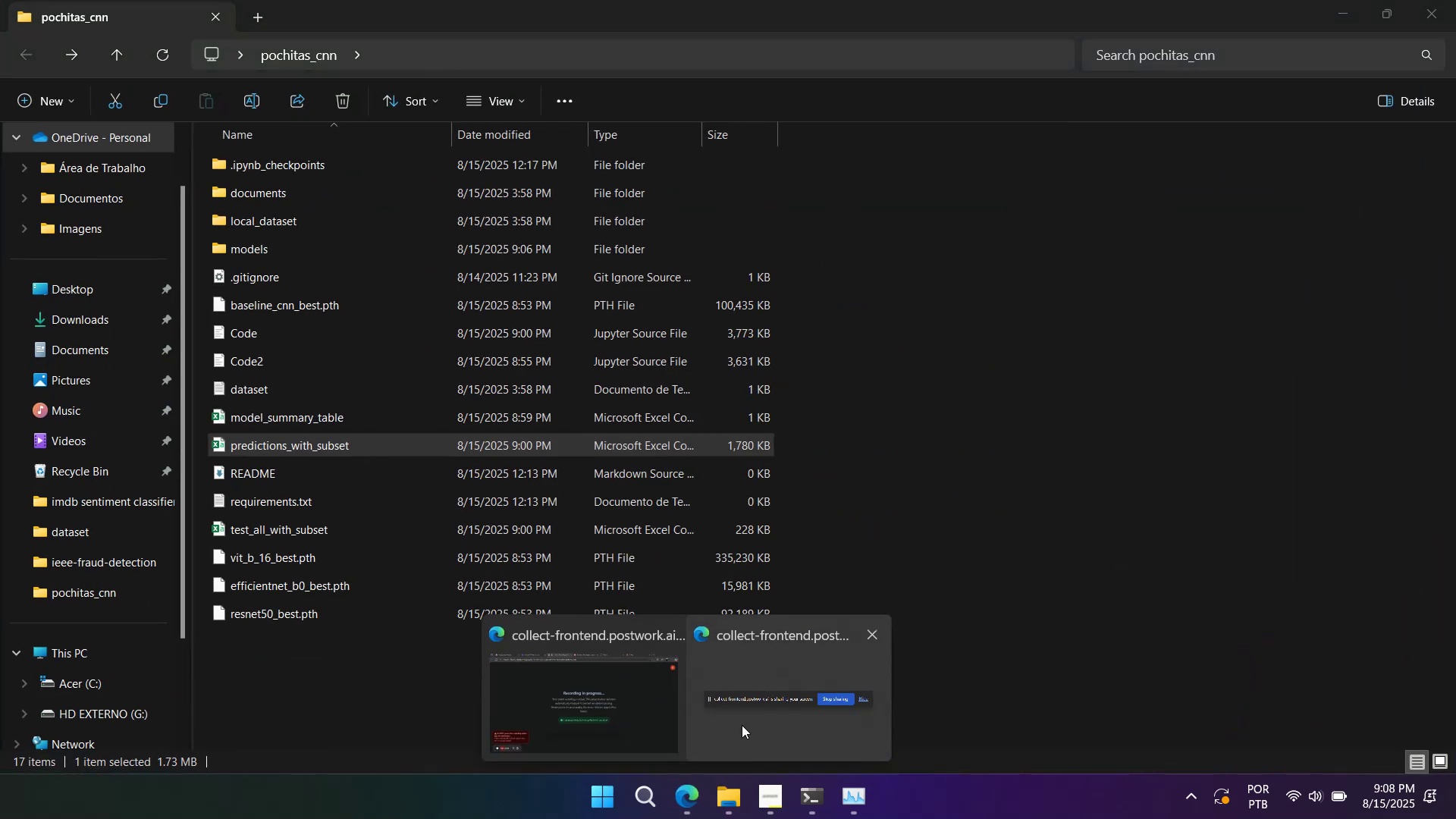 
double_click([691, 792])
 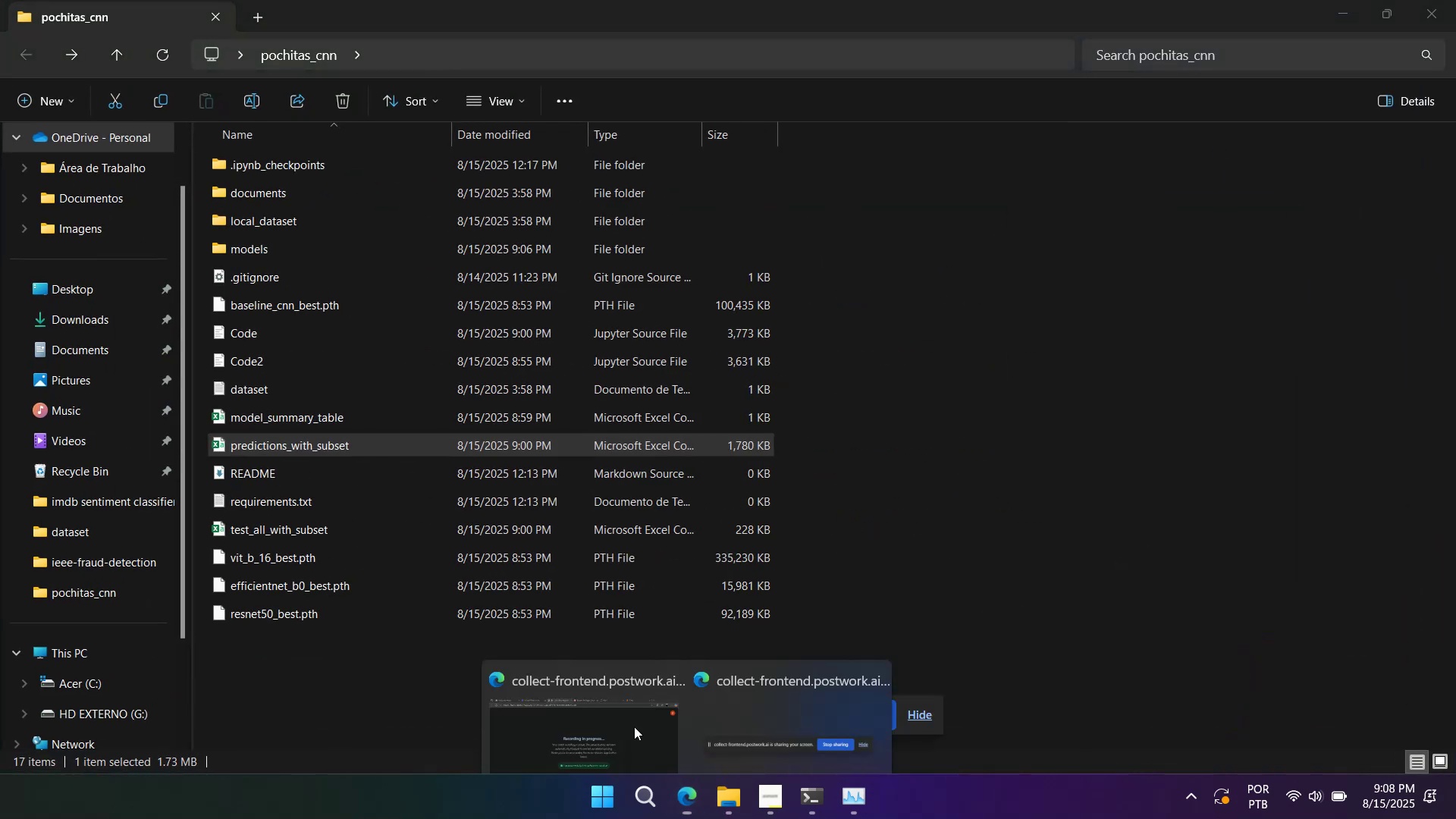 
triple_click([630, 723])
 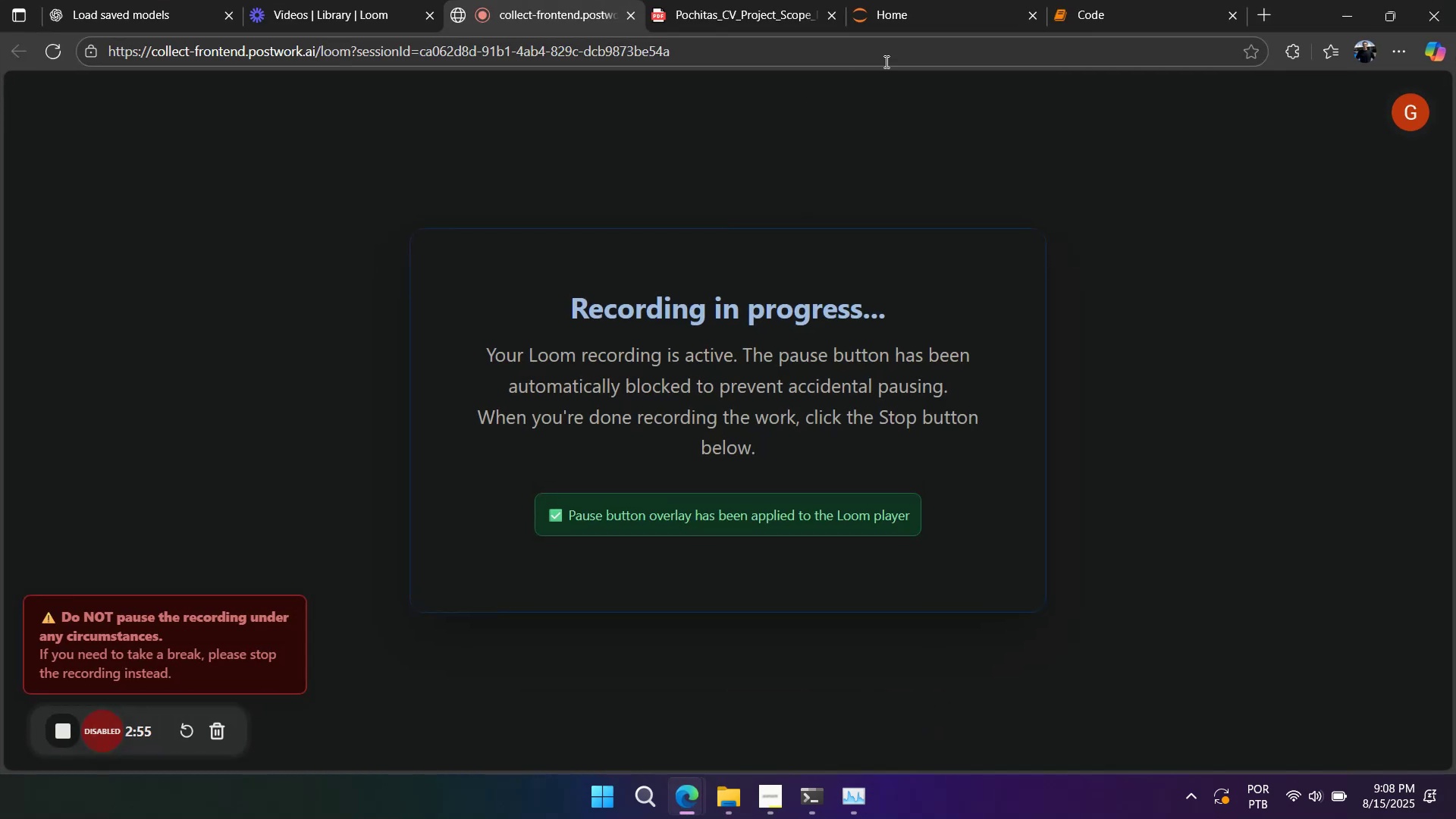 
left_click([1119, 14])
 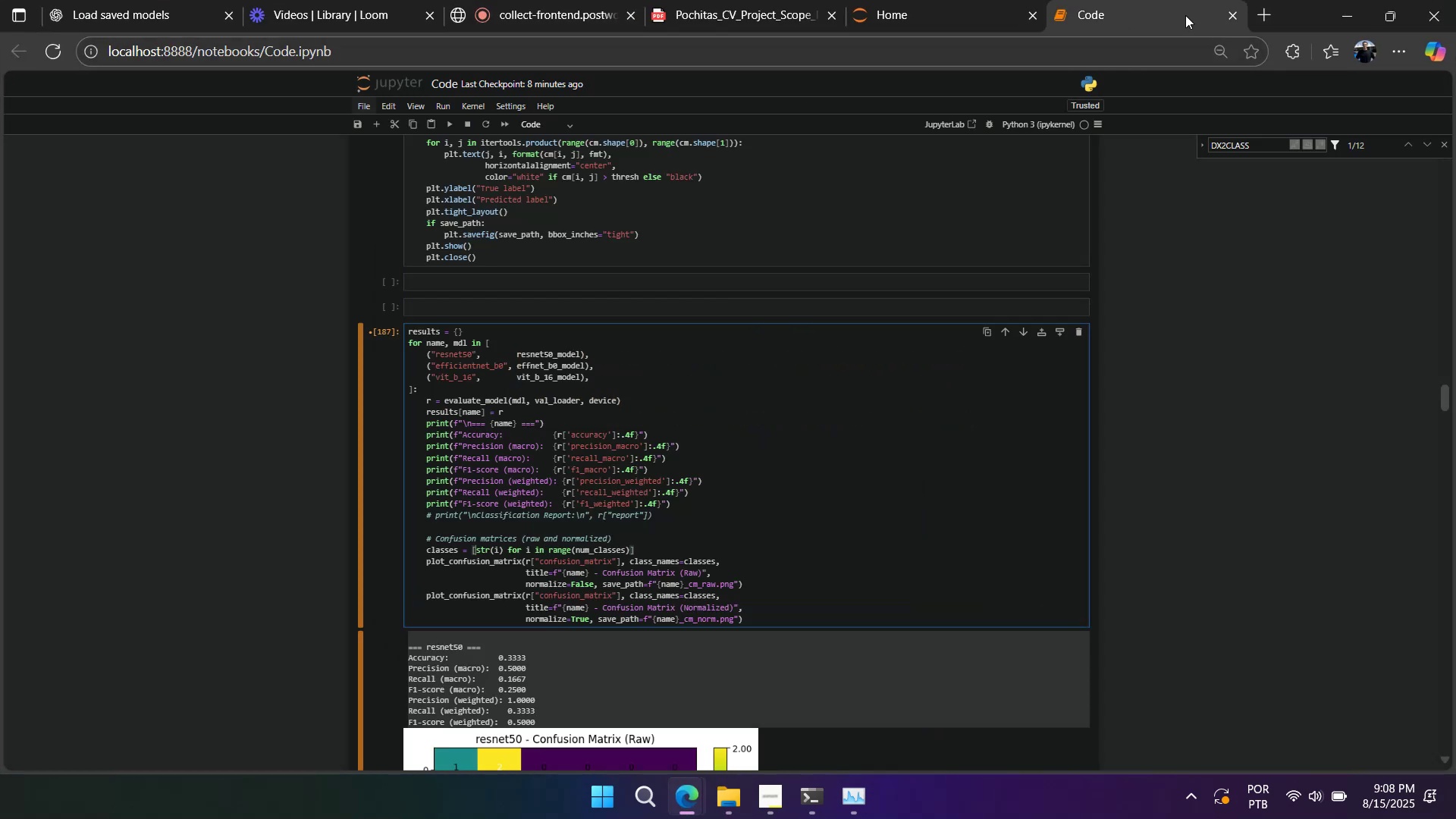 
mouse_move([1216, 24])
 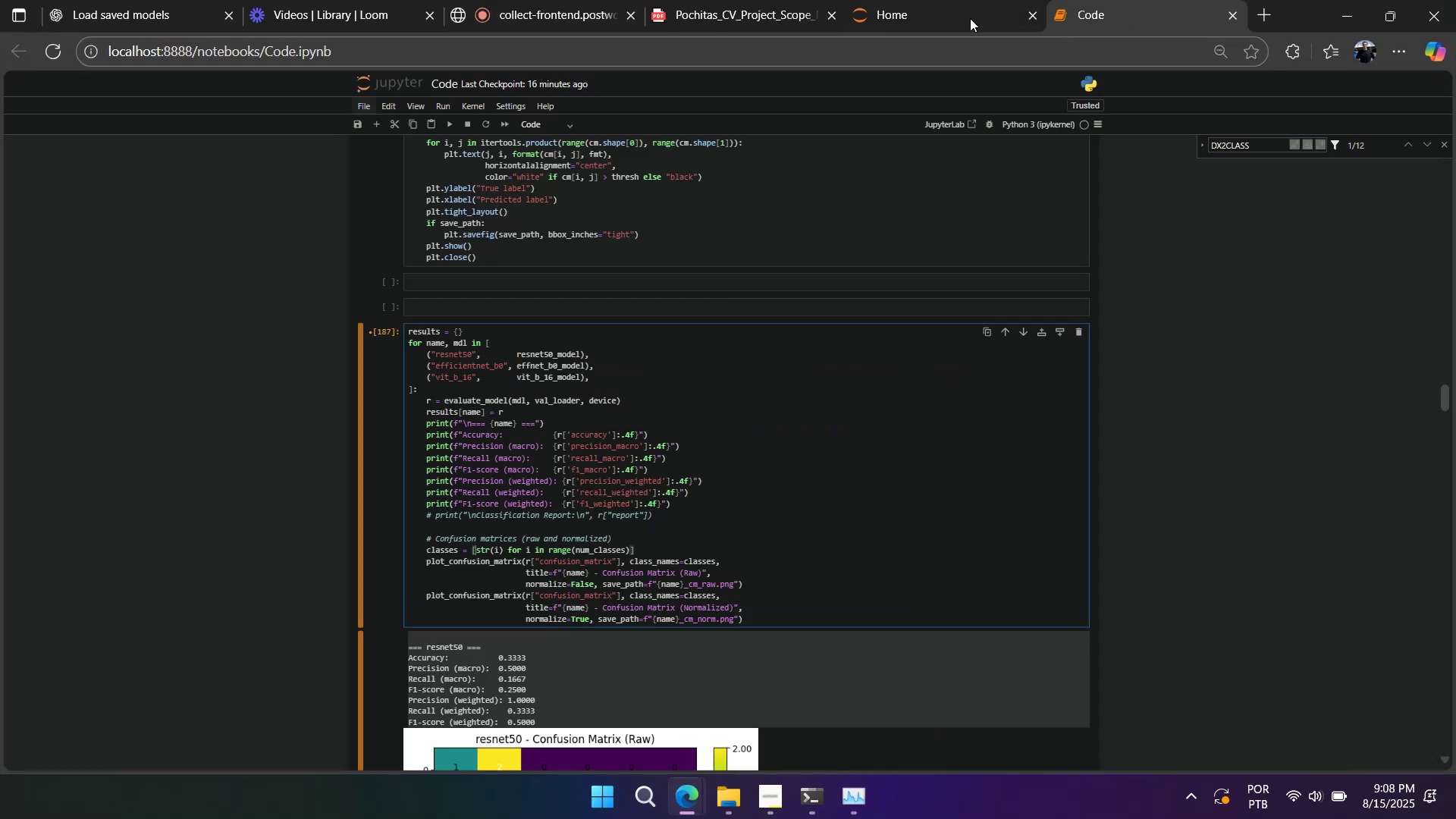 
left_click([965, 16])
 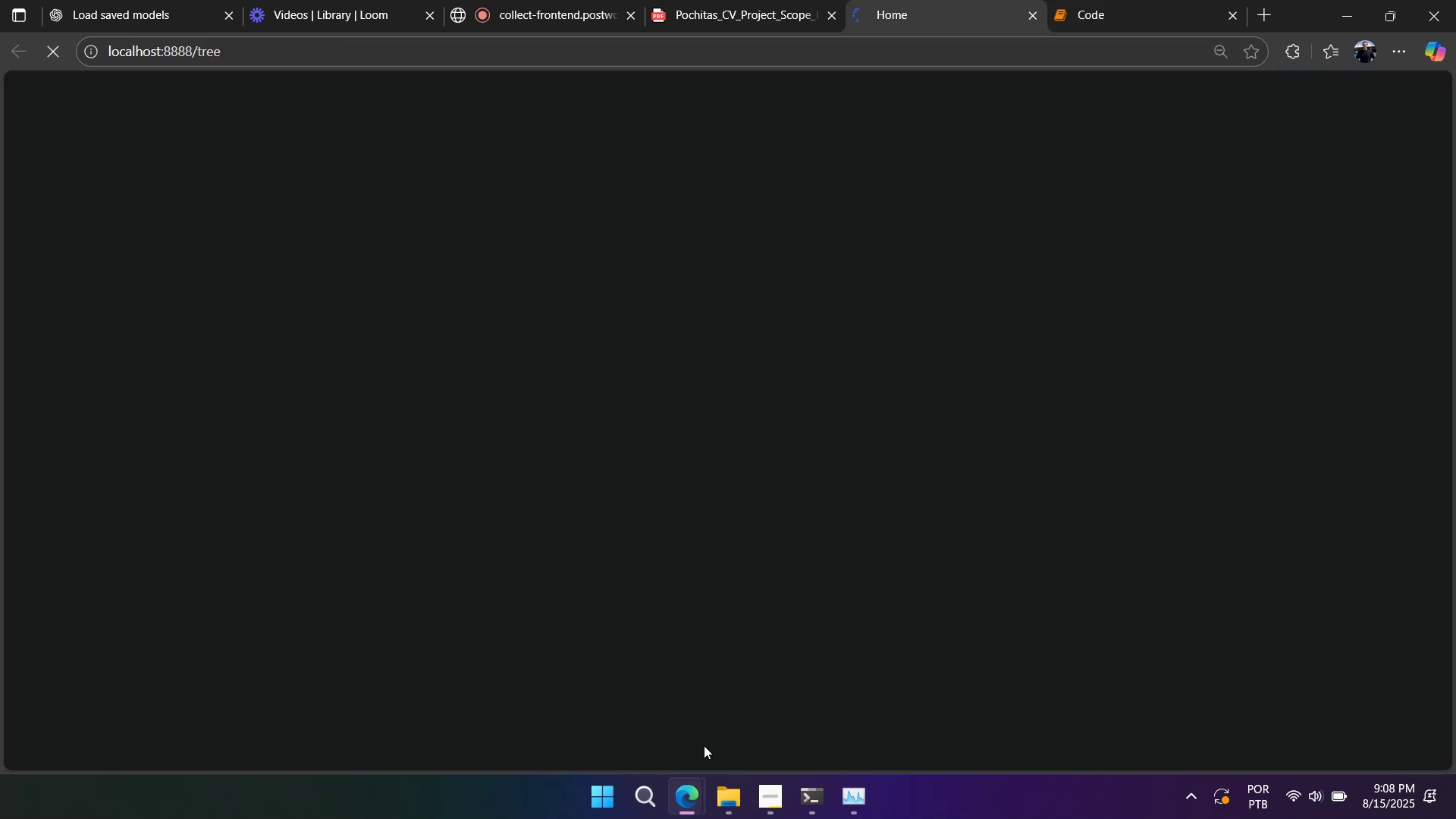 
left_click([729, 801])
 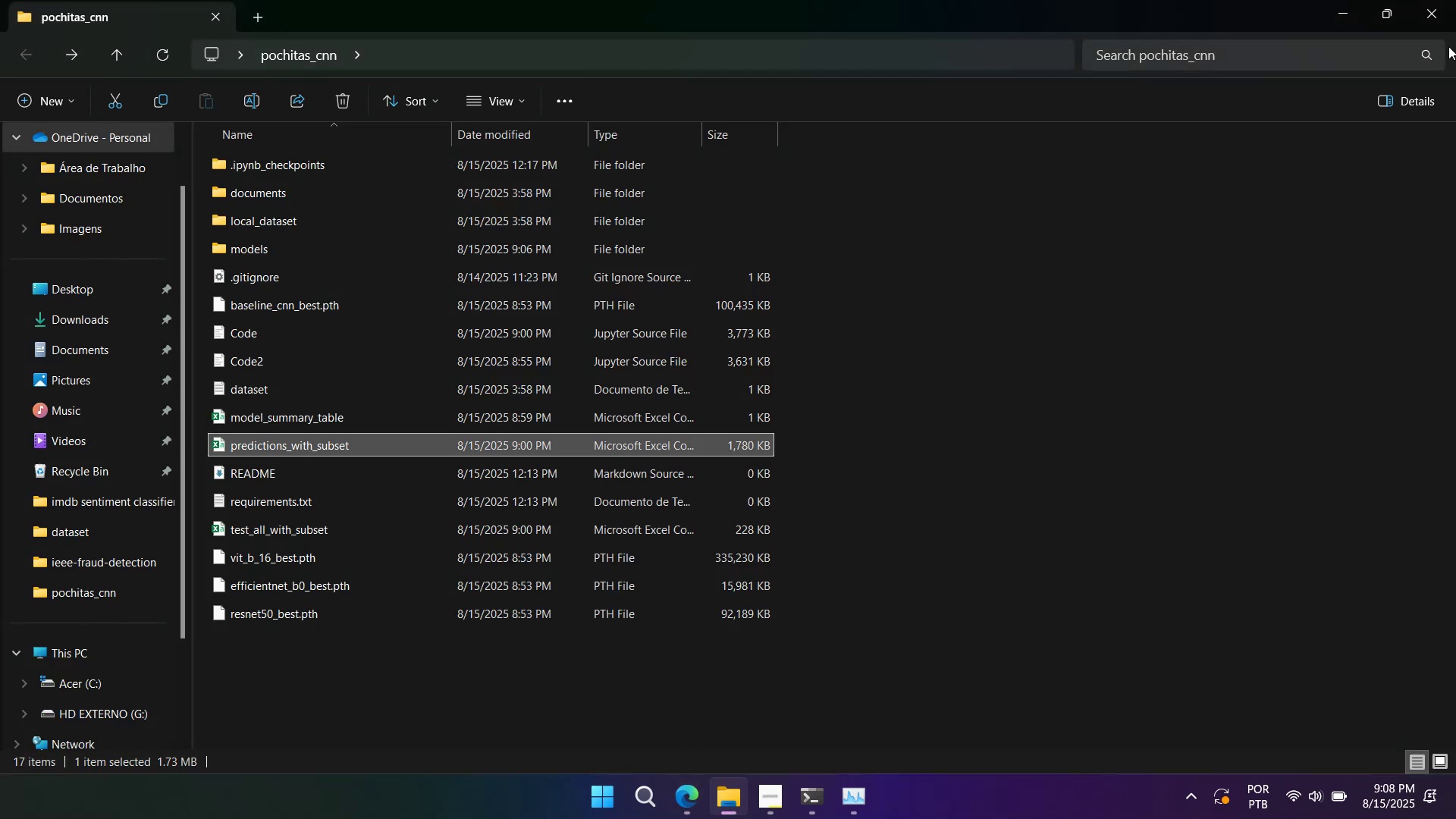 
left_click([1340, 16])
 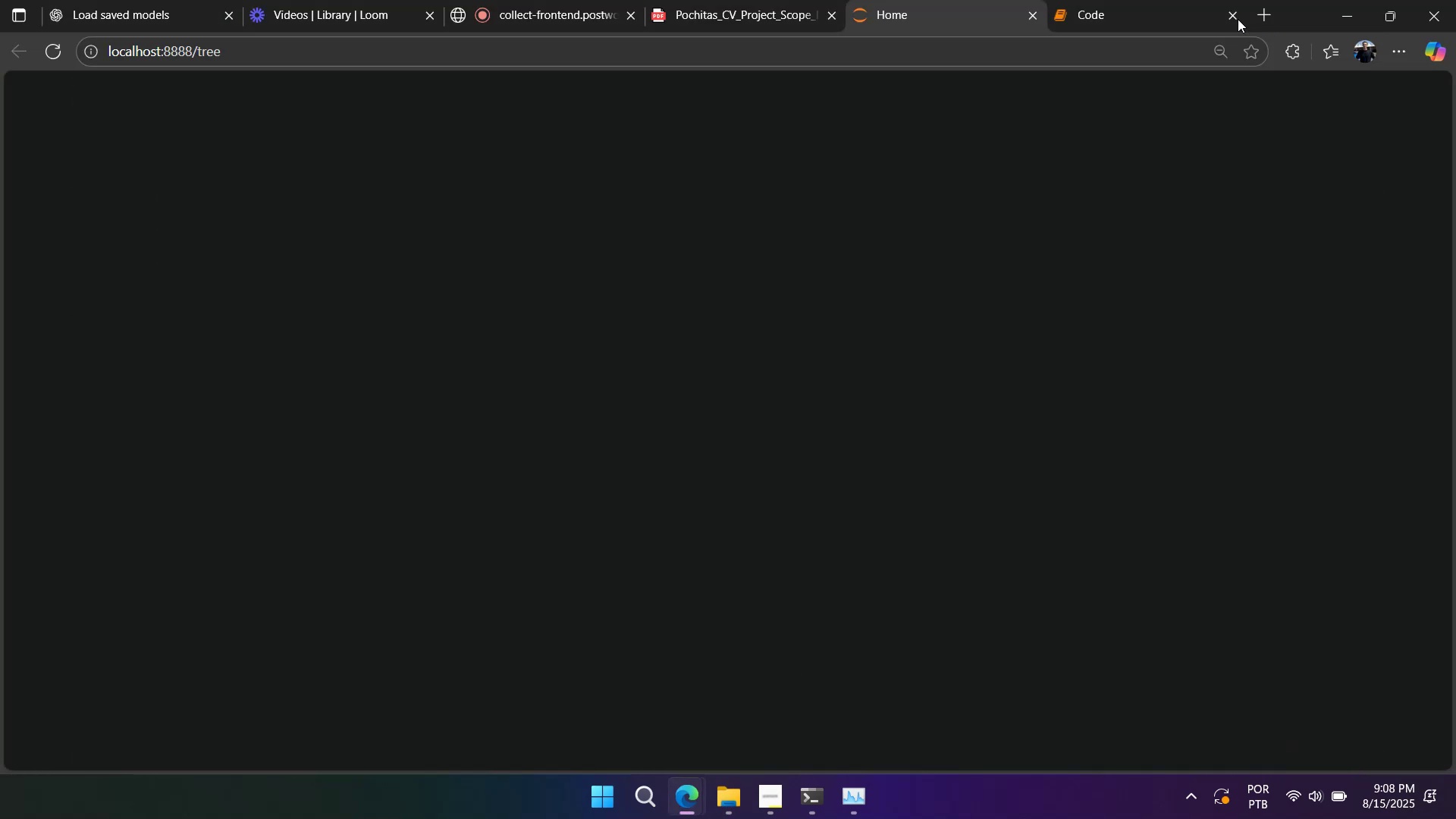 
left_click([1230, 16])
 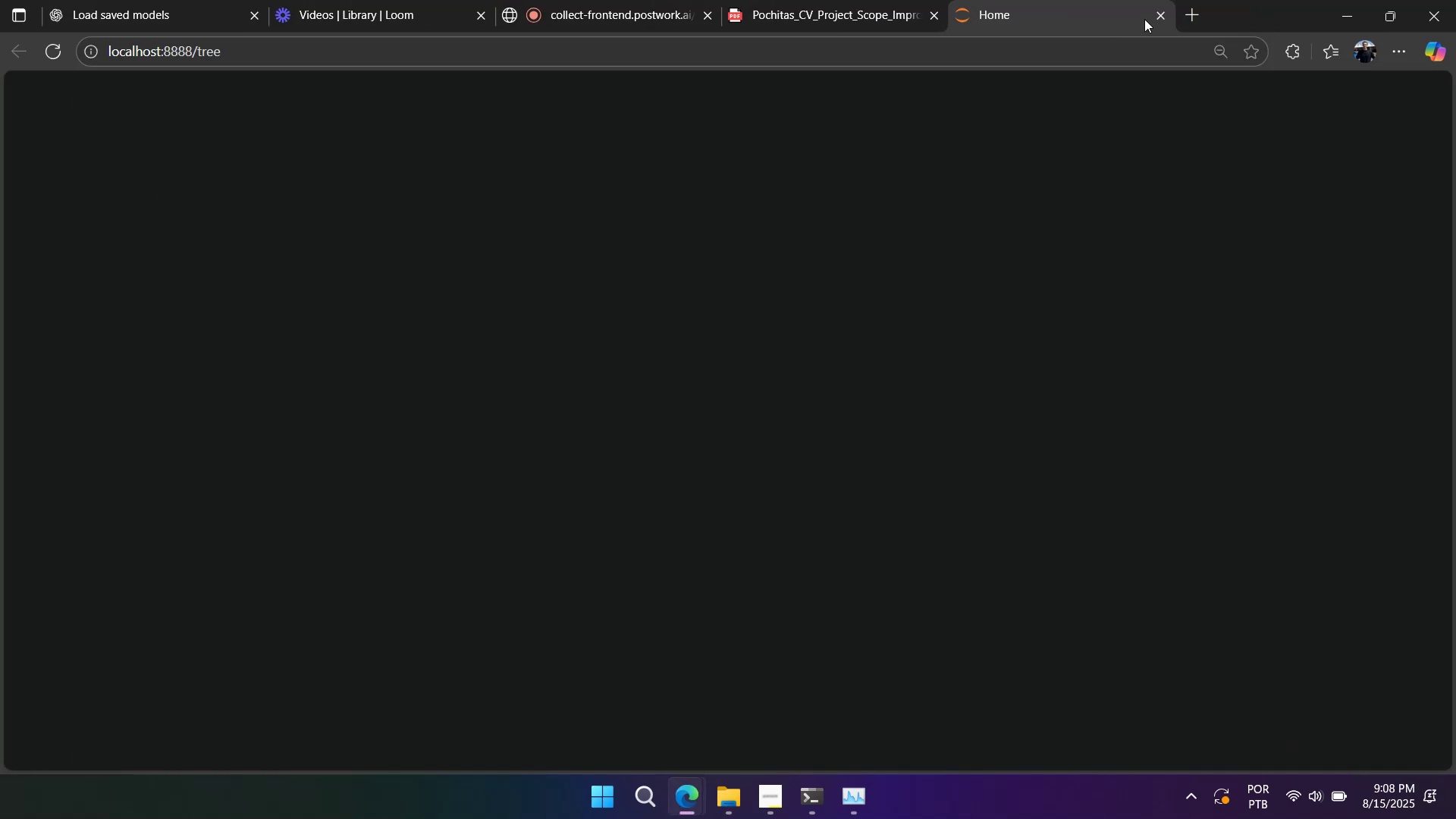 
left_click([1165, 17])
 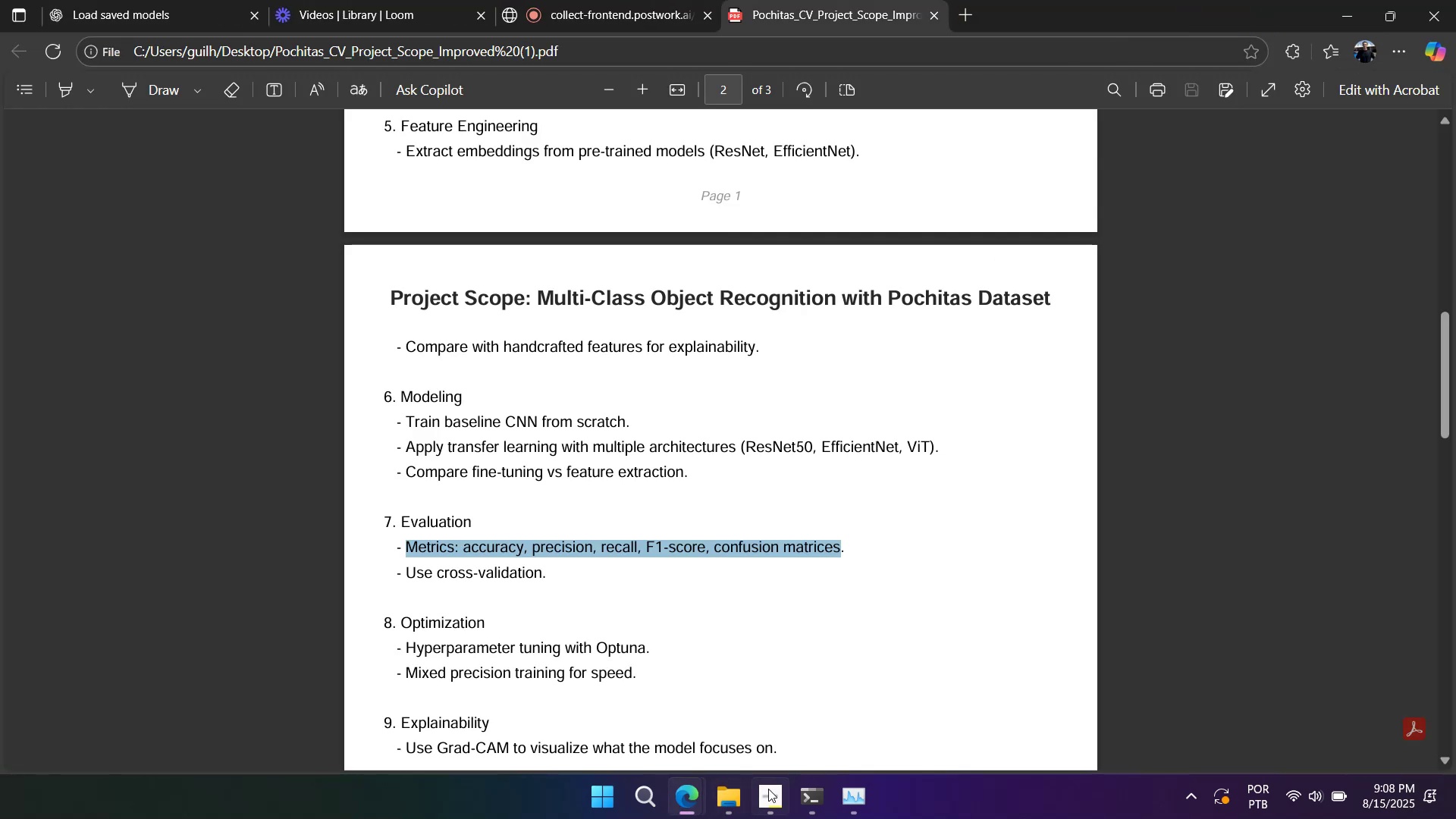 
left_click([819, 796])
 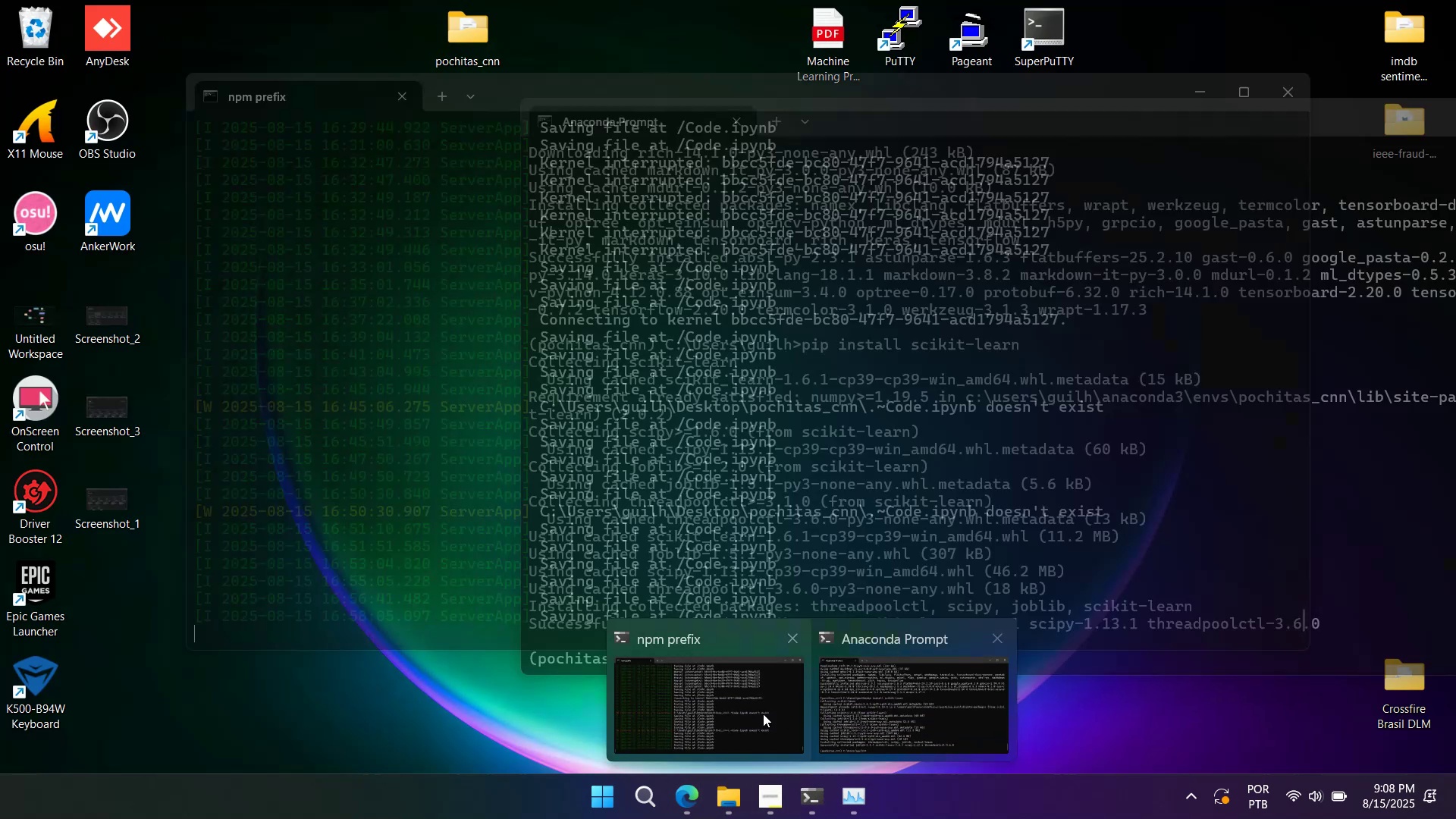 
double_click([679, 555])
 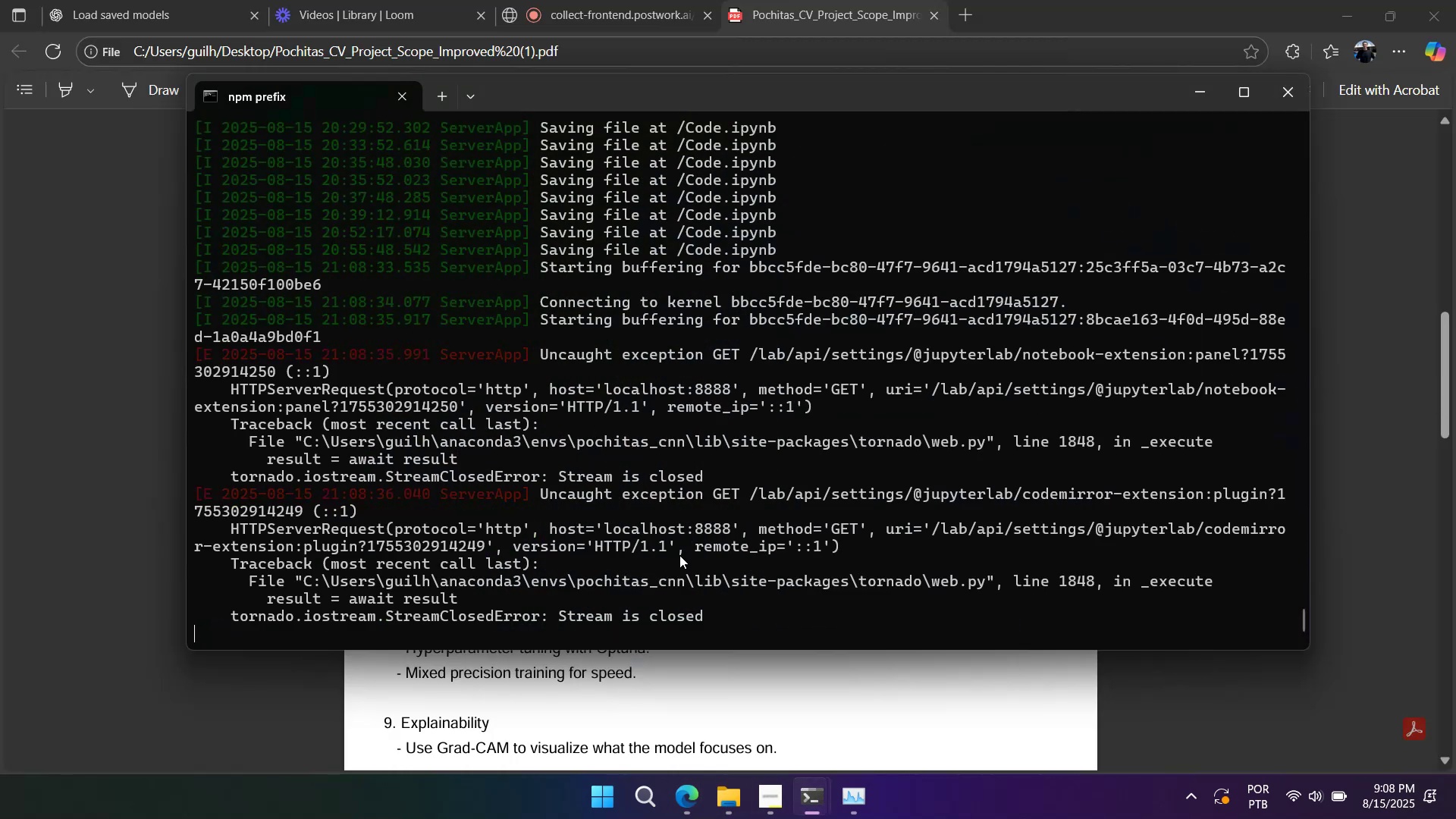 
key(Control+C)
 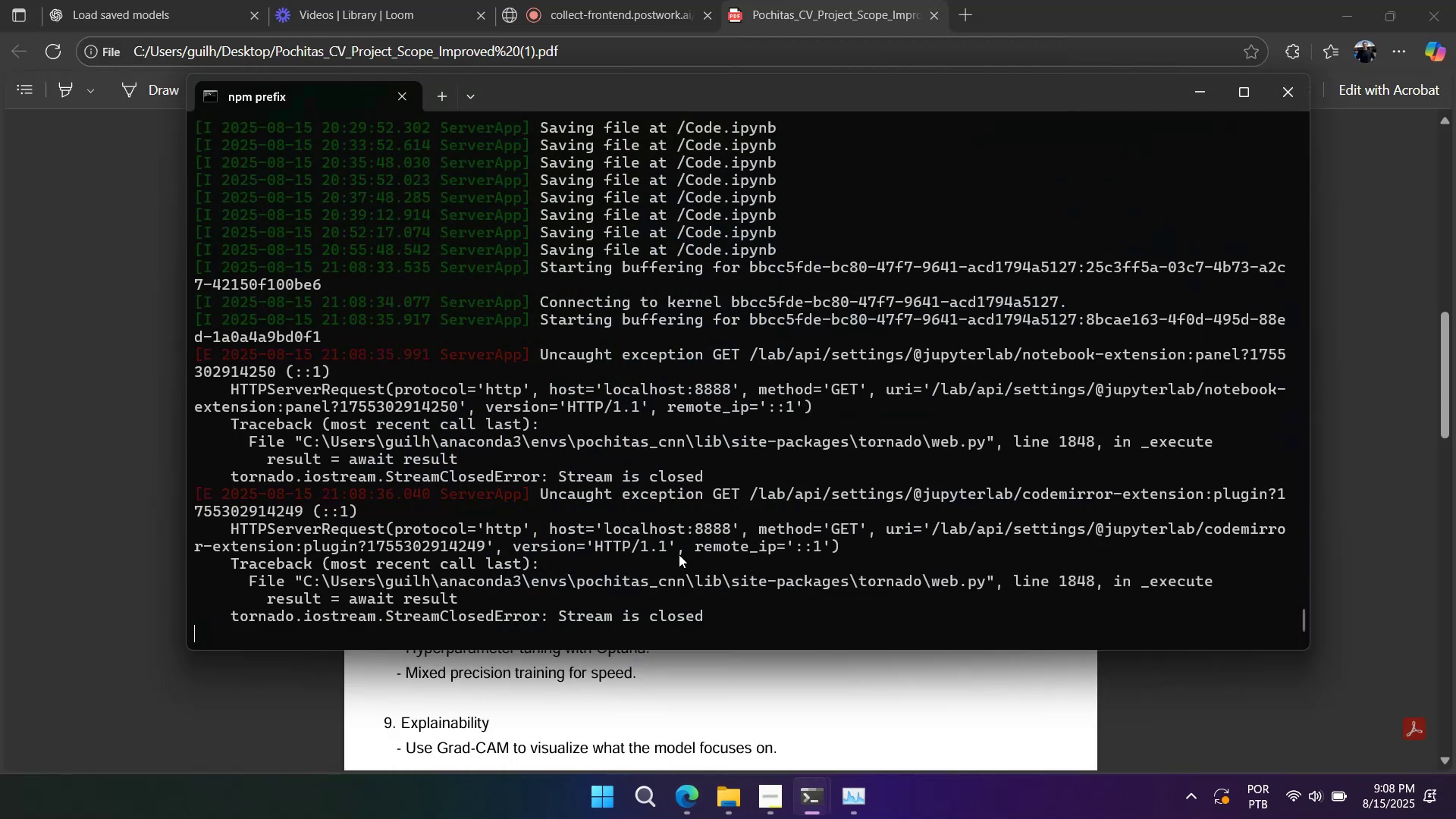 
key(Control+C)
 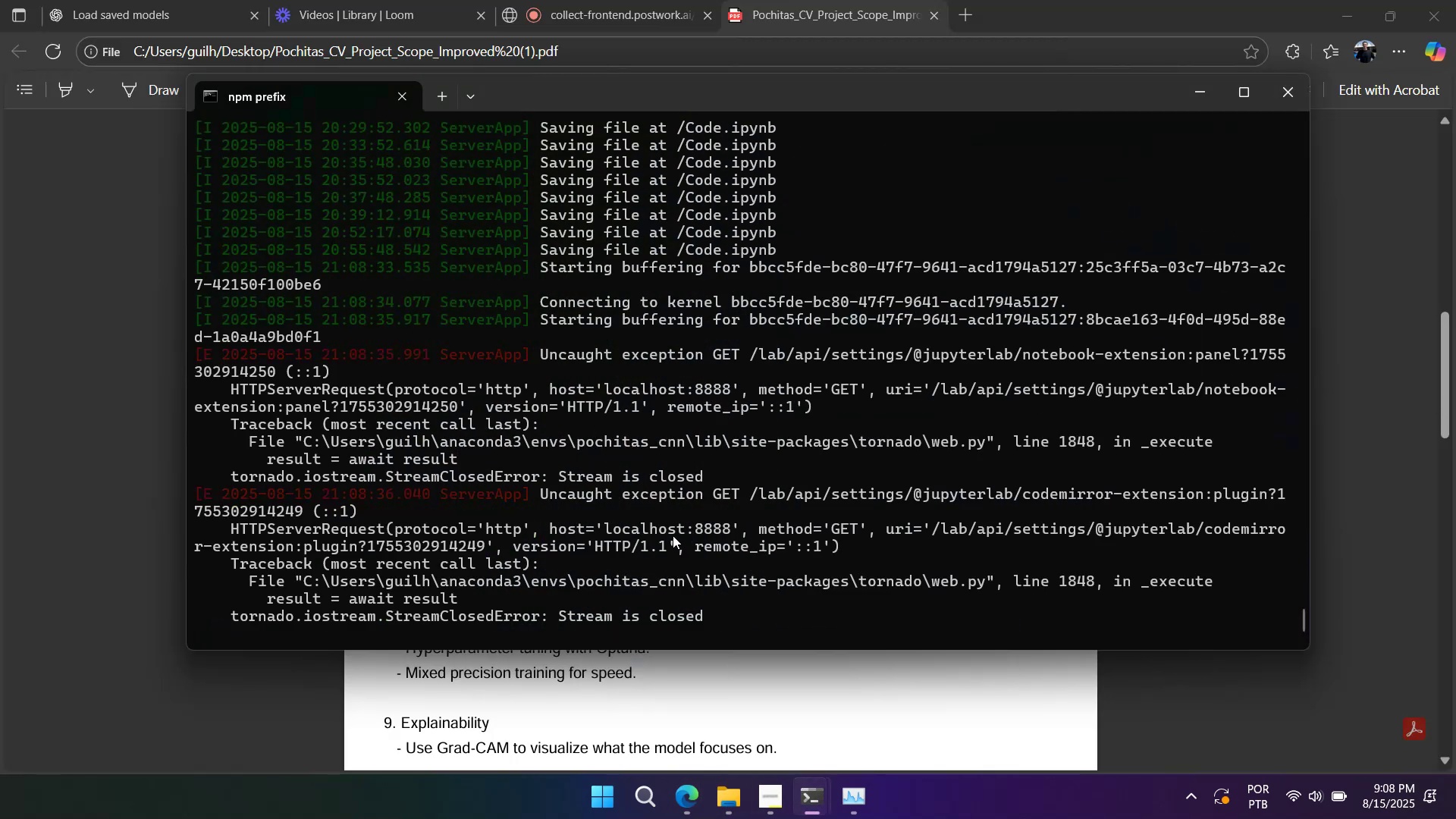 
key(Control+C)
 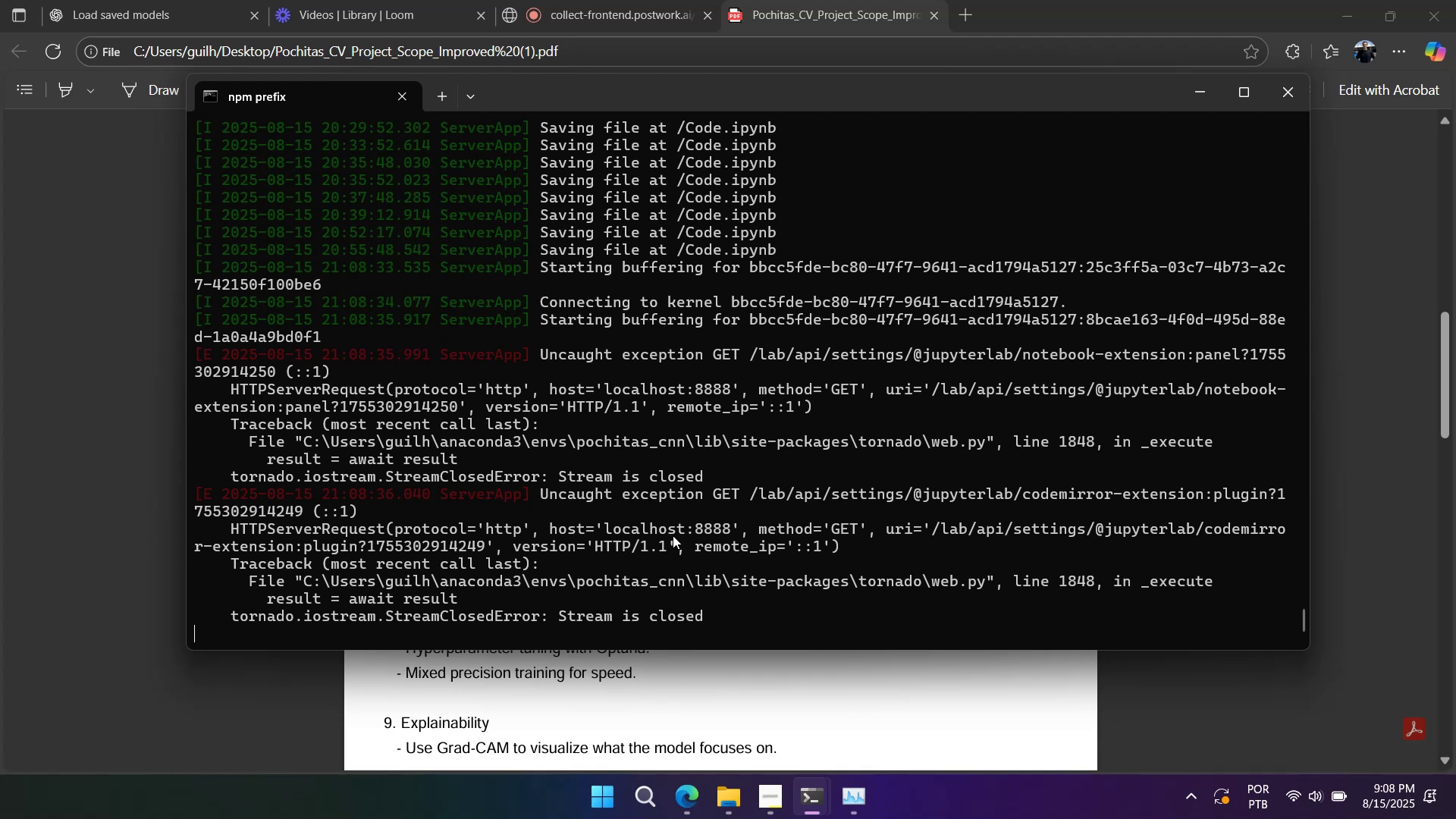 
key(Control+C)
 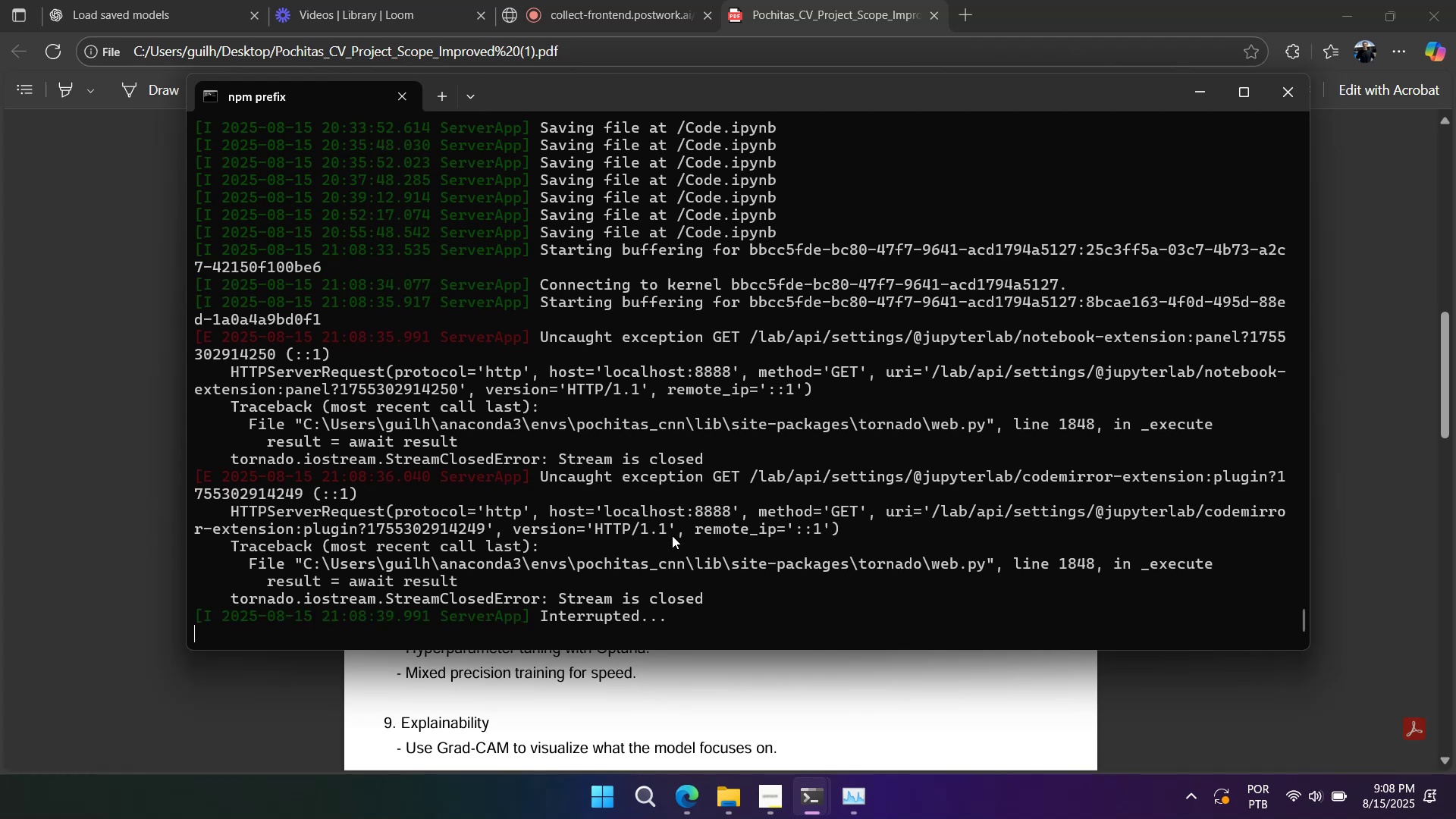 
key(Control+C)
 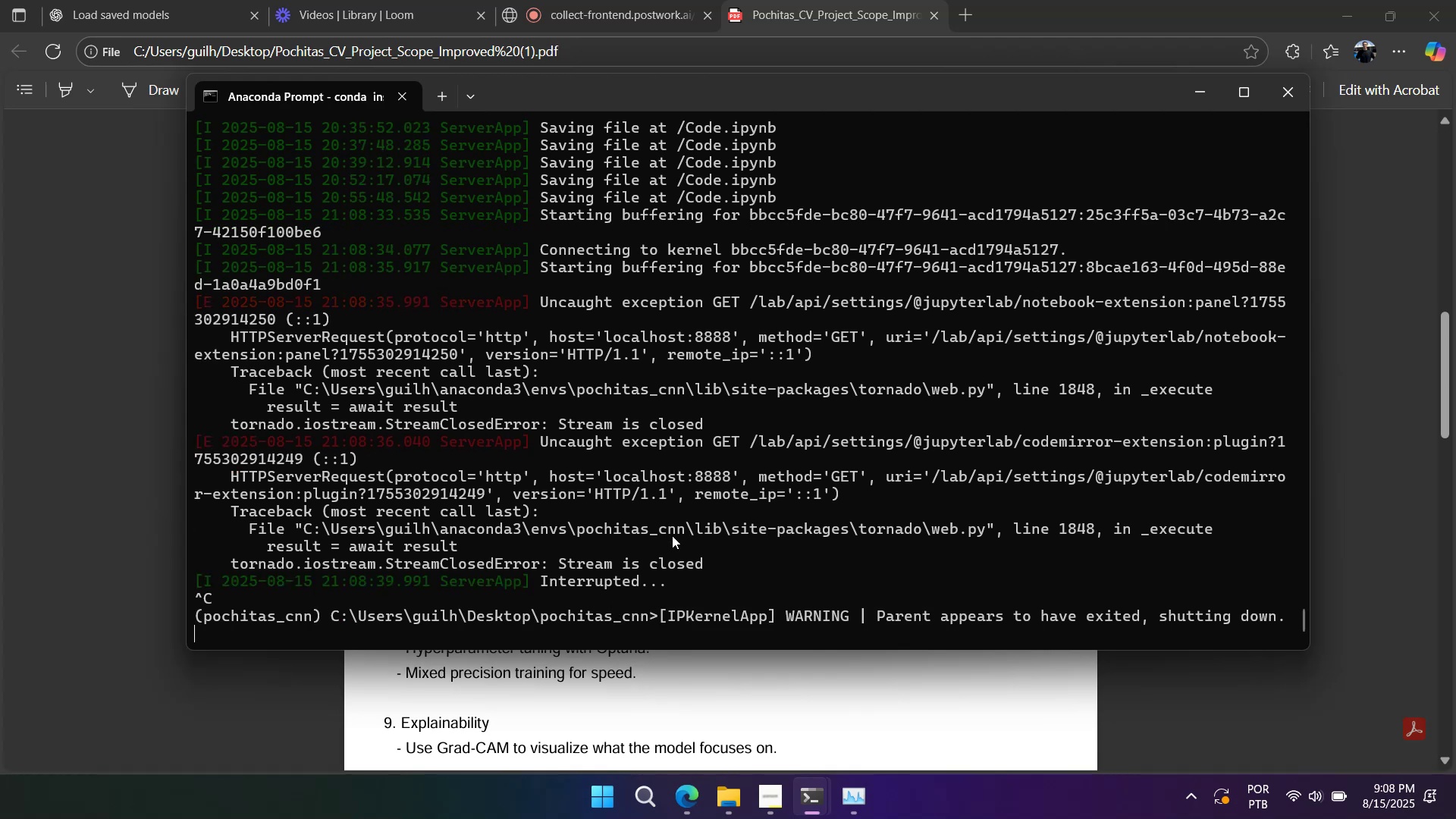 
key(Control+C)
 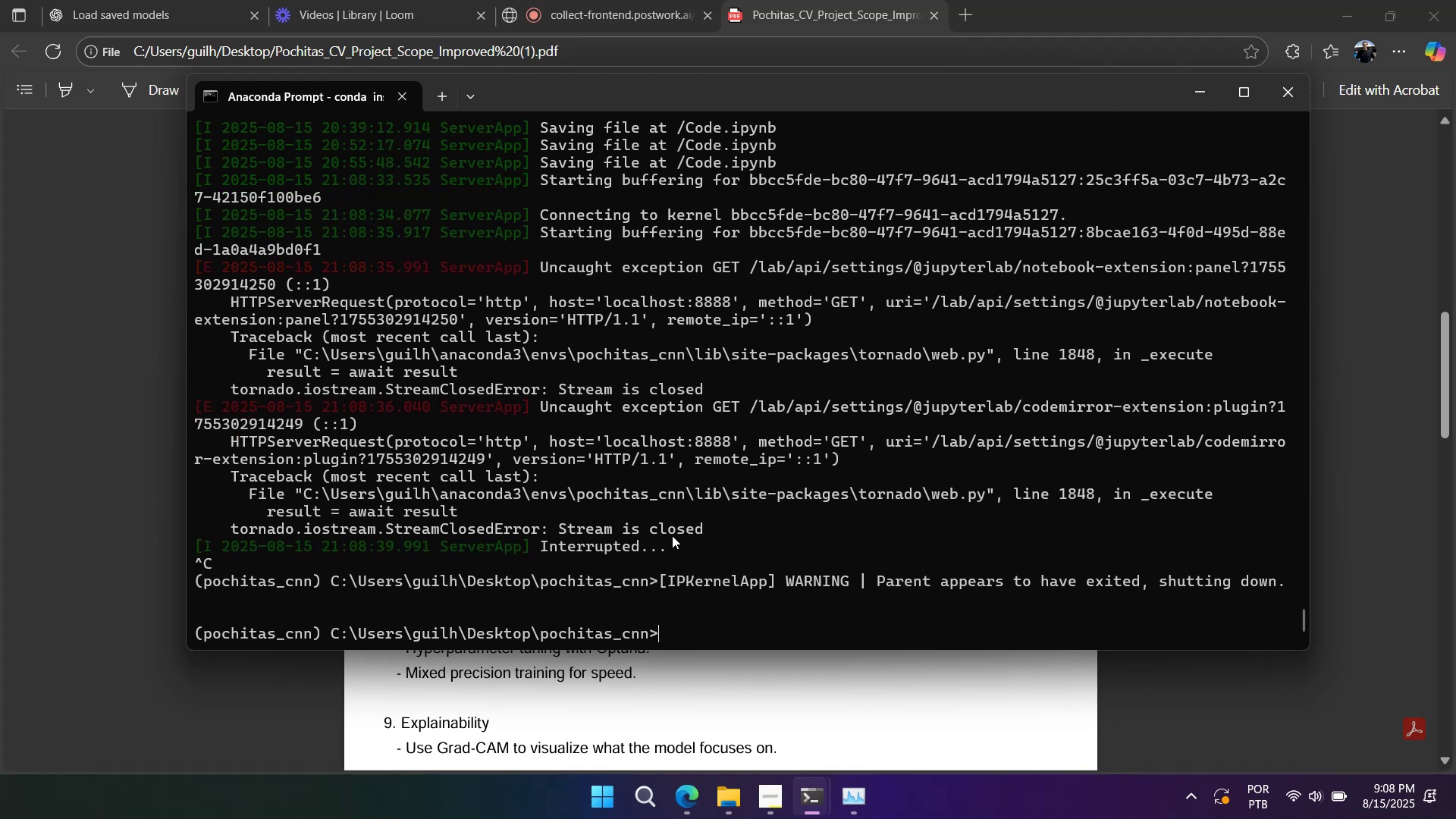 
key(ArrowUp)
 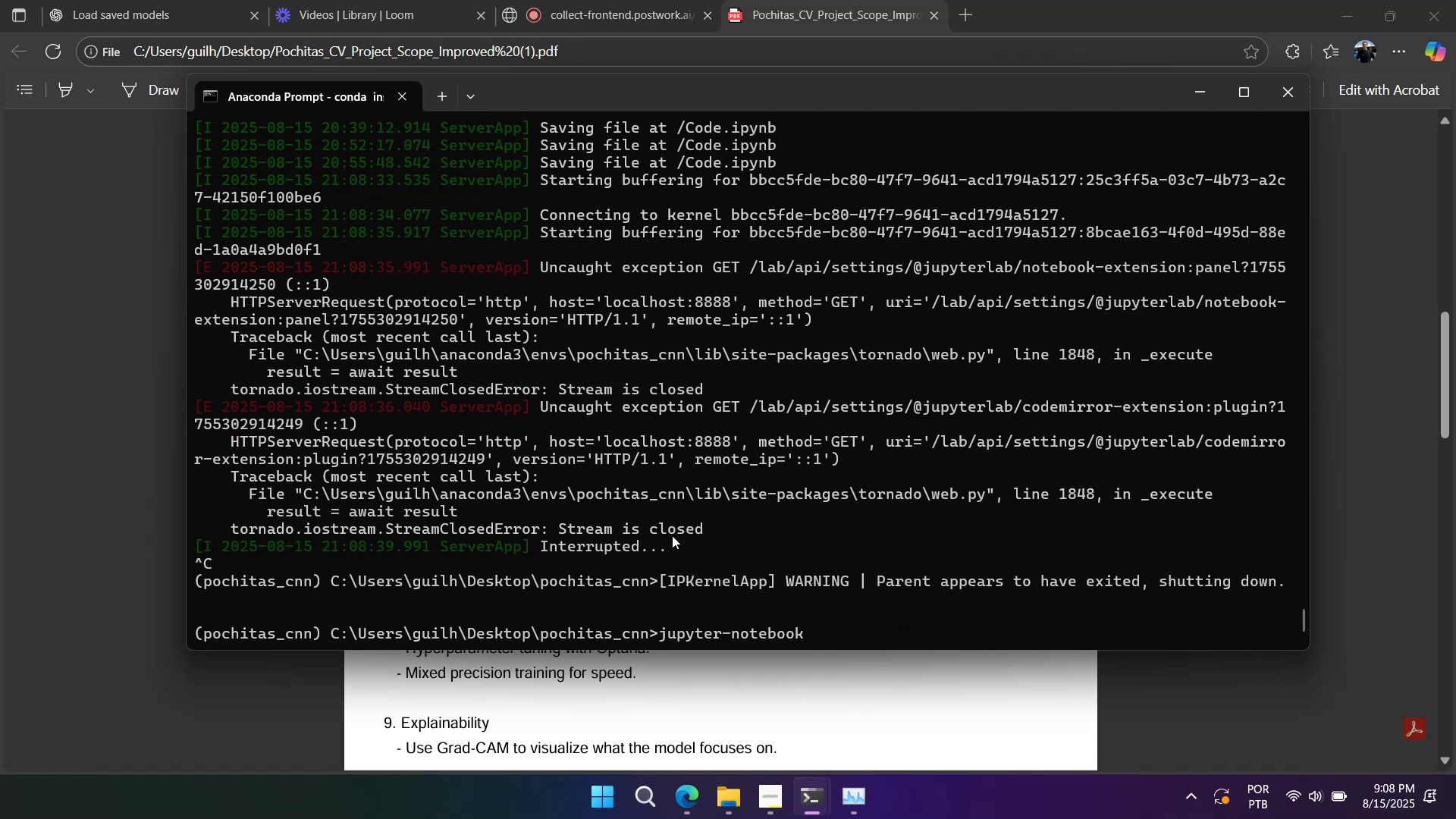 
key(Enter)
 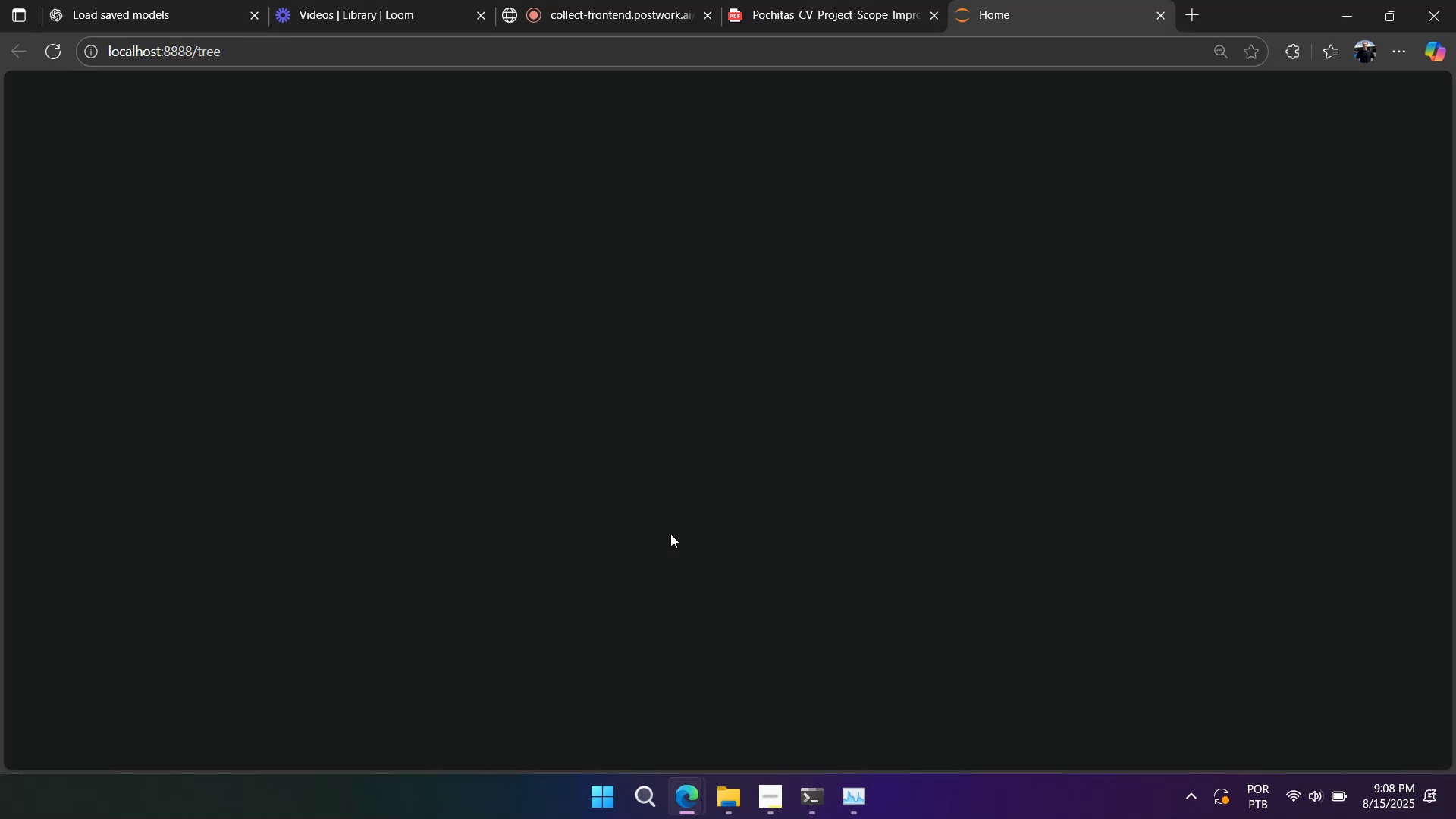 
wait(20.49)
 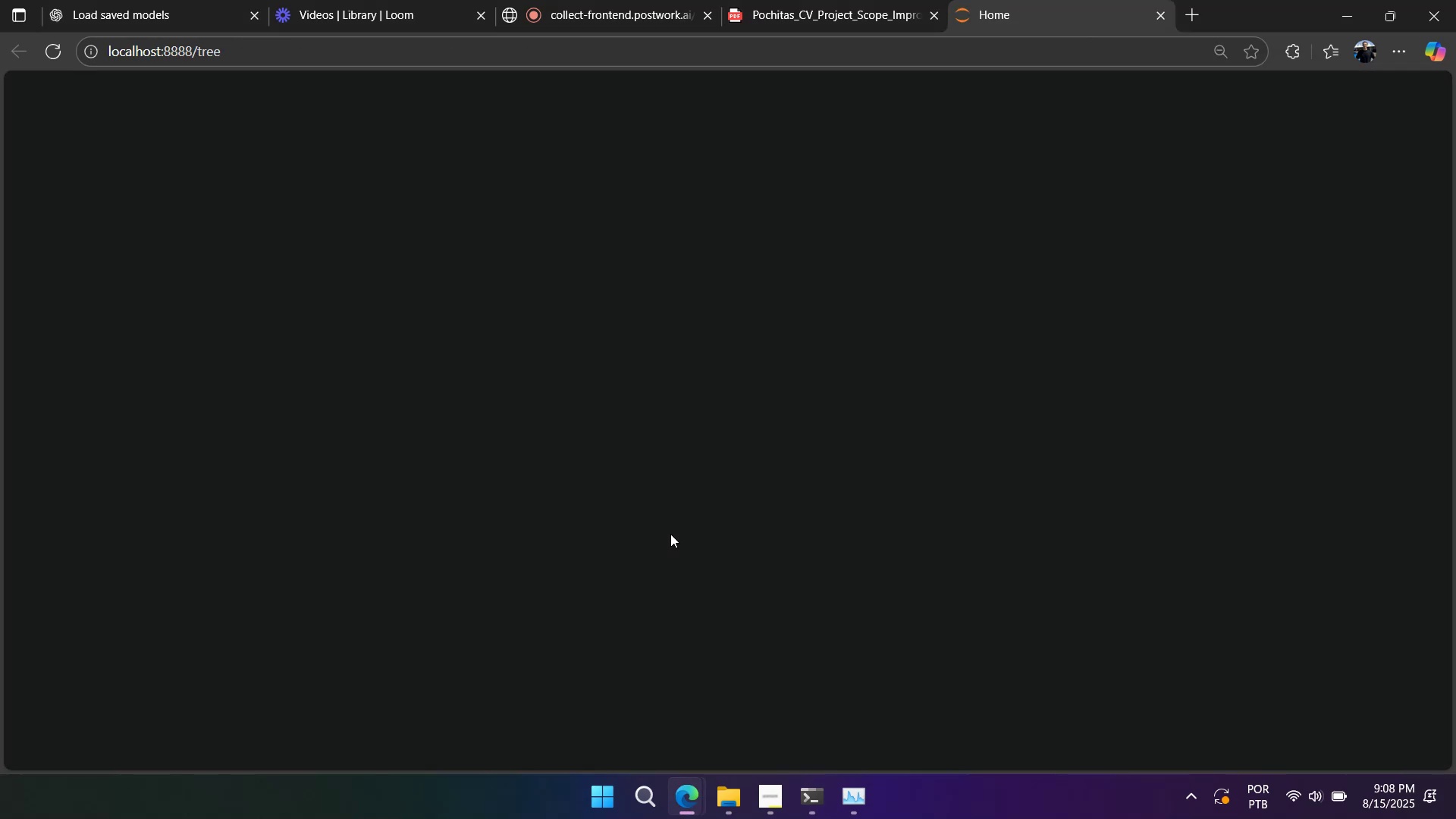 
left_click([468, 272])
 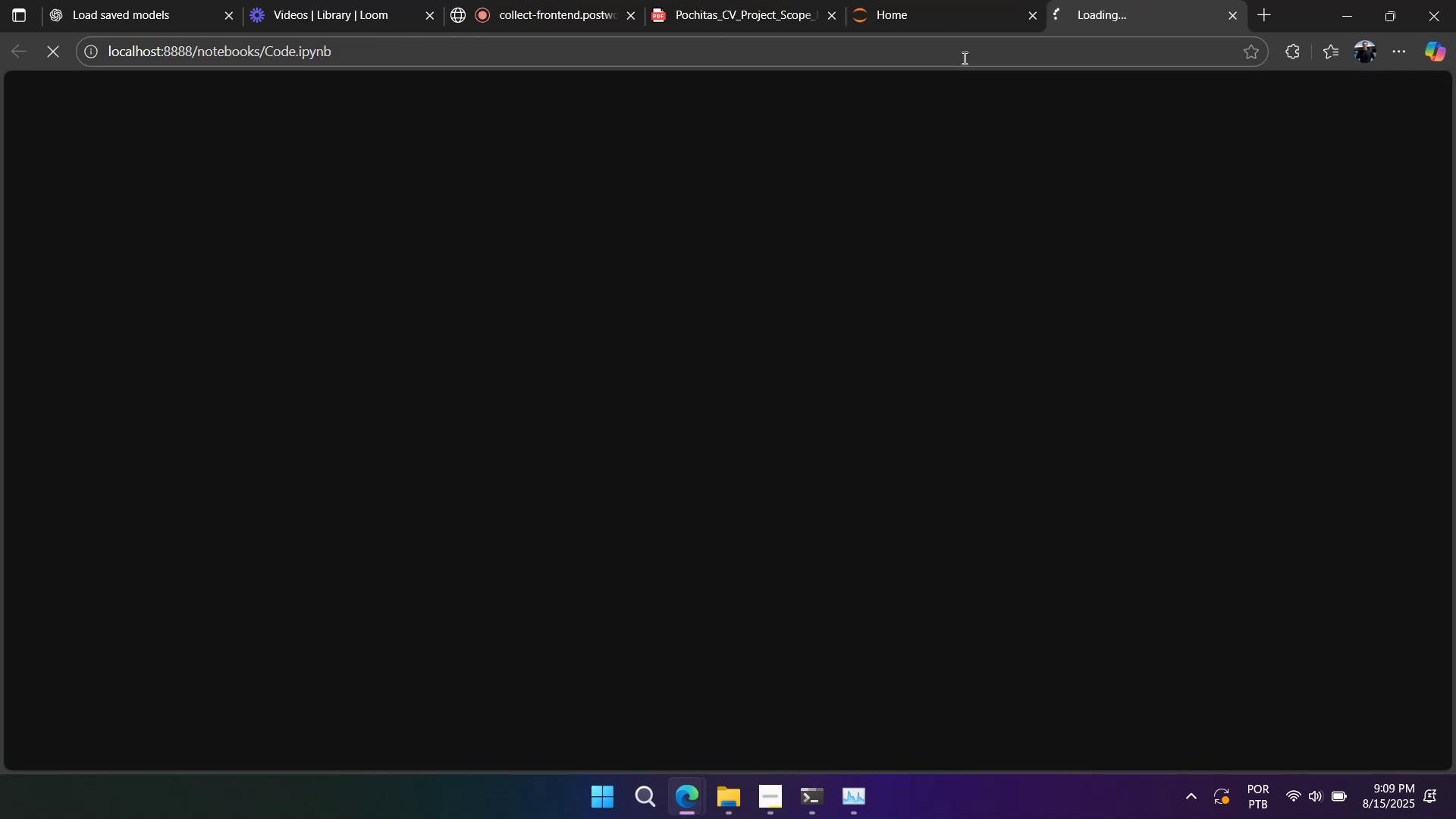 
left_click([948, 20])
 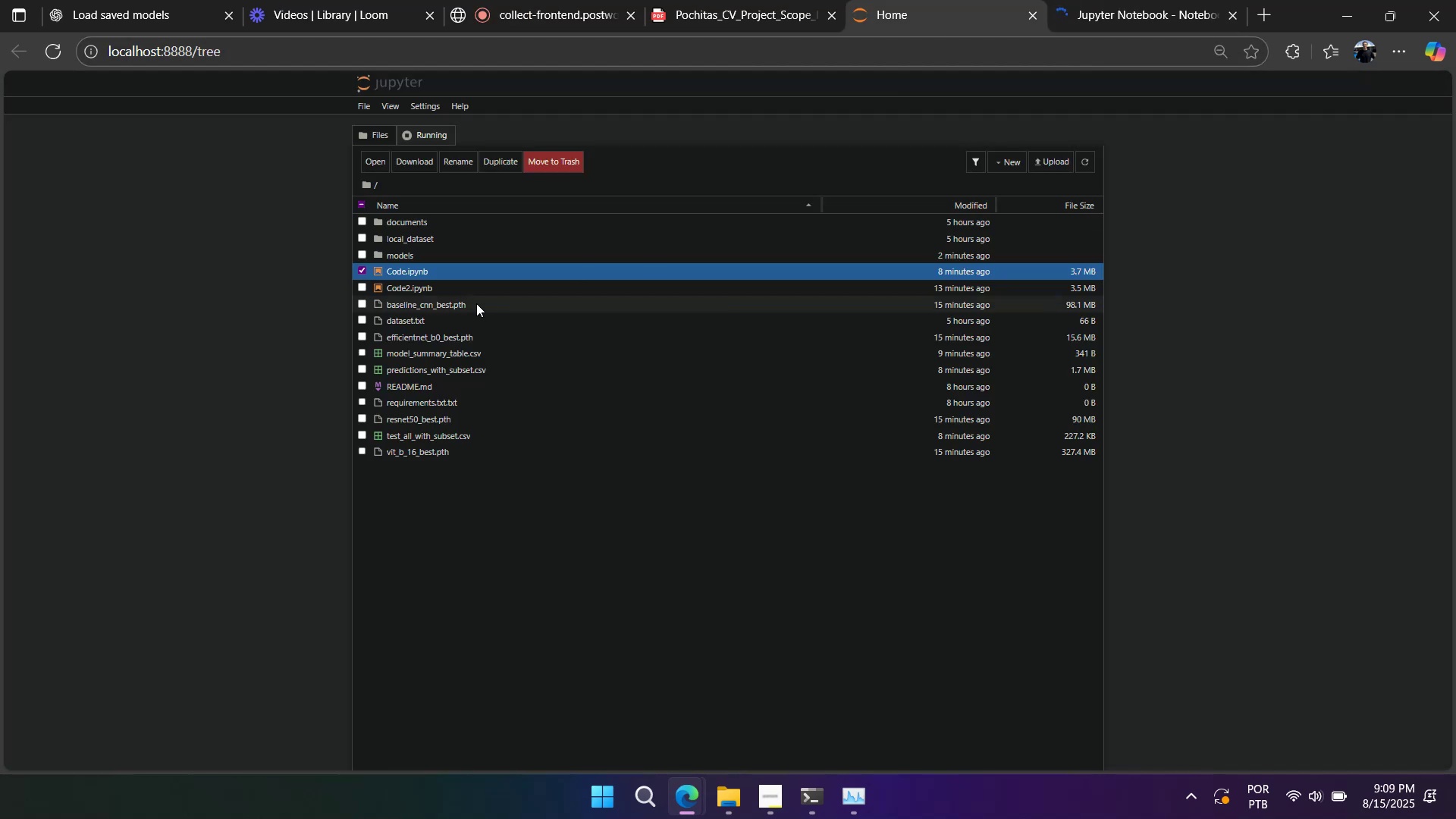 
left_click([465, 287])
 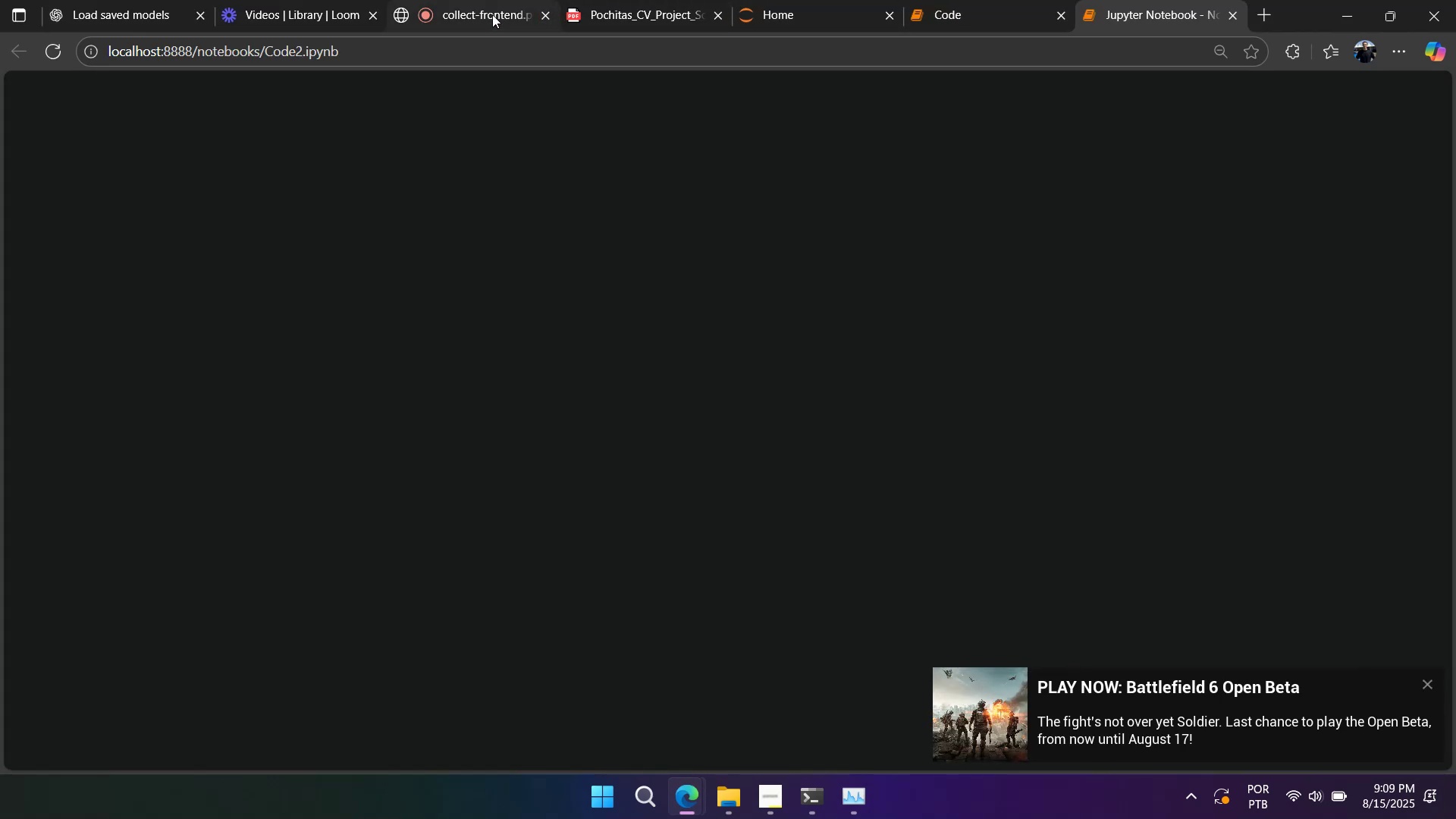 
wait(6.27)
 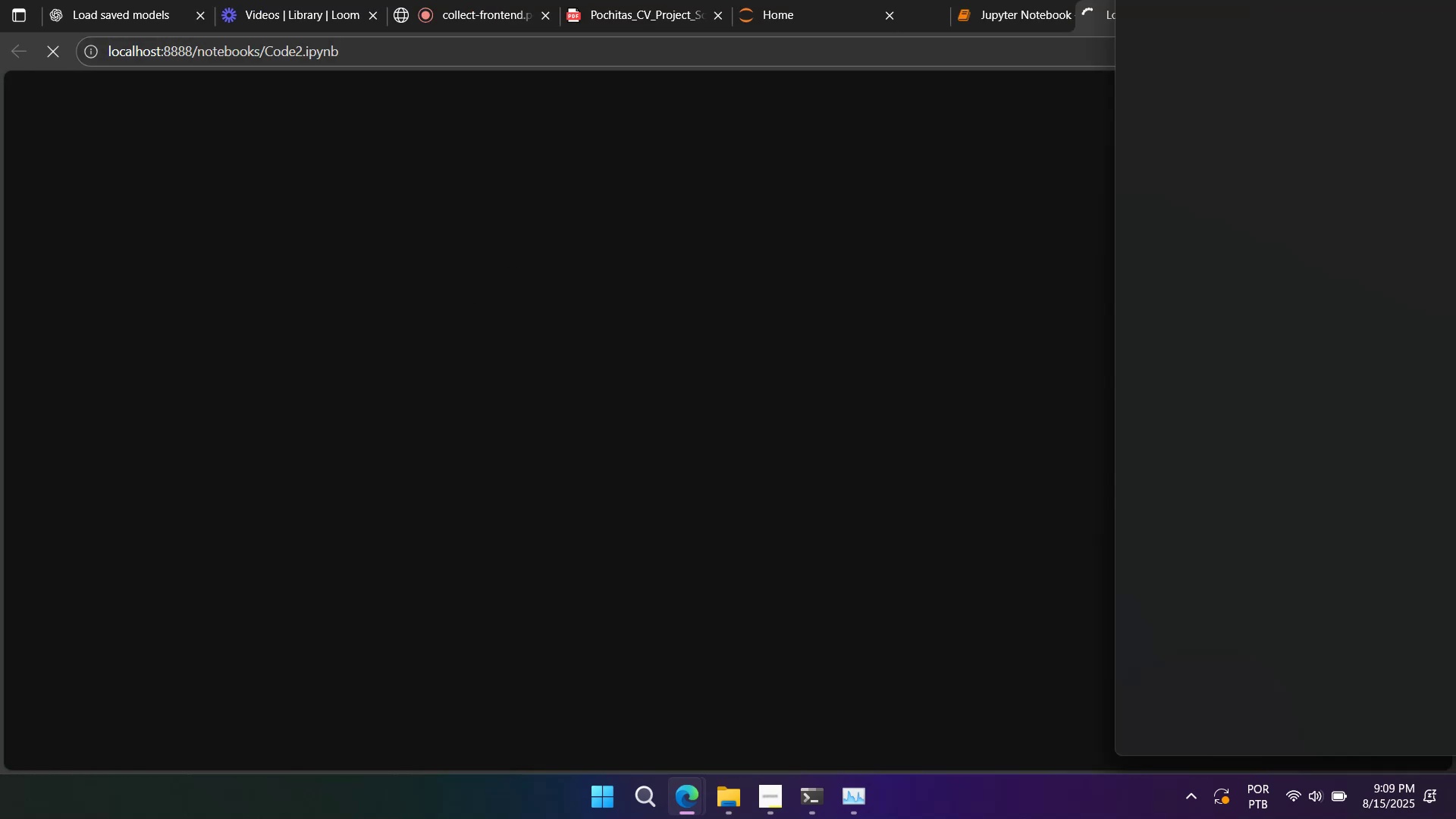 
left_click([1427, 689])
 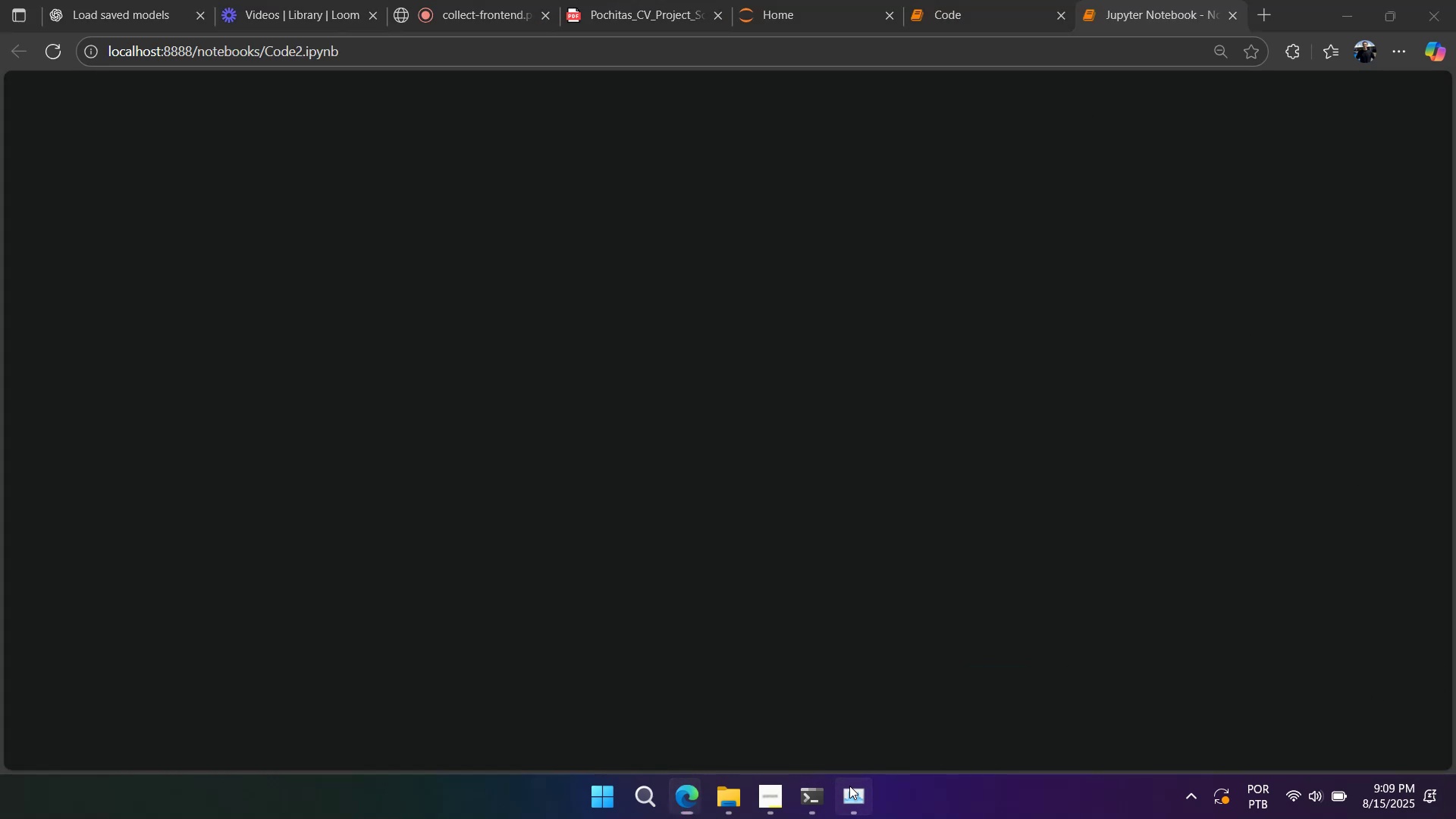 
double_click([849, 786])
 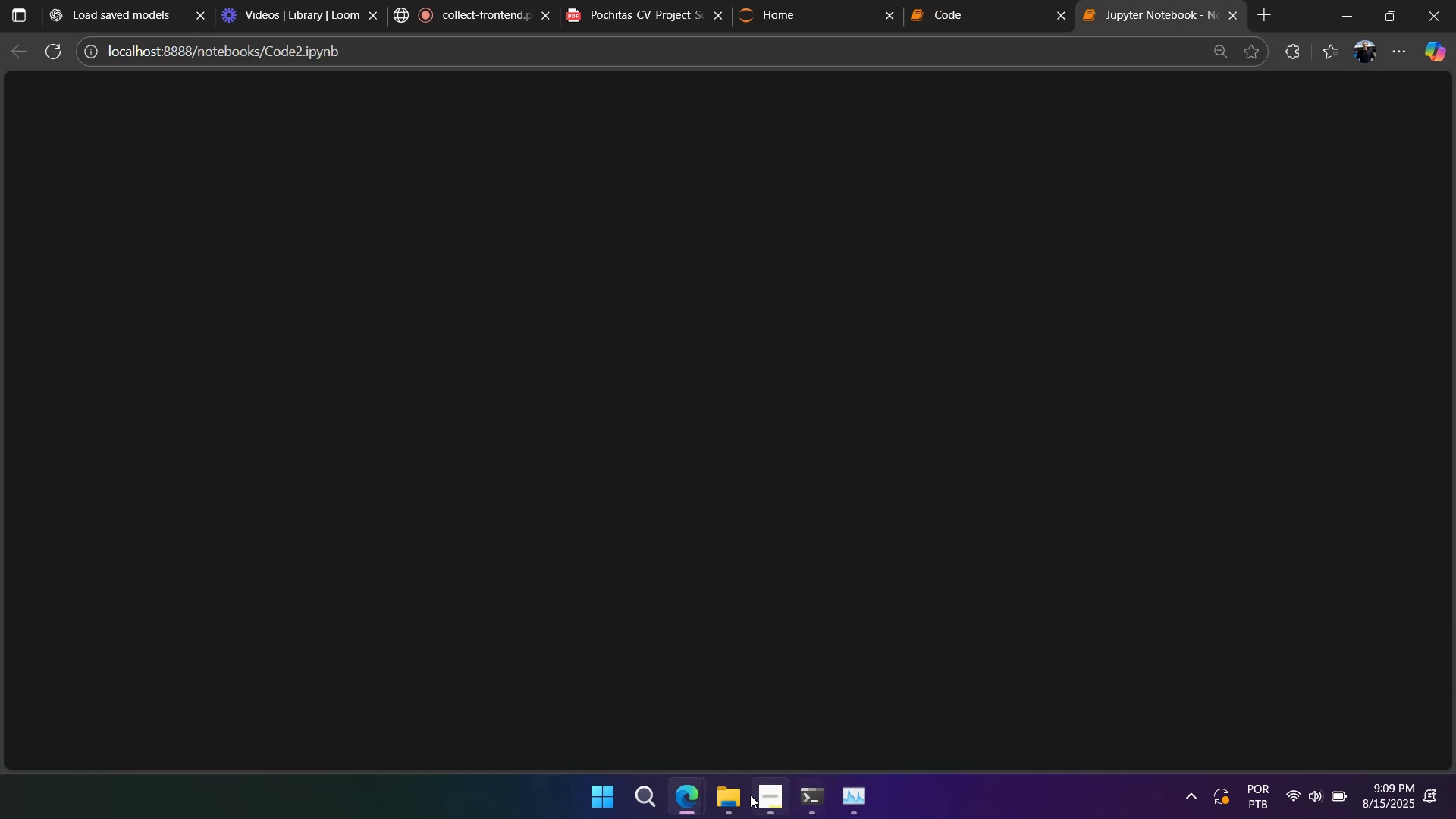 
left_click([740, 797])
 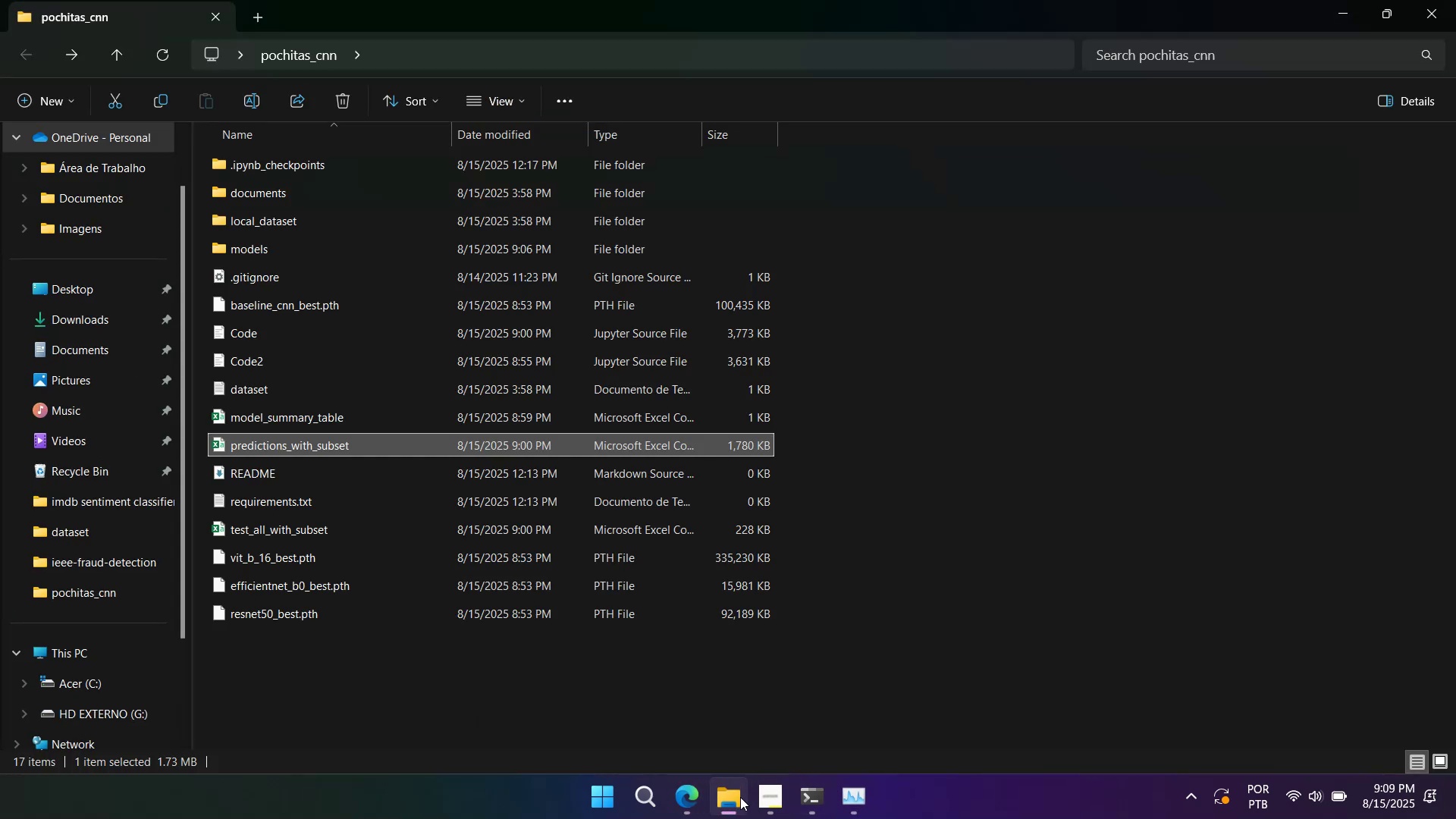 
left_click([739, 797])
 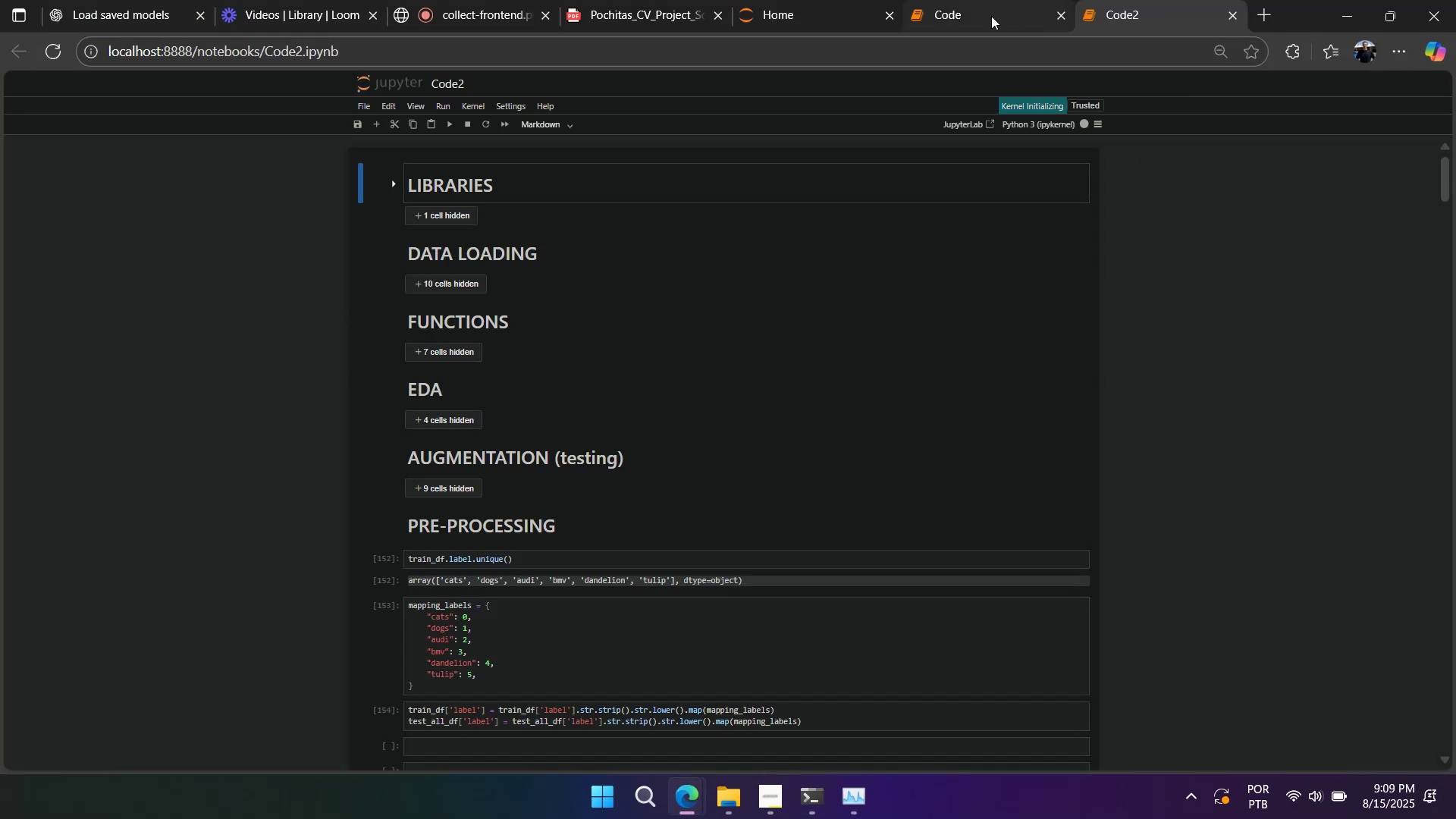 
left_click([387, 183])
 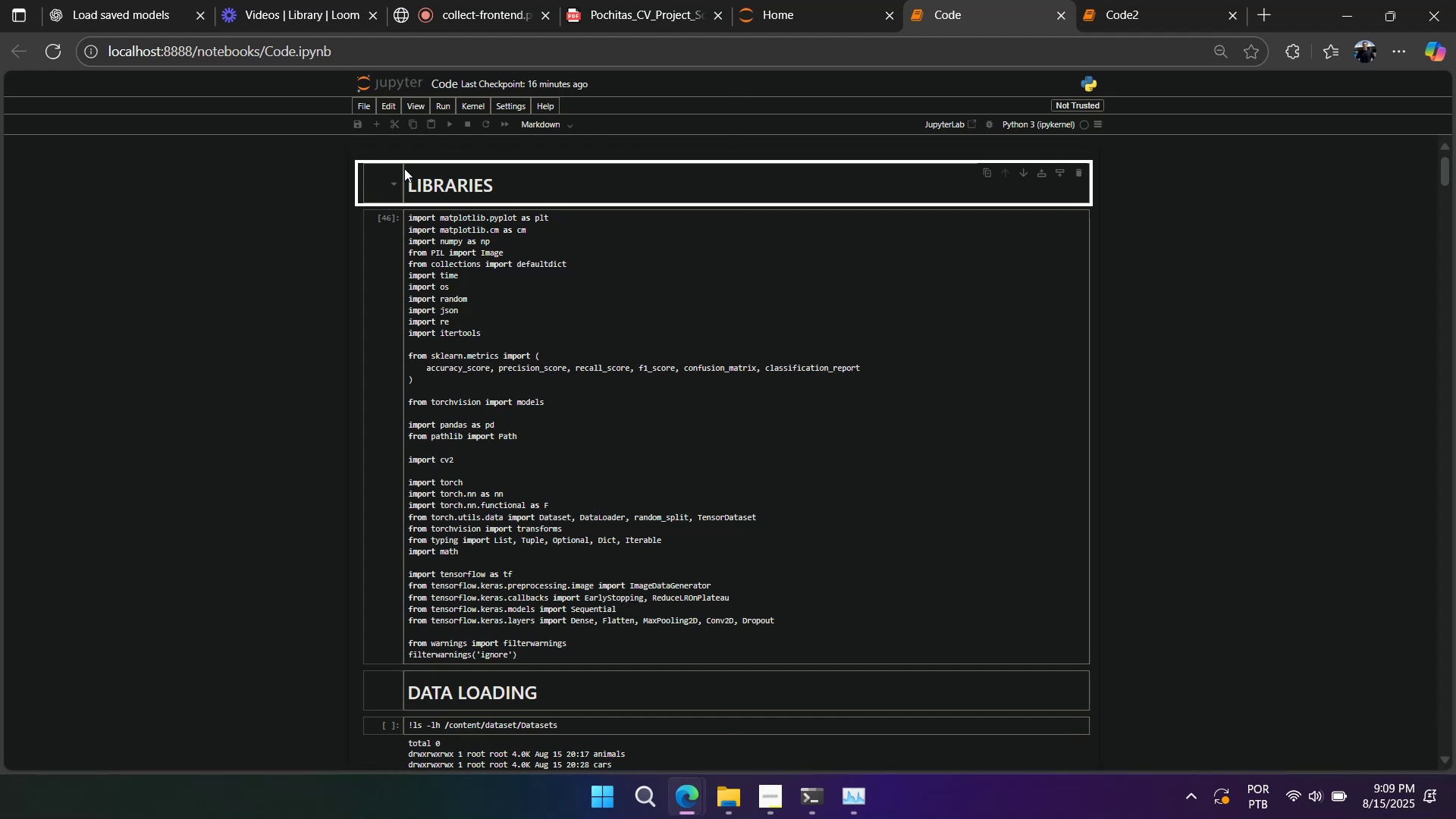 
left_click([391, 177])
 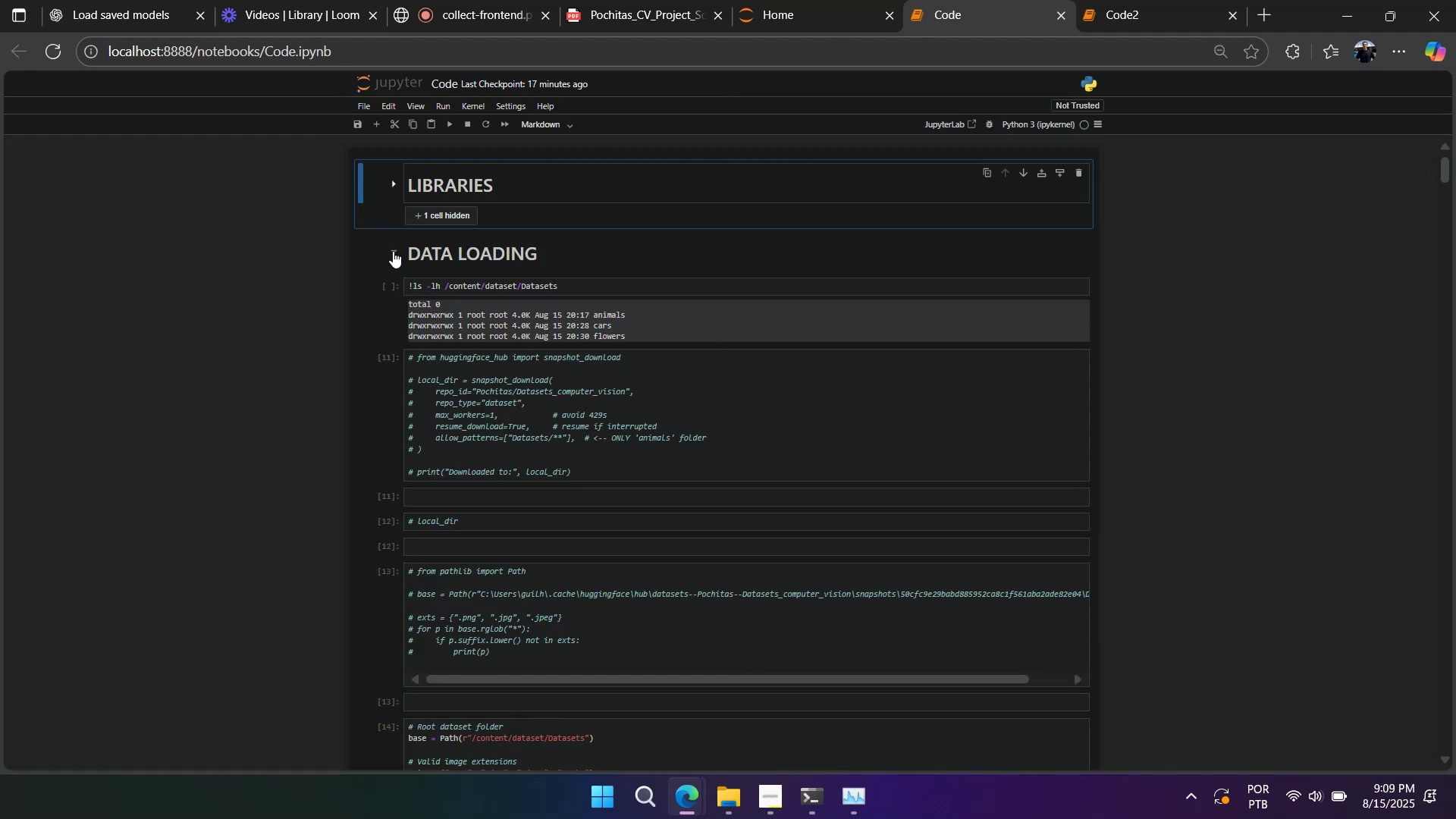 
wait(6.52)
 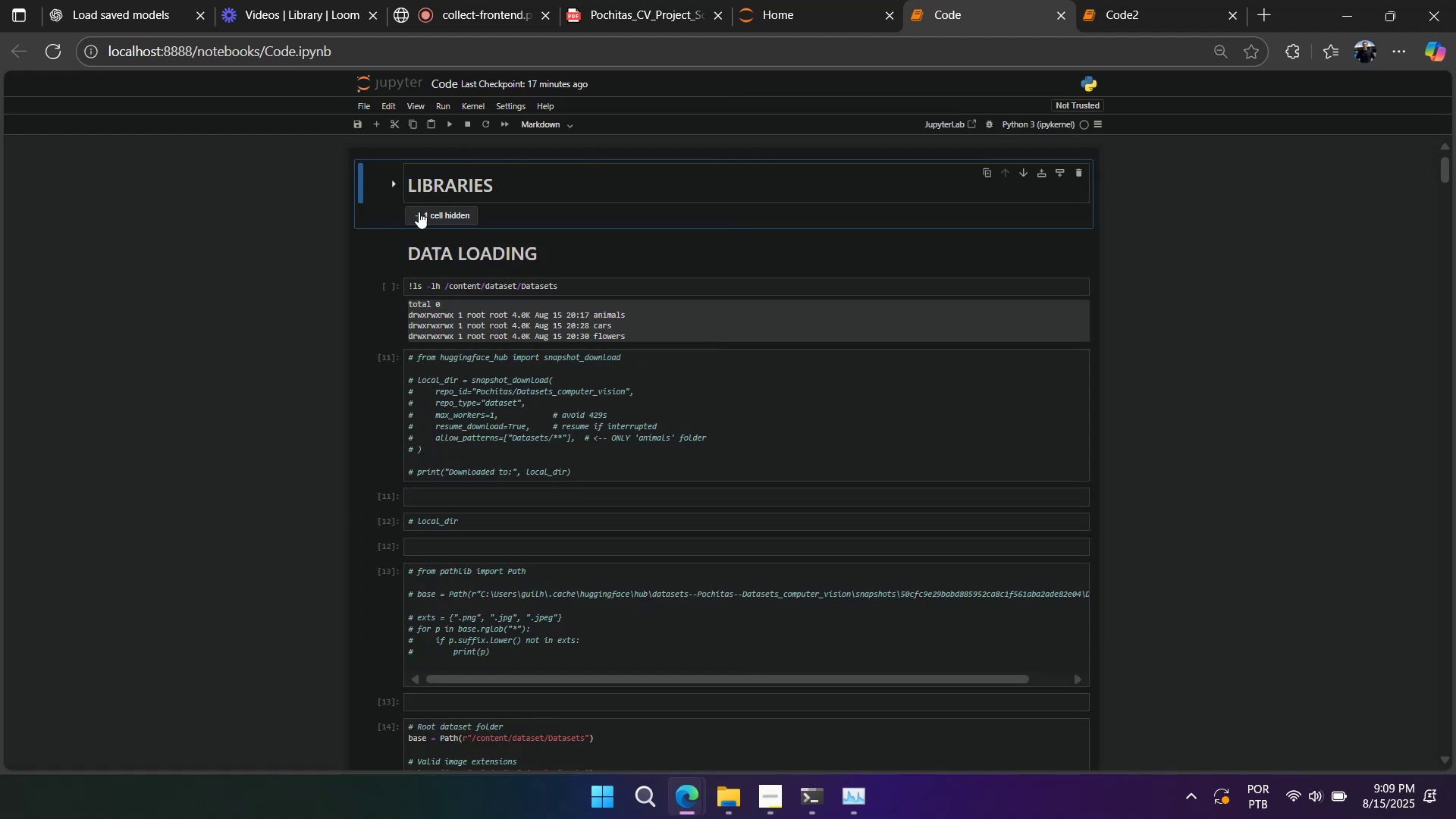 
scroll: coordinate [393, 251], scroll_direction: up, amount: 4.0
 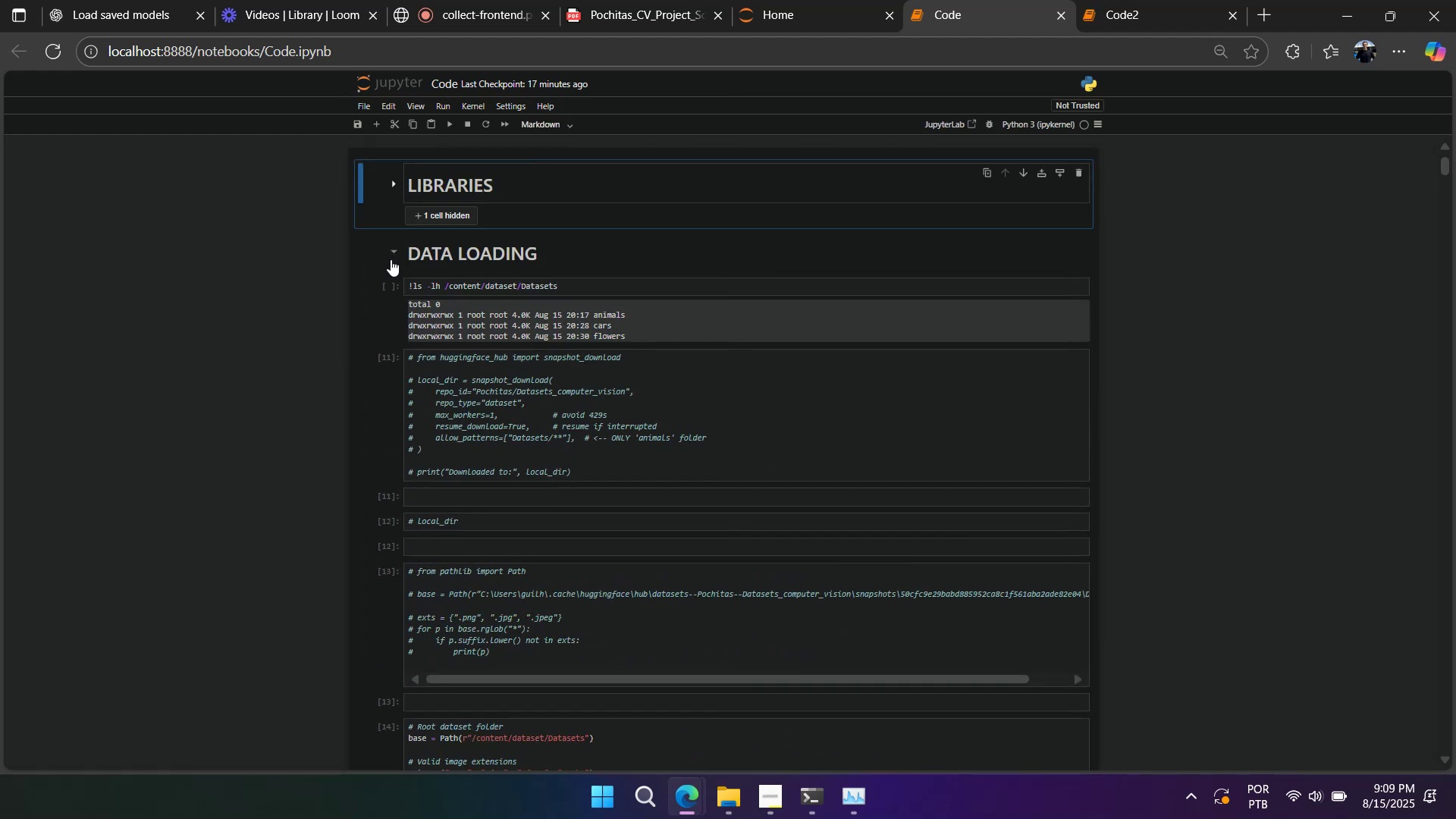 
left_click([391, 254])
 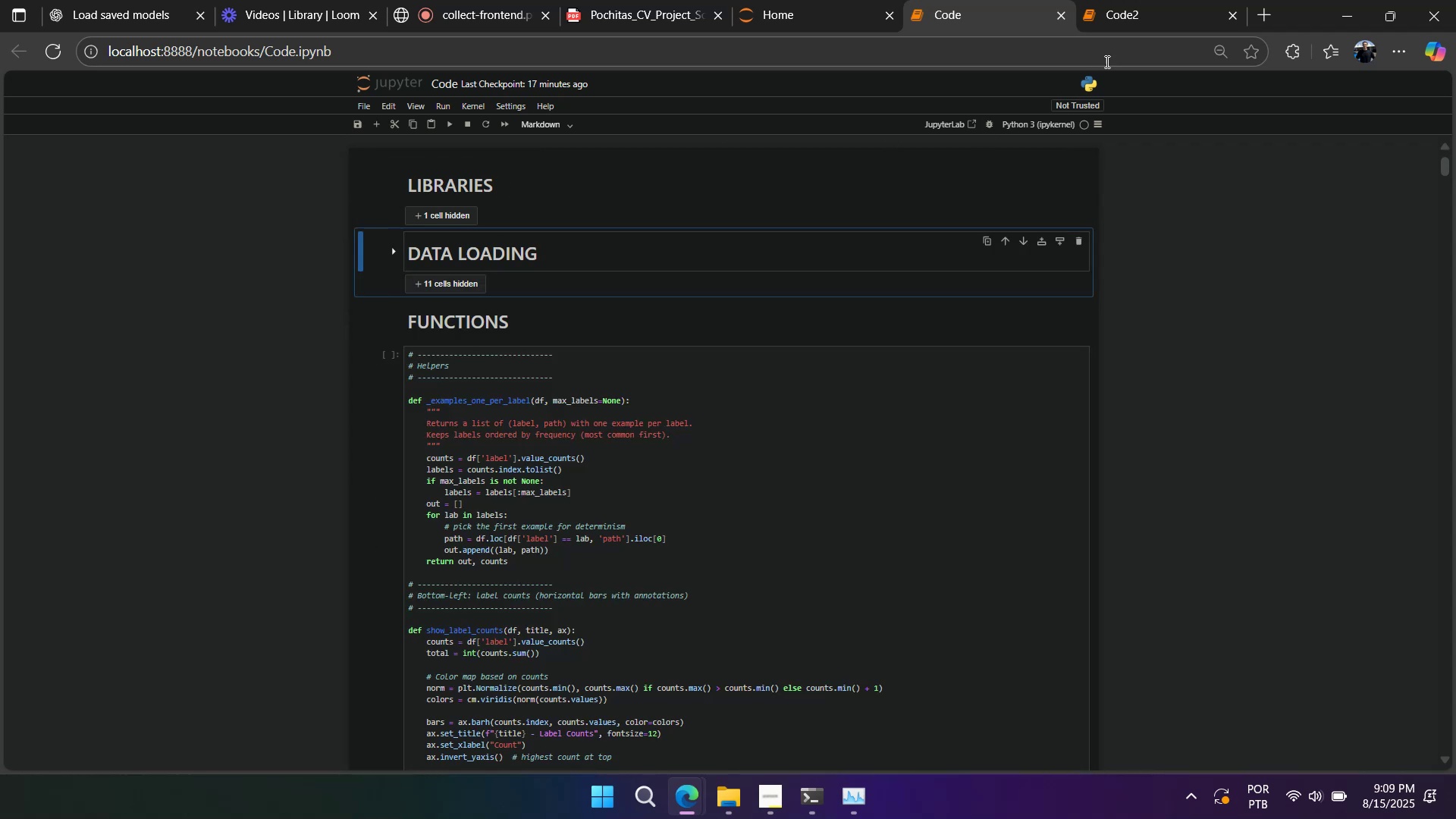 
left_click([1127, 14])
 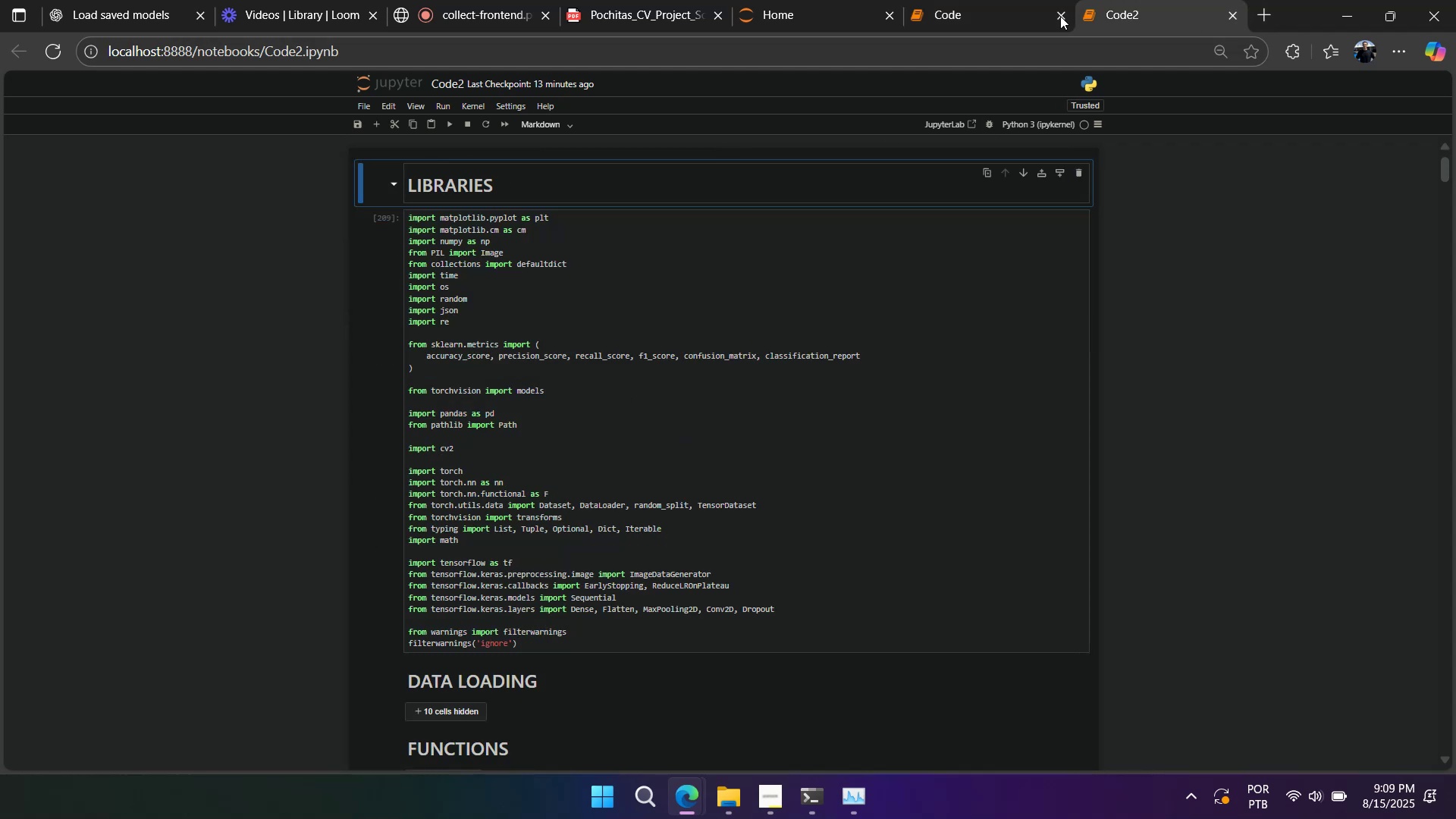 
left_click([995, 17])
 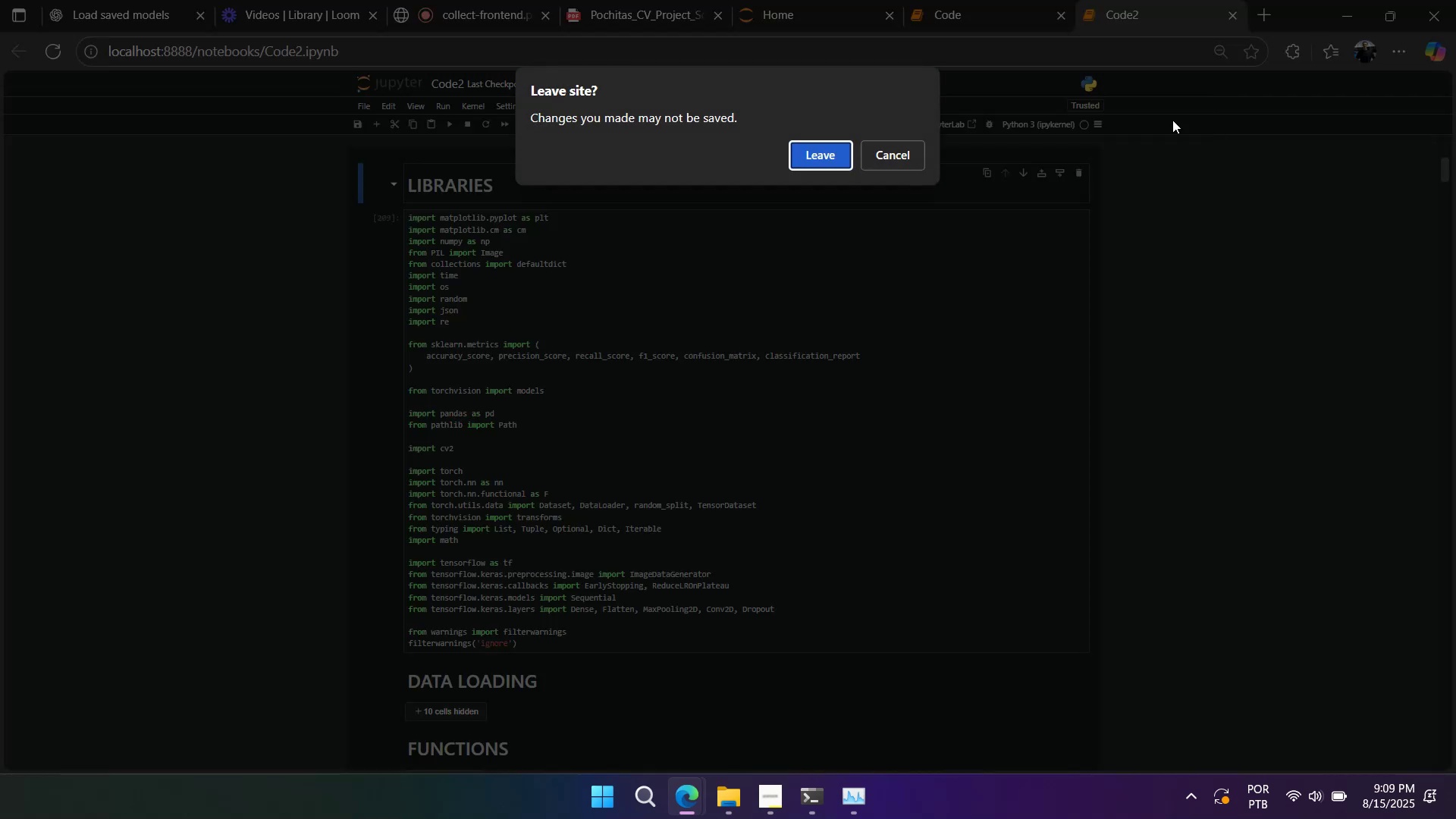 
left_click([839, 156])
 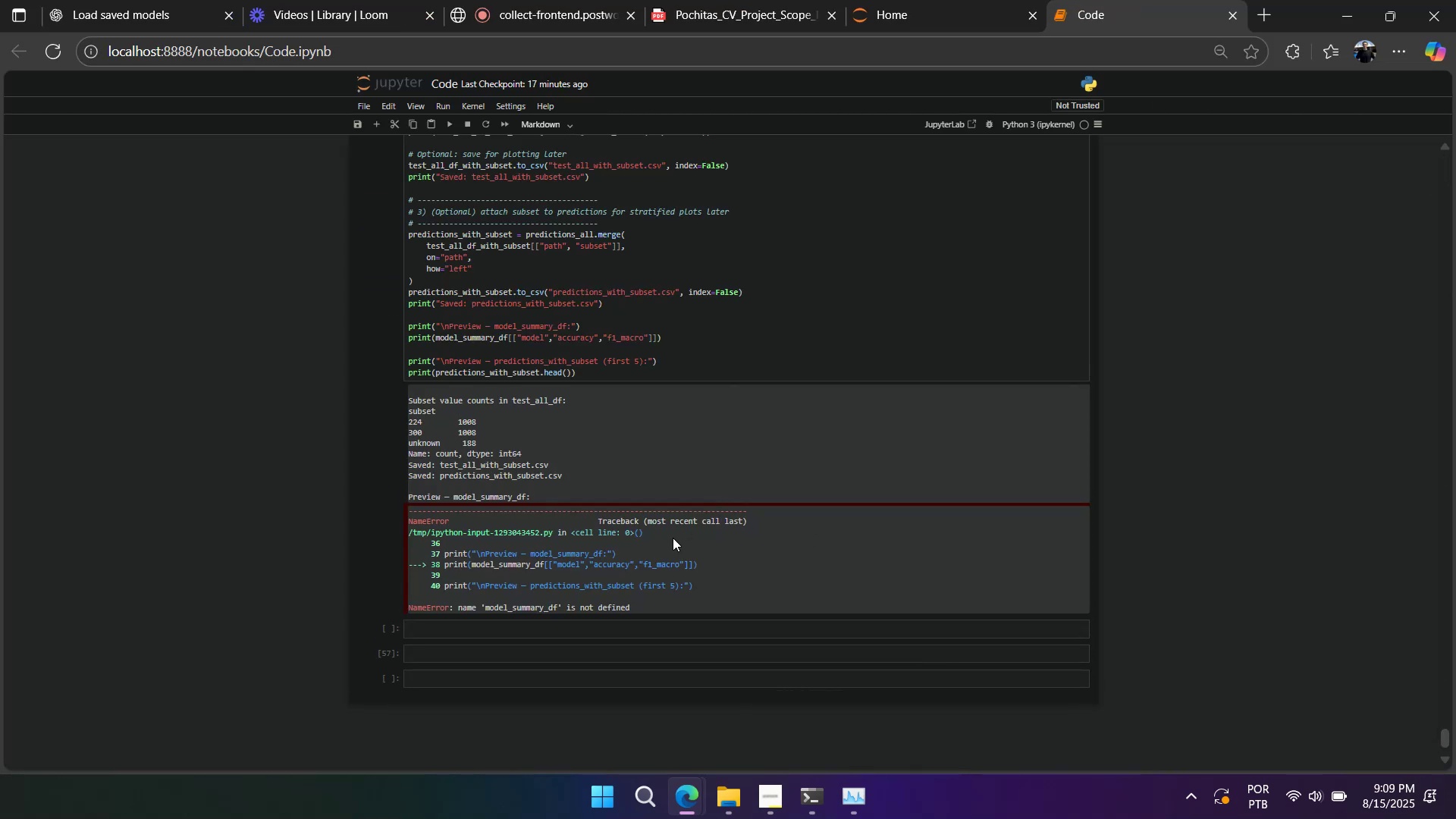 
wait(7.58)
 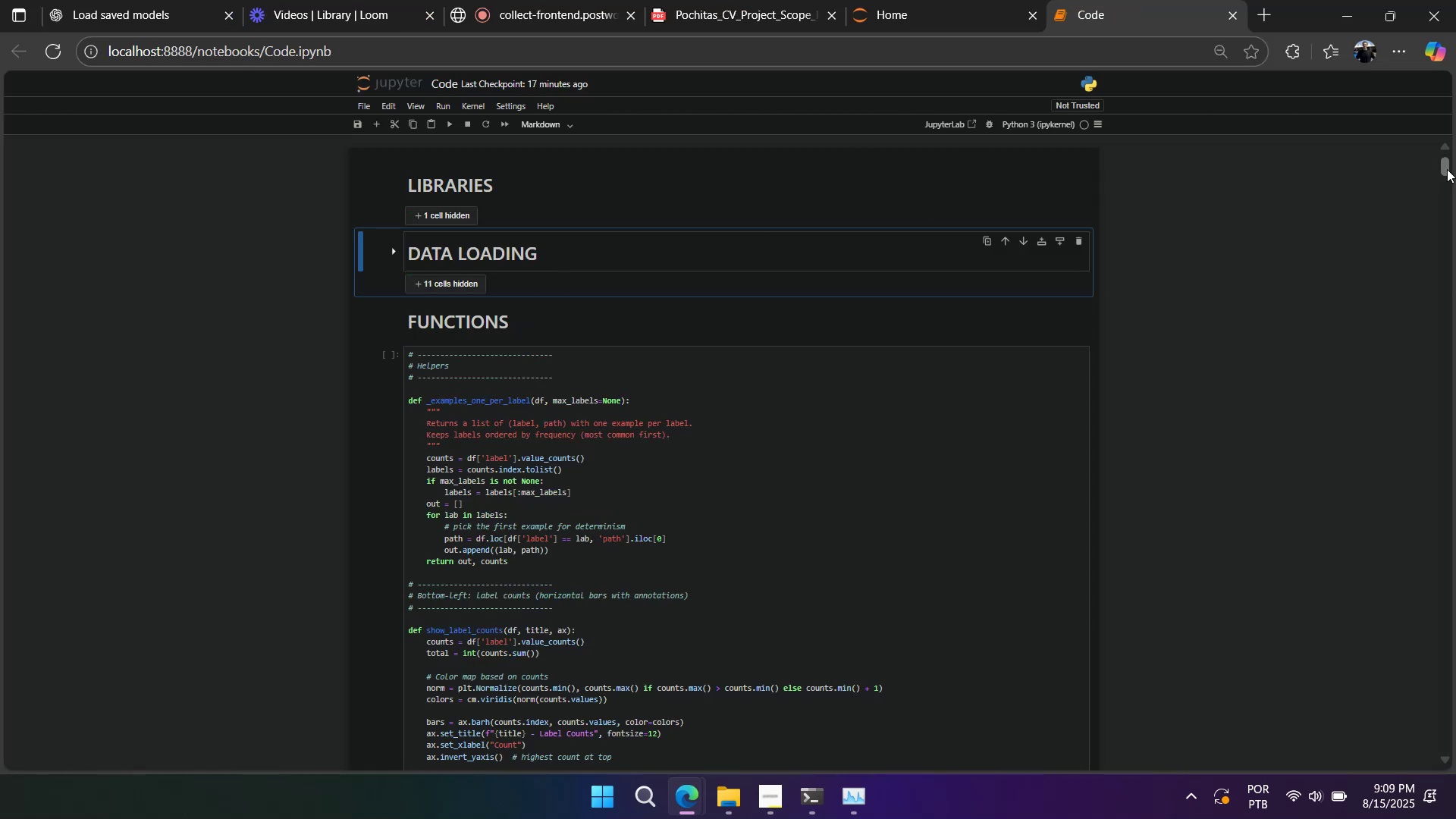 
hold_key(key=ControlLeft, duration=1.37)
 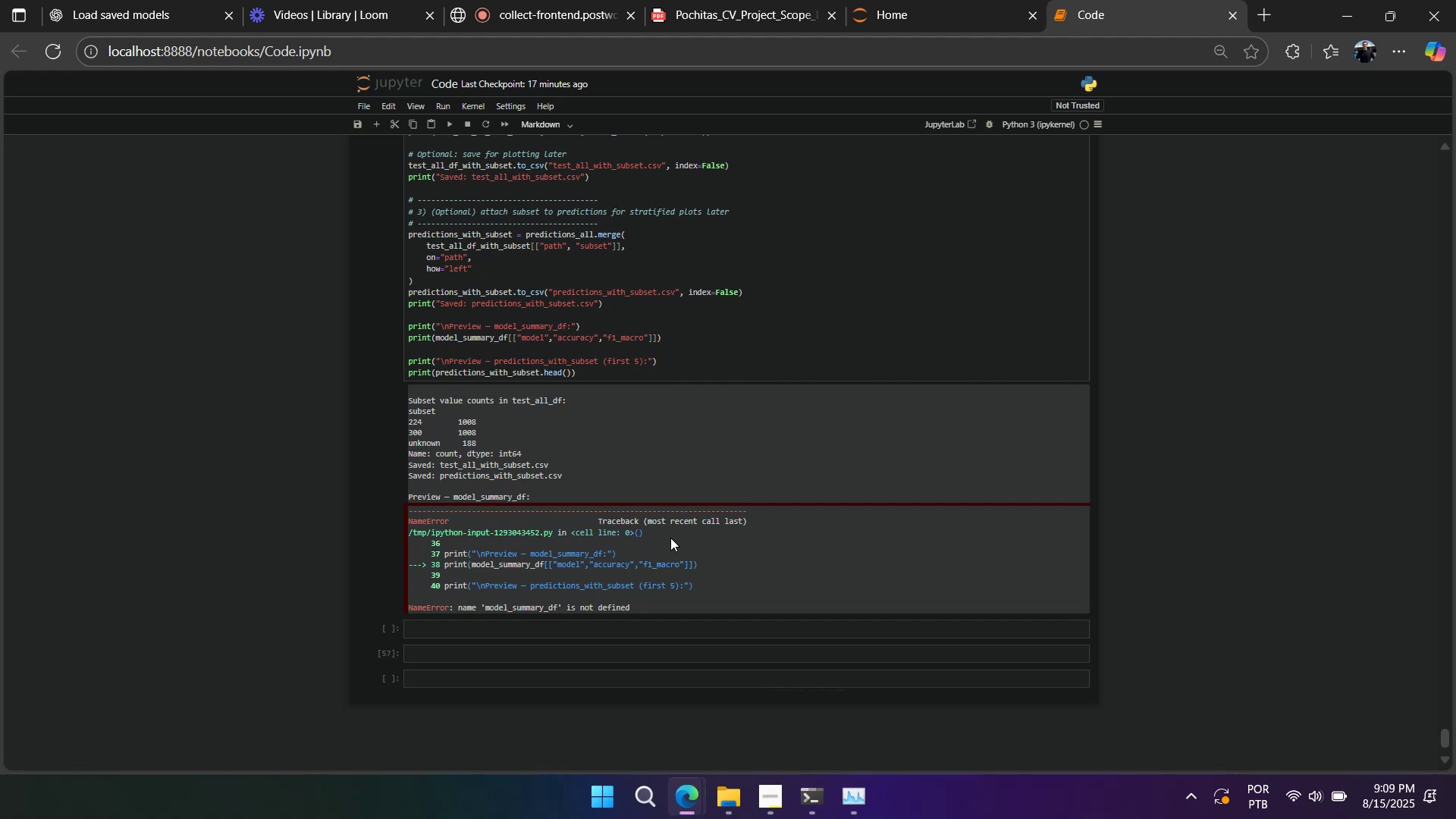 
scroll: coordinate [670, 538], scroll_direction: up, amount: 1.0
 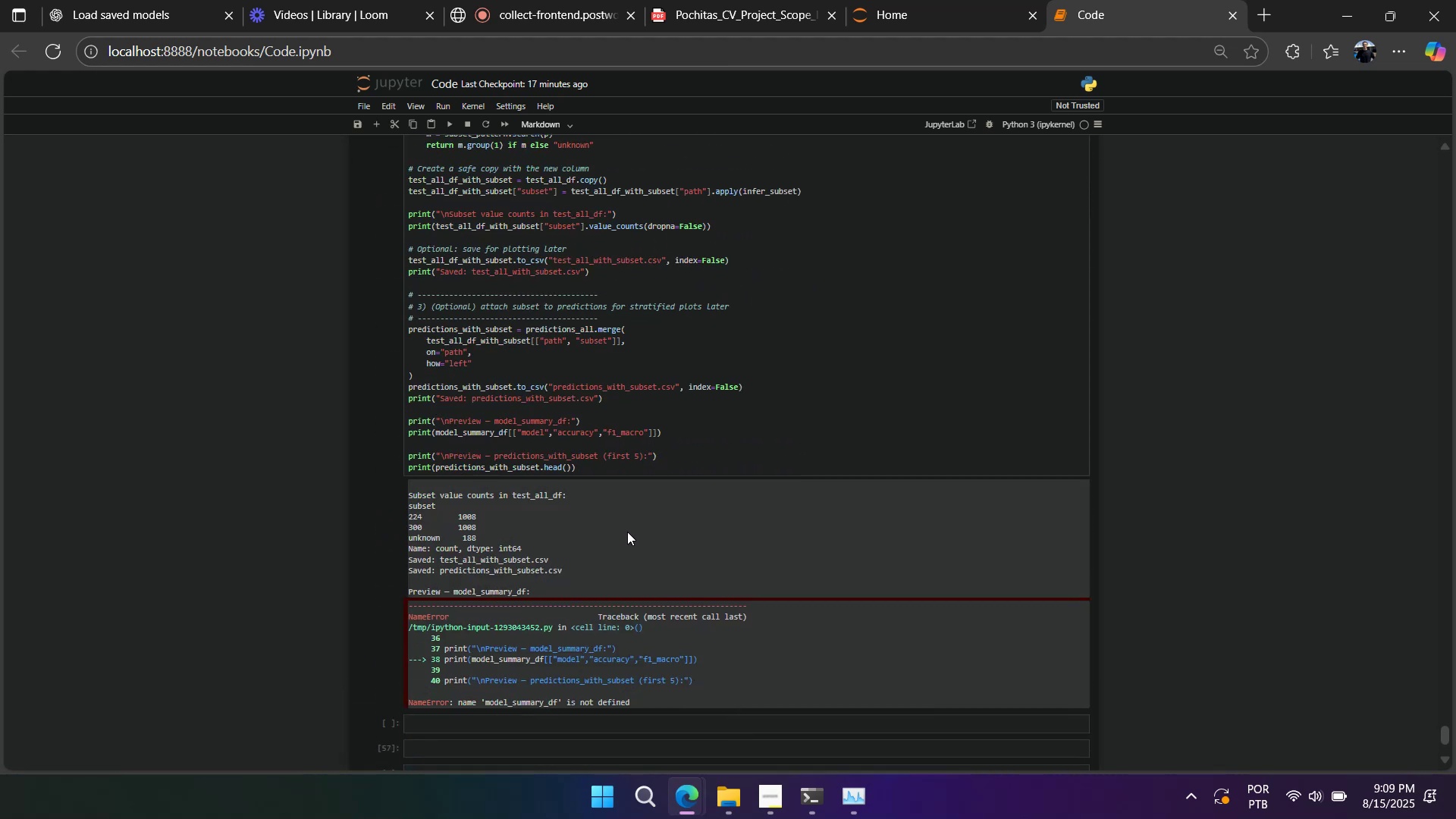 
left_click([550, 422])
 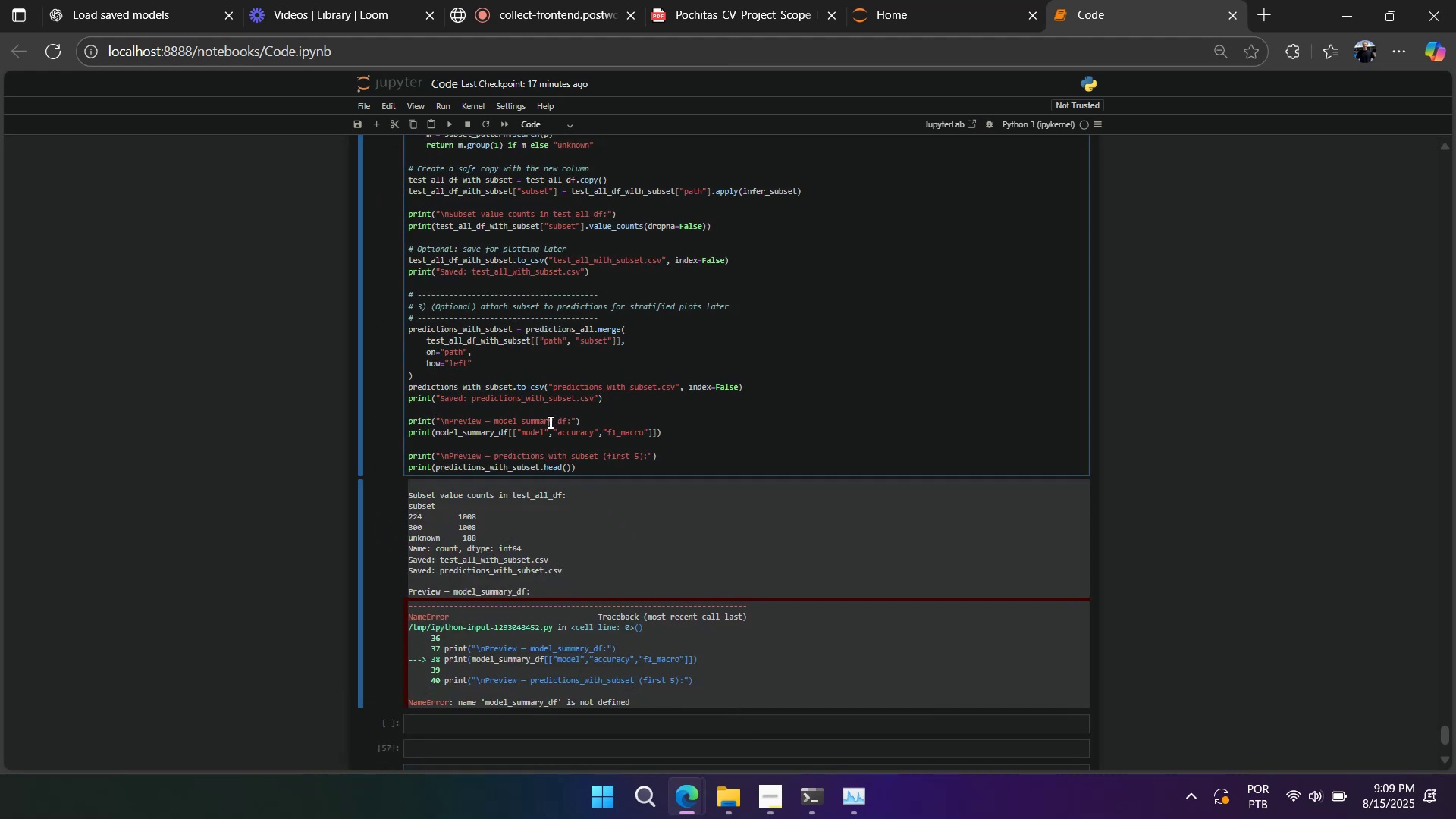 
scroll: coordinate [584, 384], scroll_direction: up, amount: 41.0
 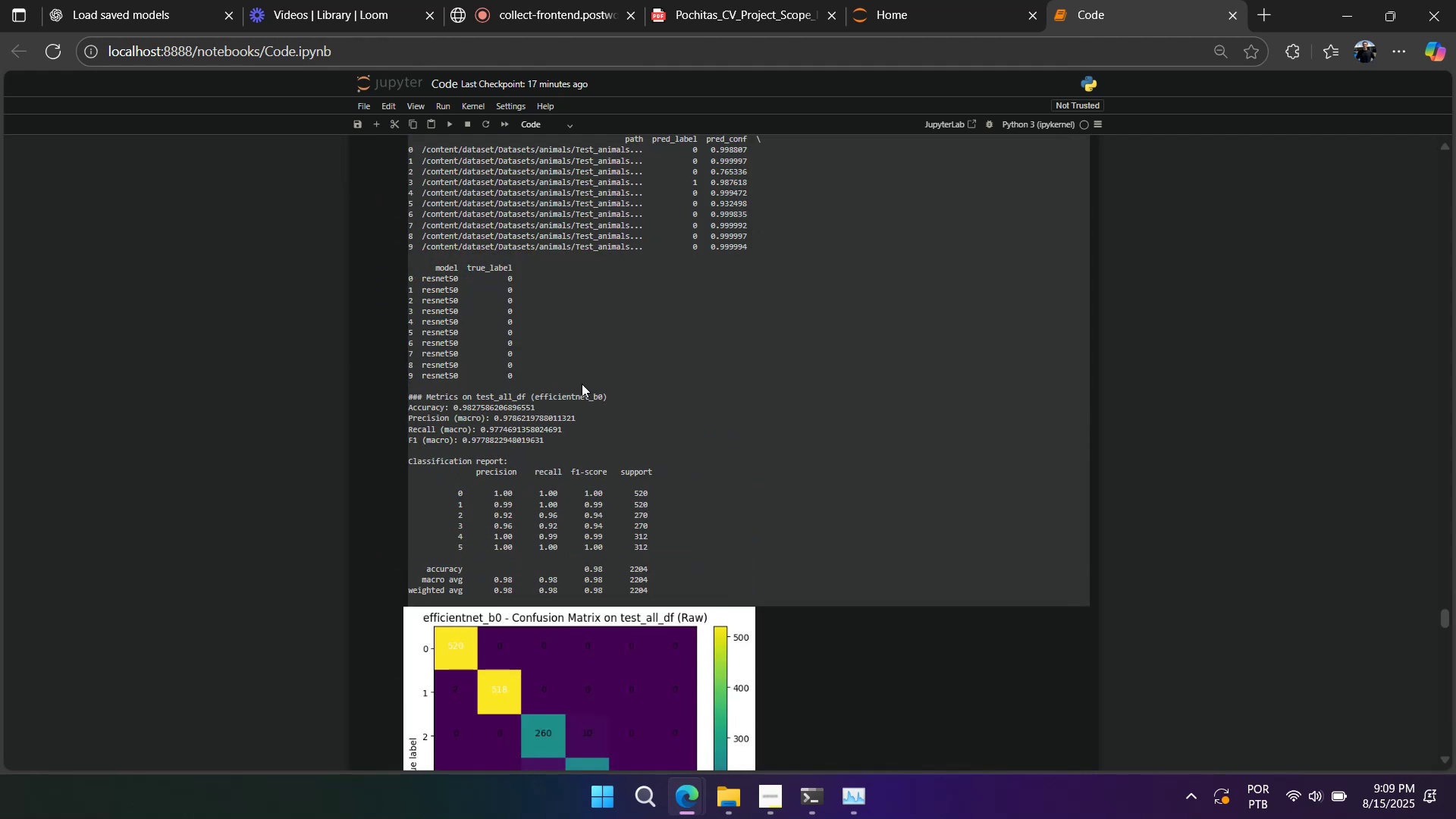 
scroll: coordinate [578, 384], scroll_direction: down, amount: 27.0
 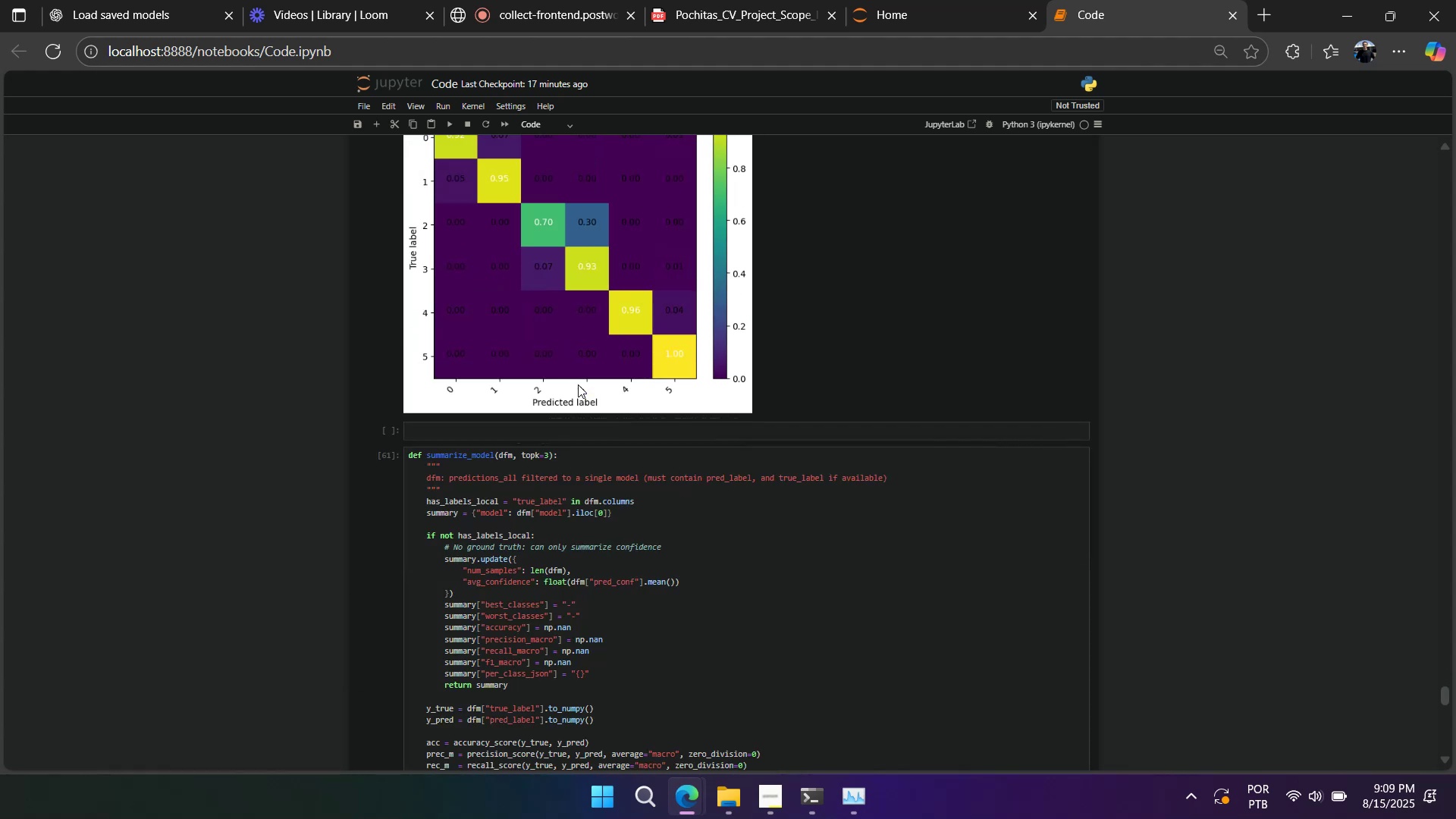 
scroll: coordinate [578, 384], scroll_direction: up, amount: 33.0
 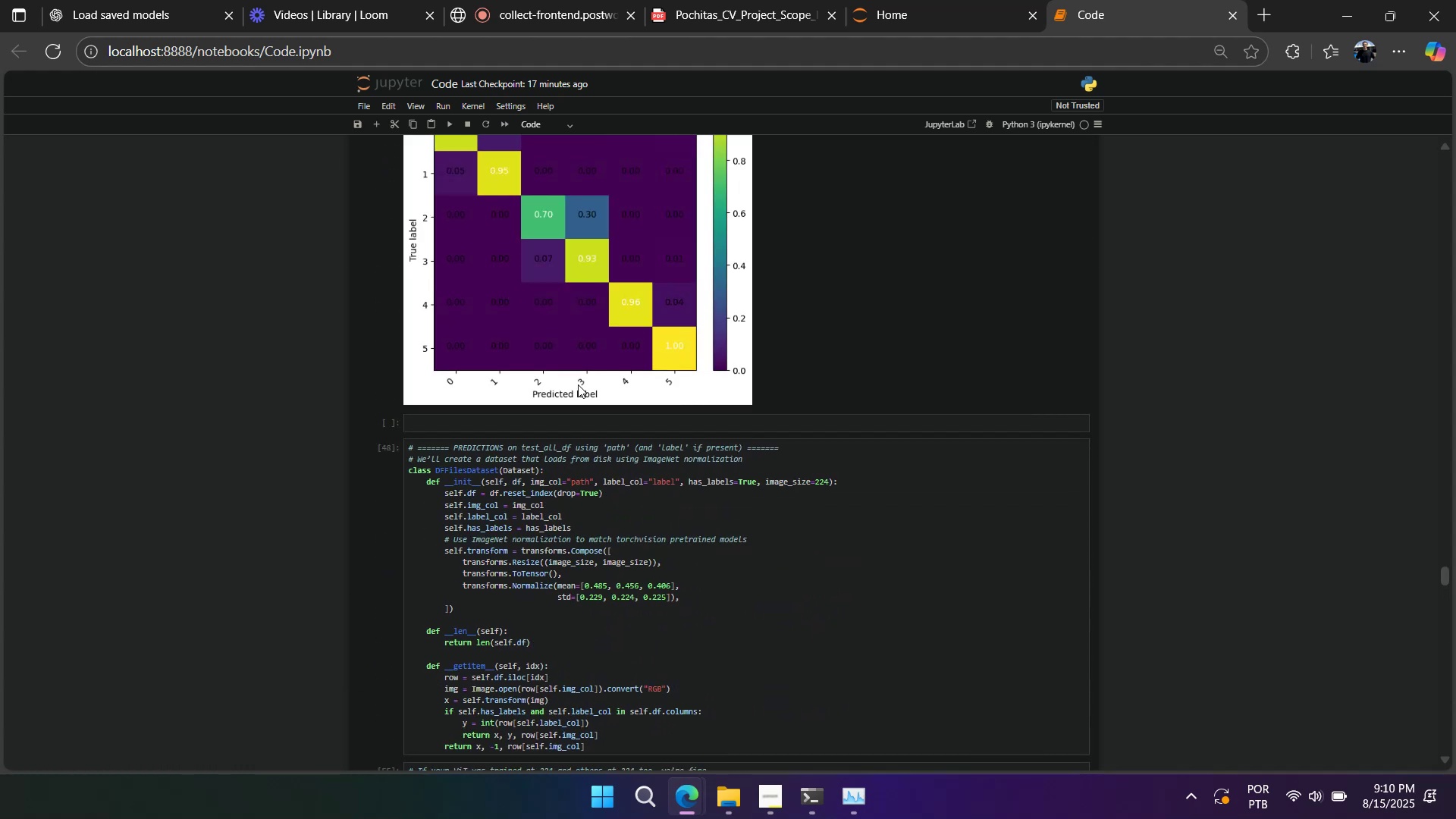 
scroll: coordinate [578, 384], scroll_direction: down, amount: 3.0
 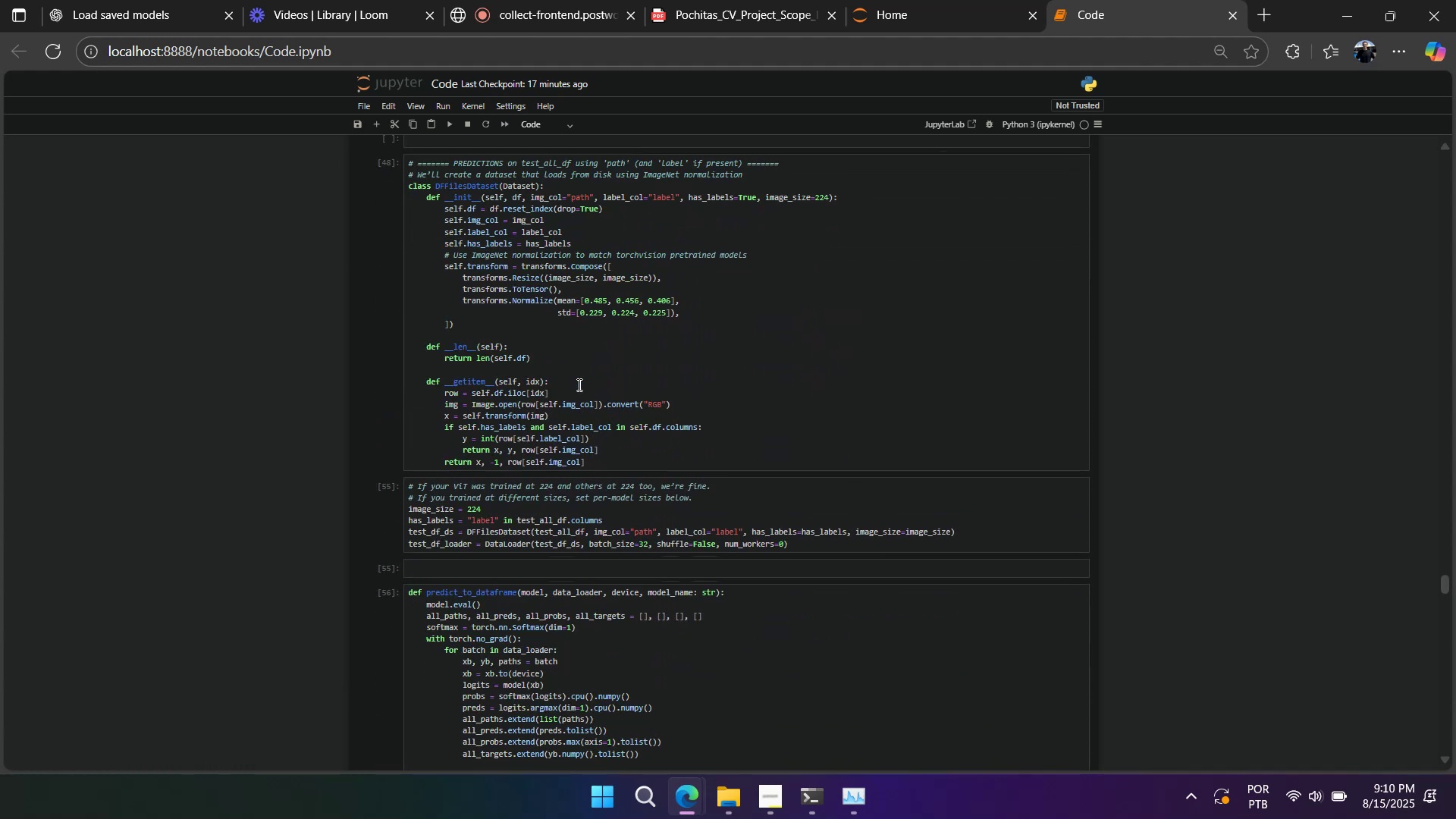 
scroll: coordinate [578, 384], scroll_direction: up, amount: 71.0
 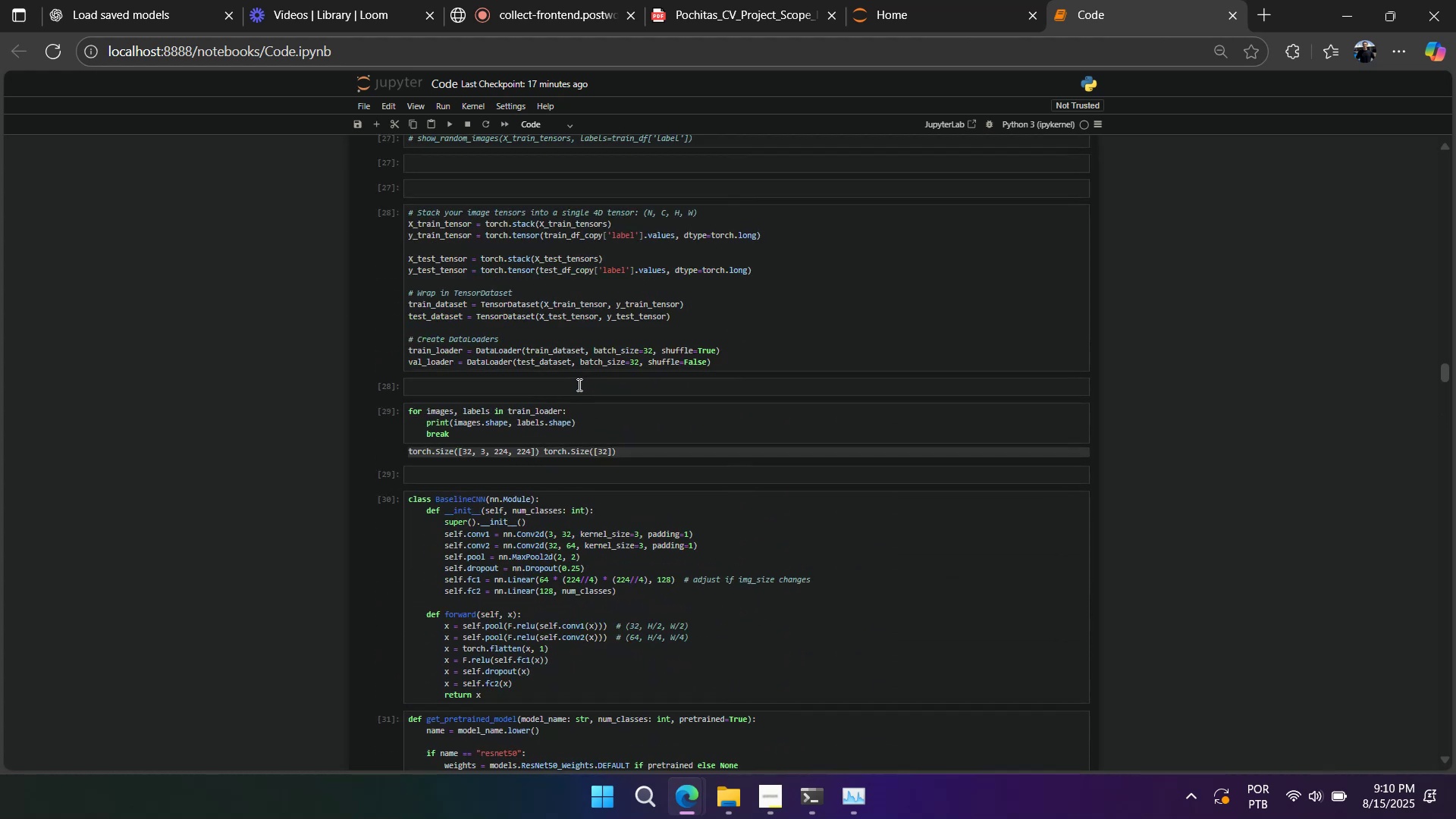 
scroll: coordinate [578, 384], scroll_direction: down, amount: 6.0
 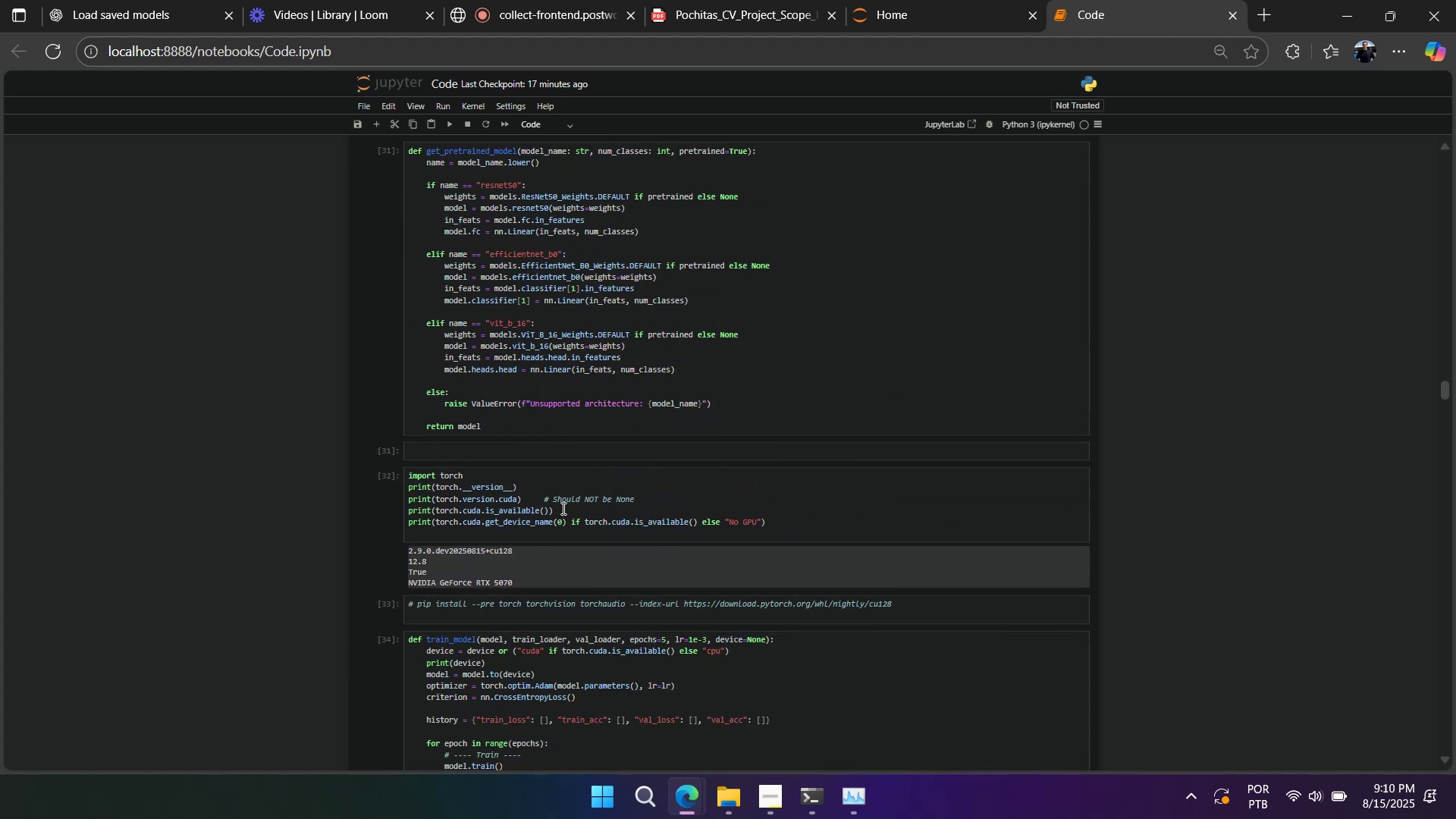 
left_click([566, 529])
 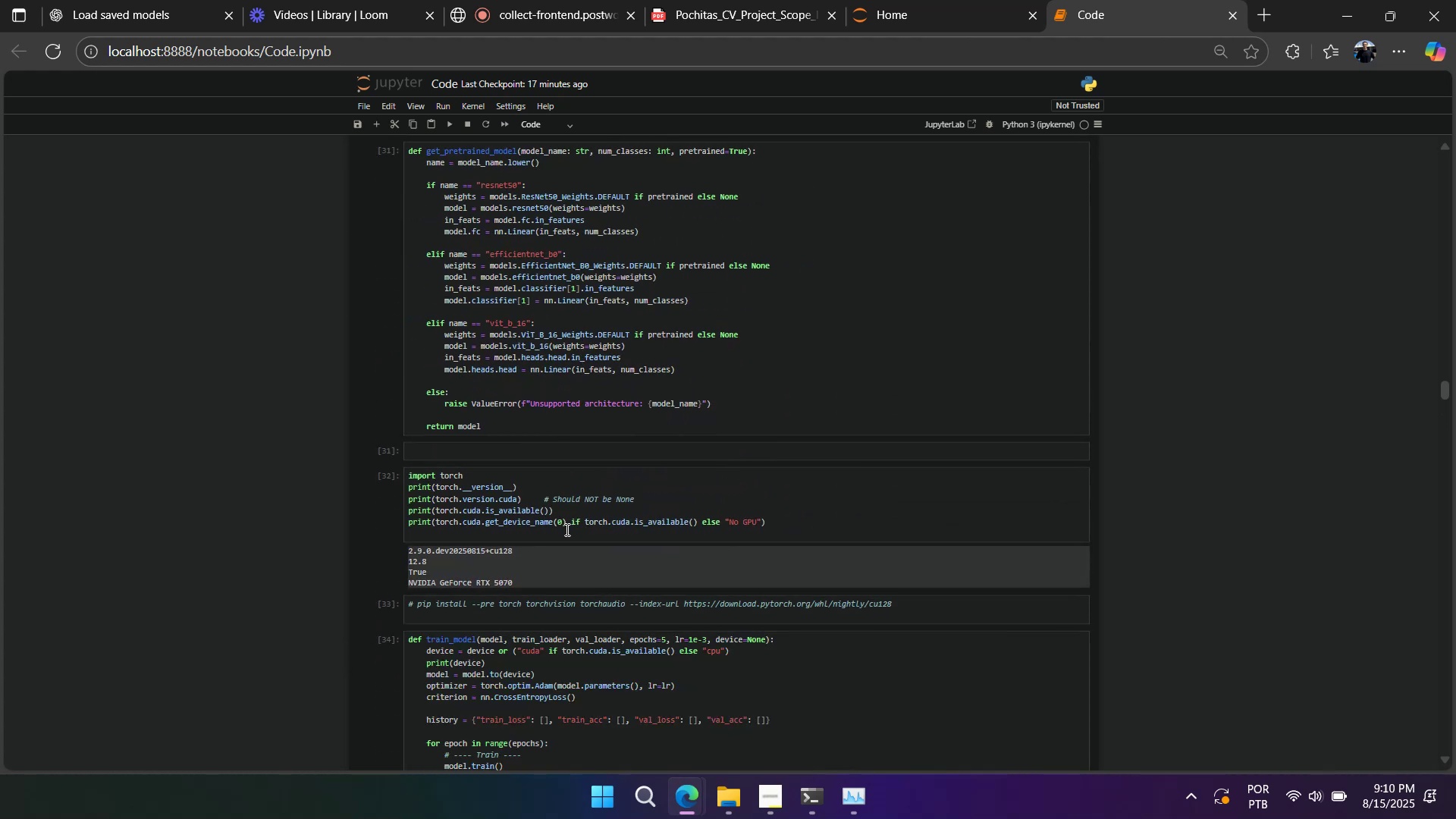 
key(Control+A)
 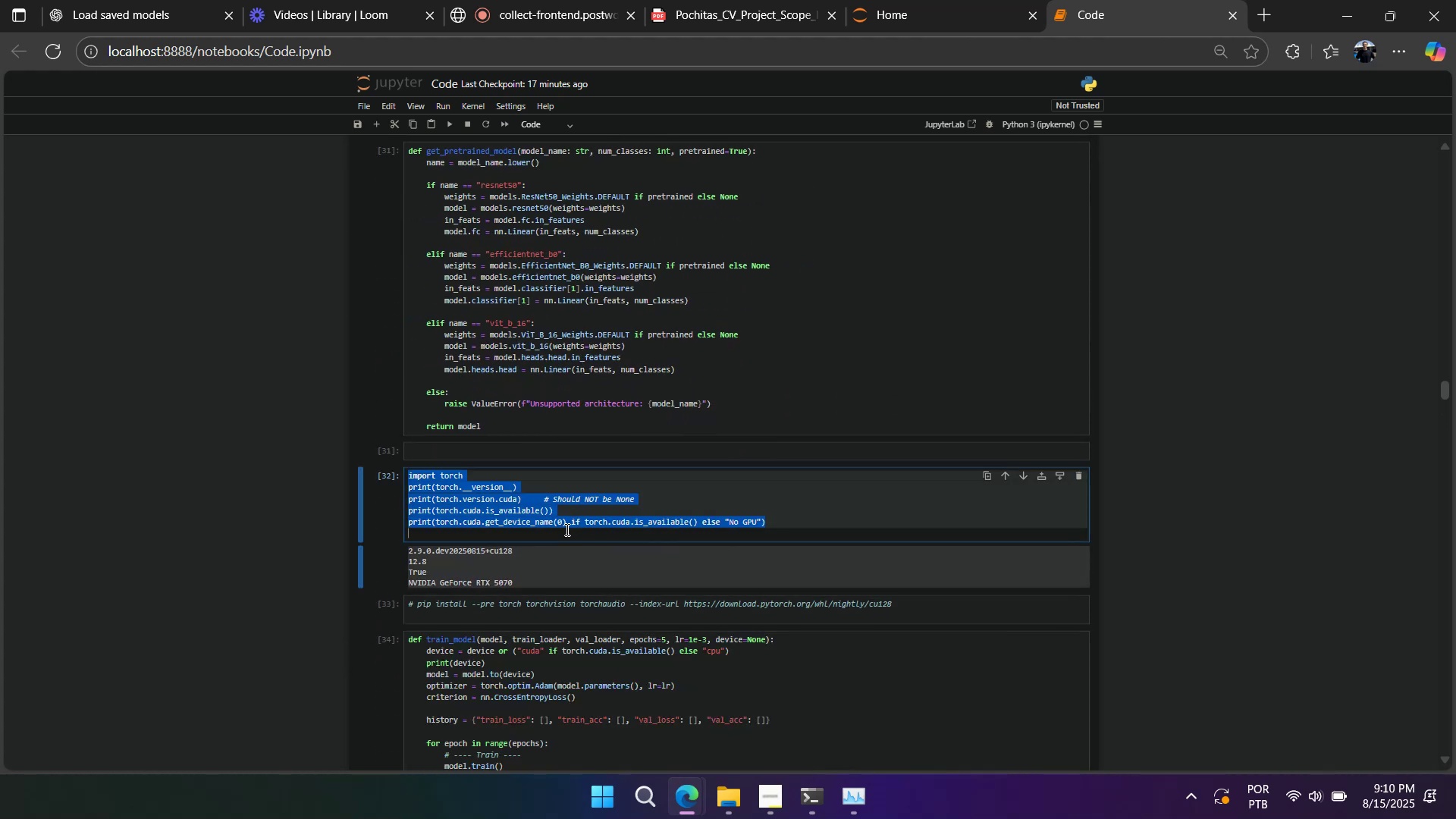 
key(Control+X)
 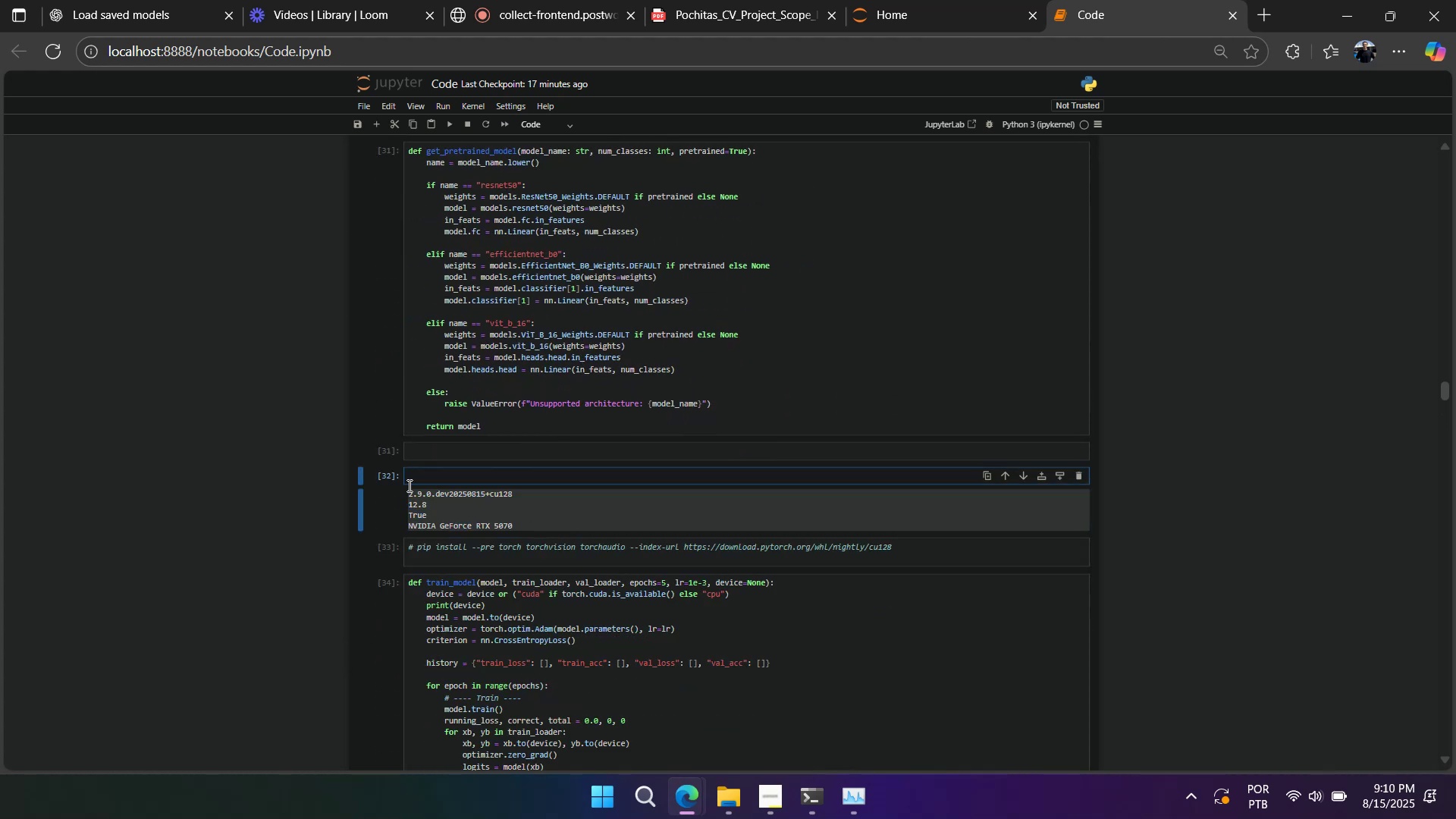 
left_click([394, 471])
 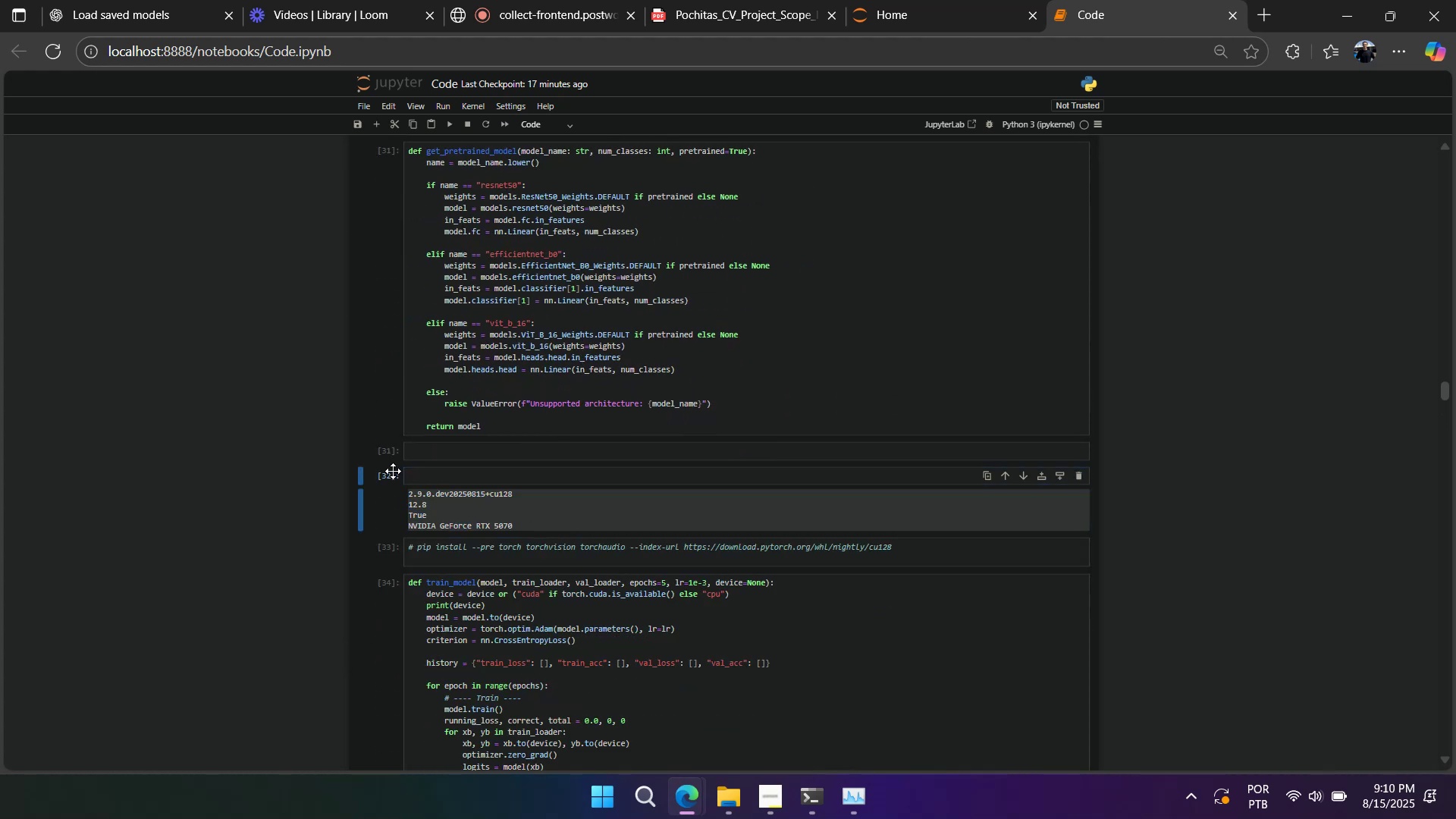 
key(Control+V)
 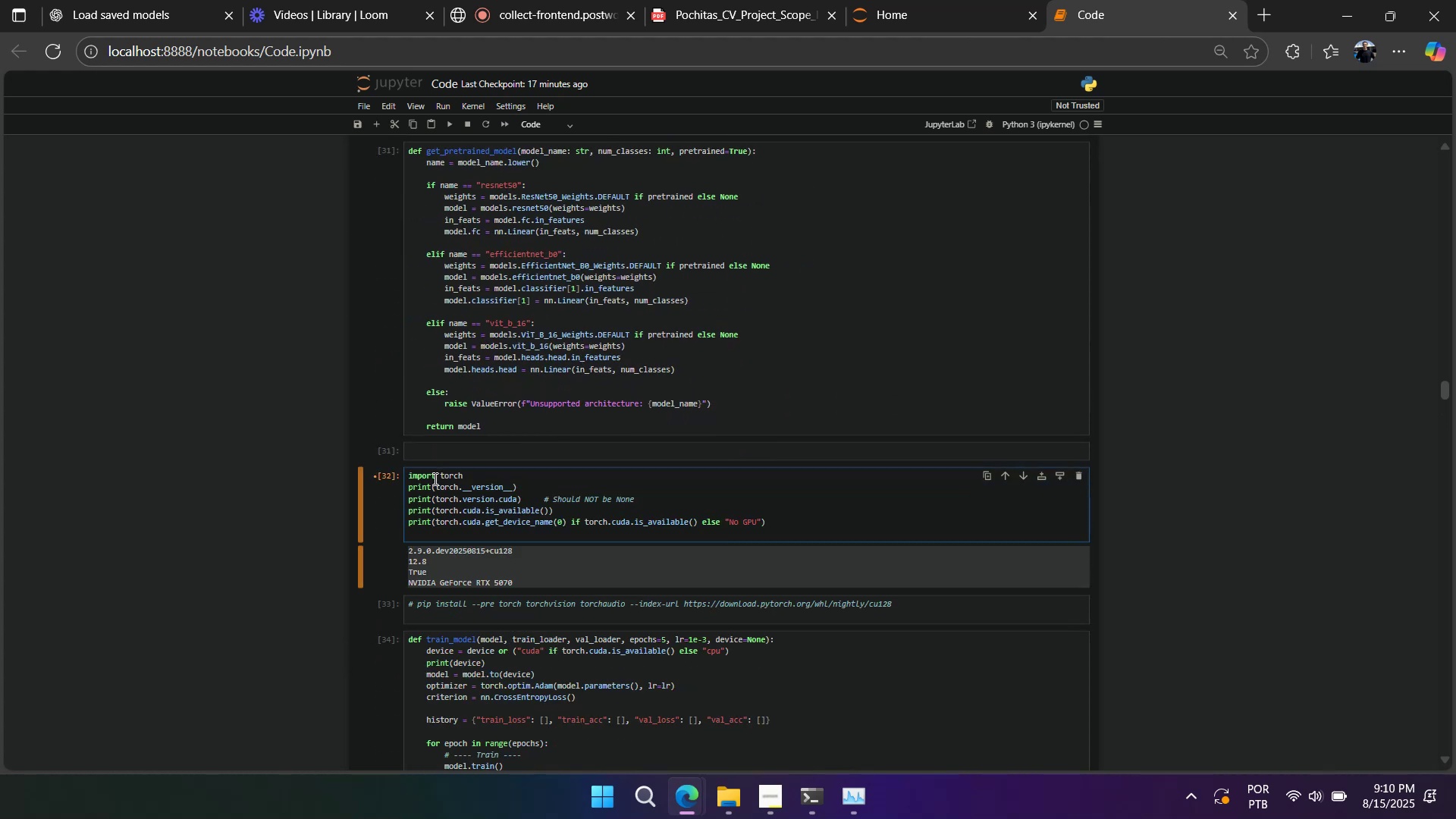 
key(Backspace)
 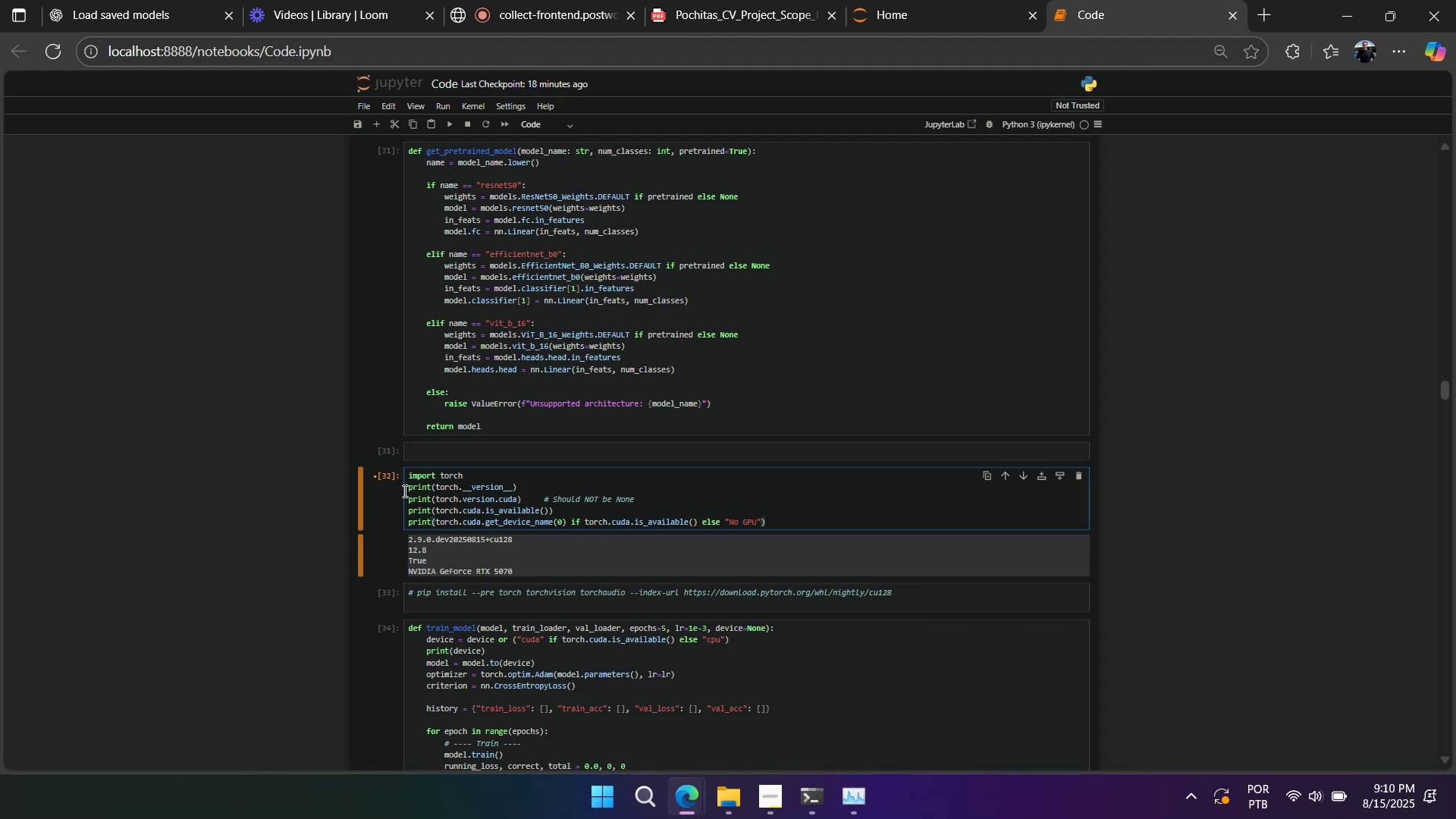 
left_click([392, 599])
 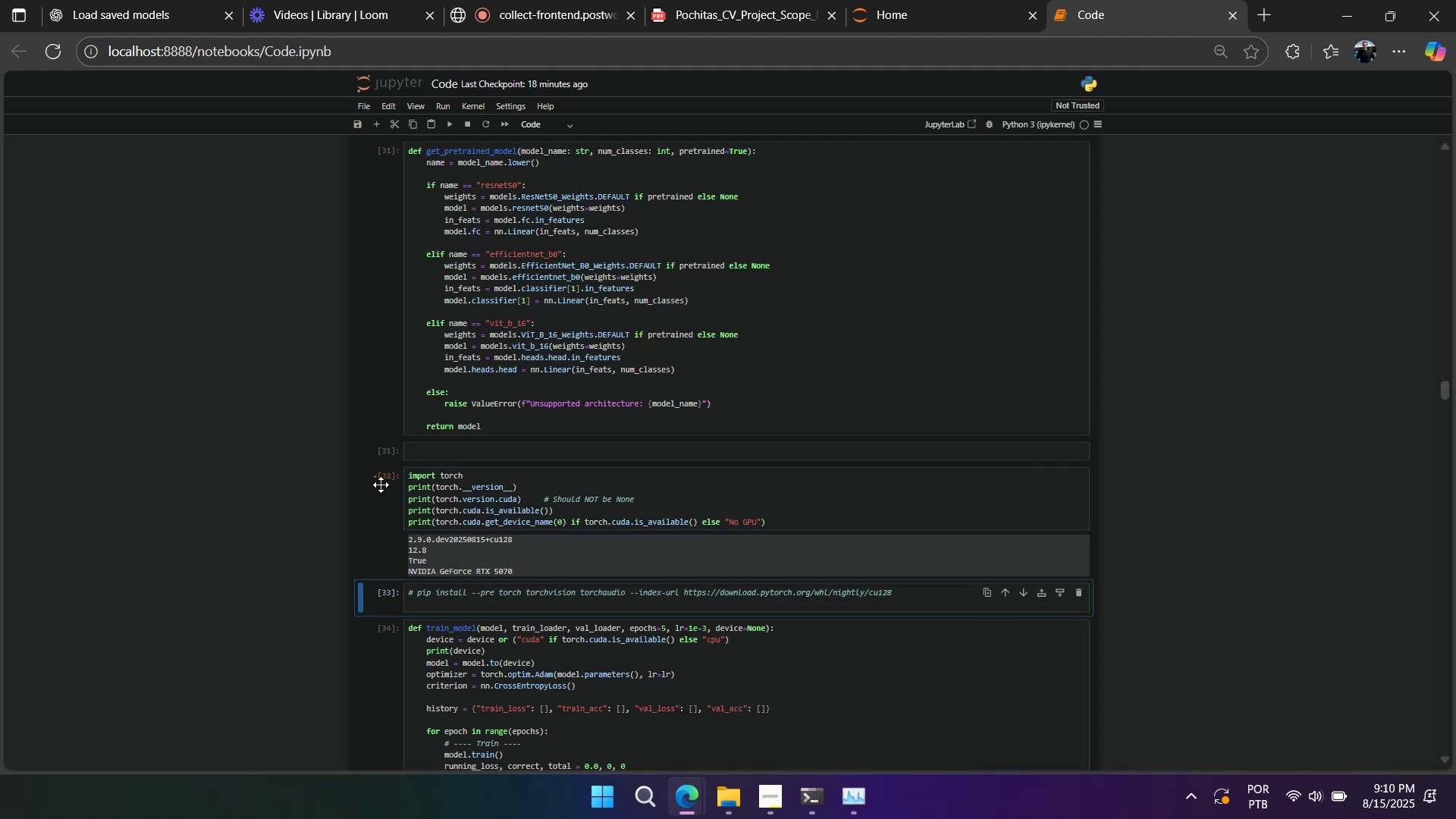 
key(A)
 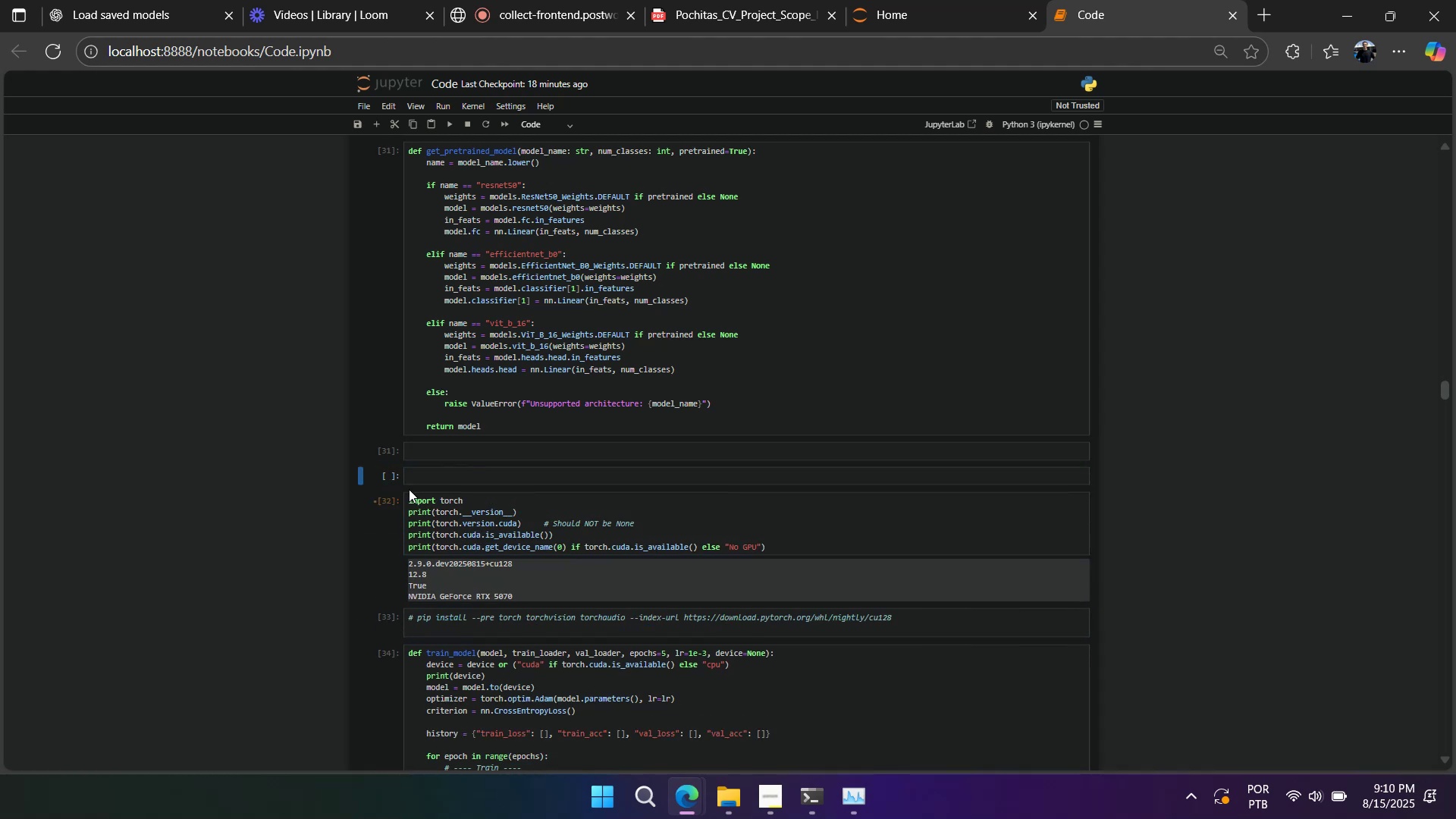 
scroll: coordinate [413, 485], scroll_direction: down, amount: 9.0
 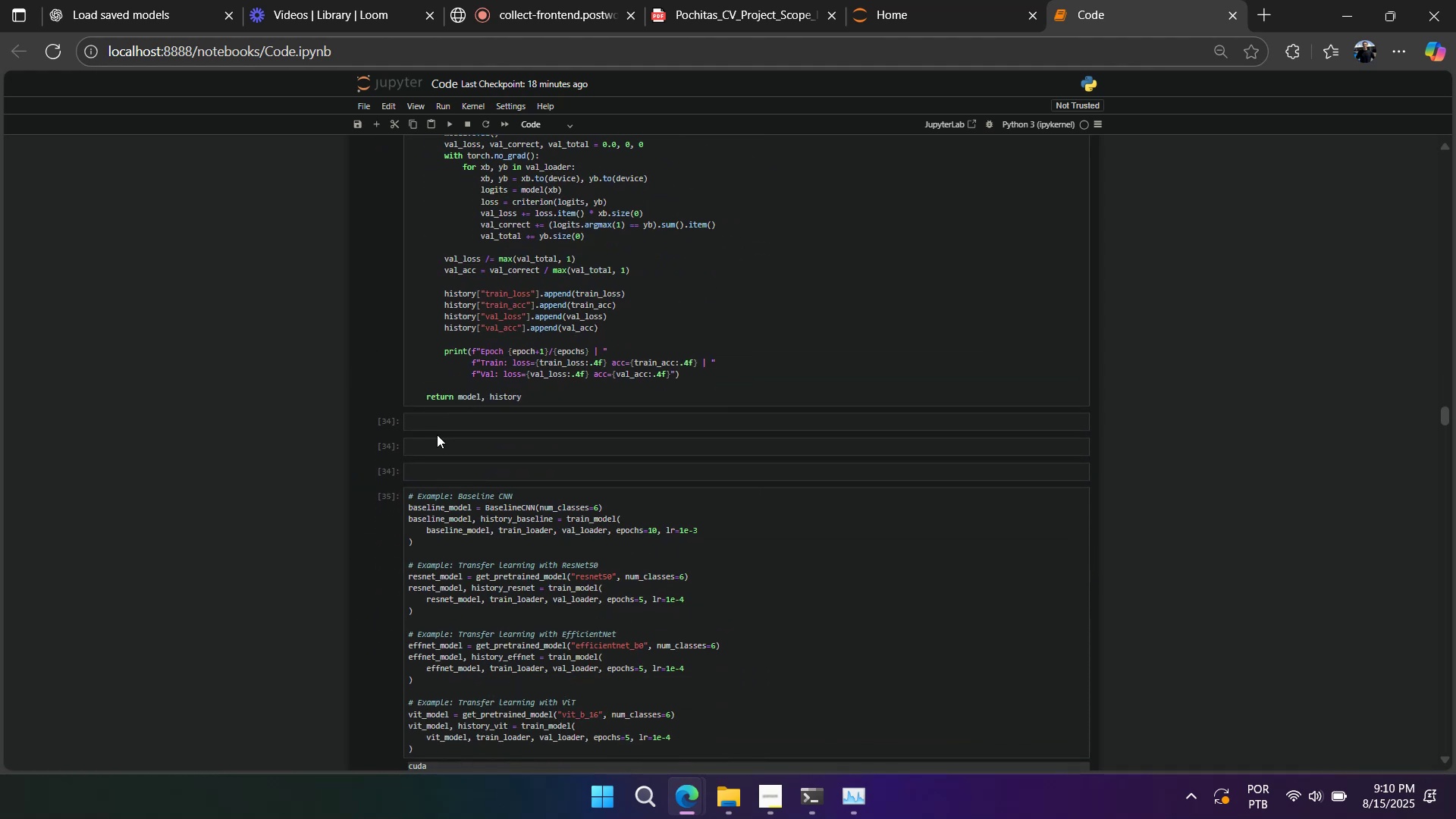 
left_click([433, 451])
 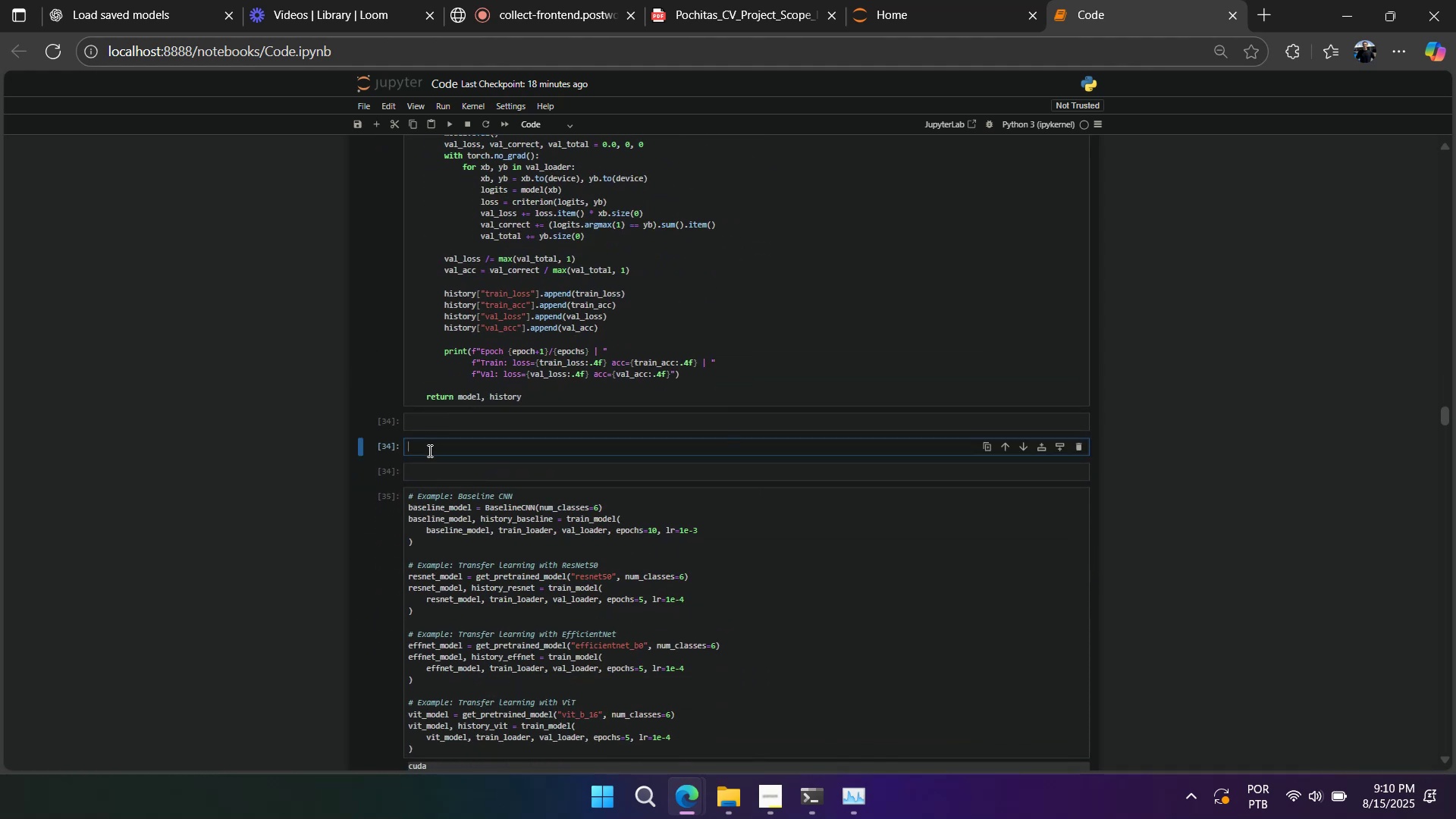 
type(print))
key(Backspace)
type((` teste)
key(Backspace)
key(Backspace)
key(Backspace)
key(Backspace)
key(Backspace)
key(Backspace)
key(Backspace)
type(`tste`))
 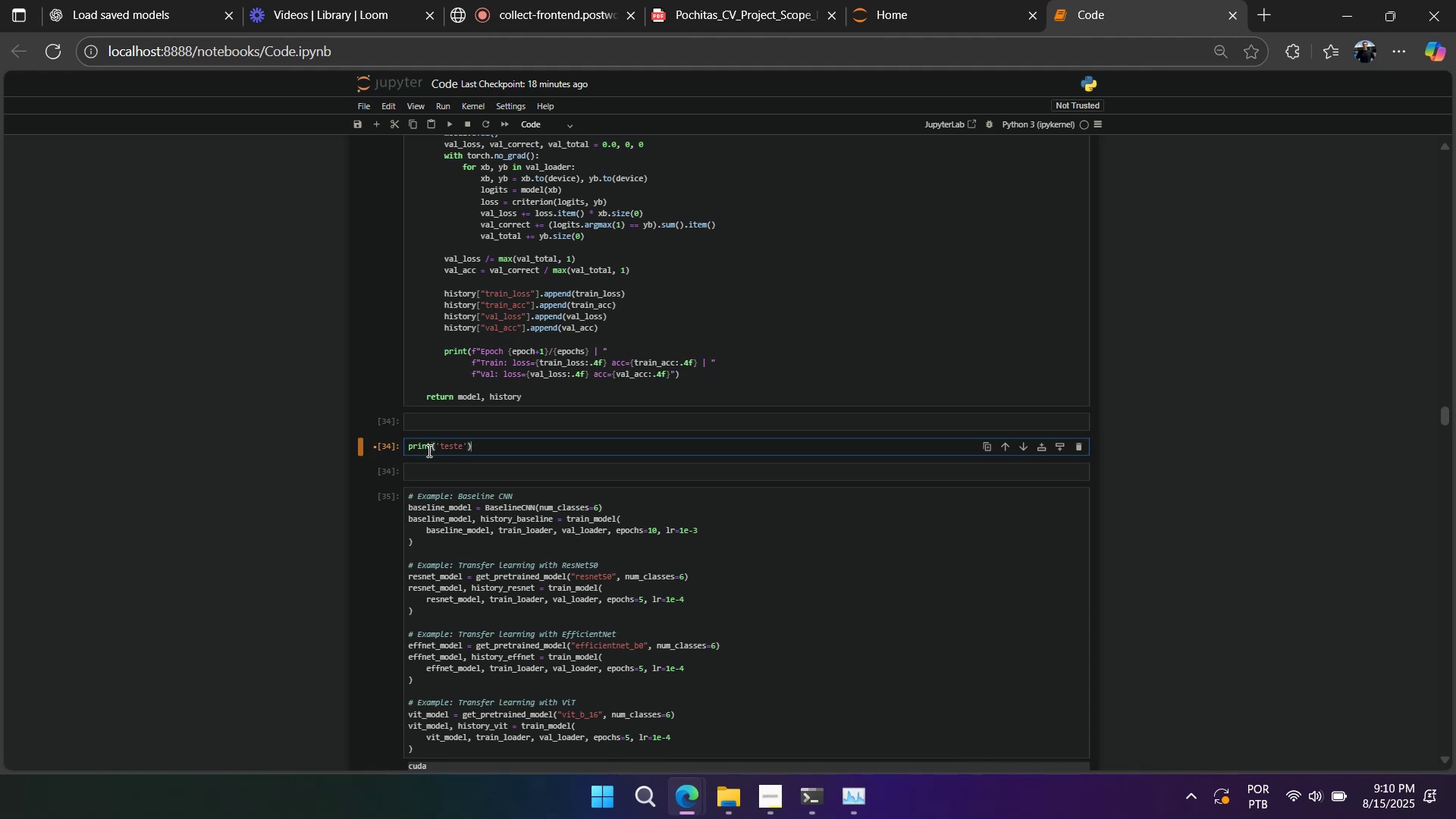 
key(Shift+Enter)
 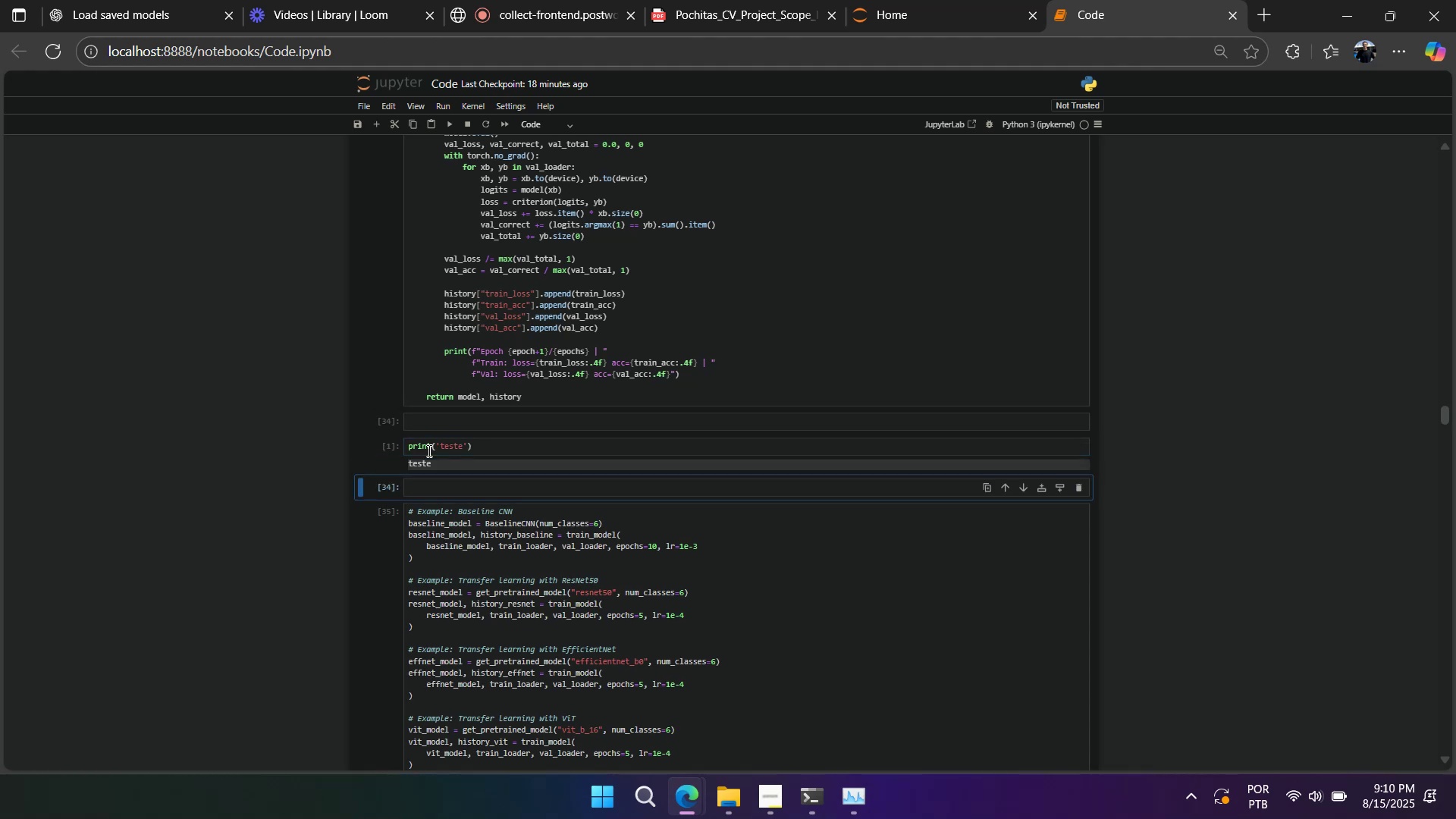 
scroll: coordinate [432, 454], scroll_direction: down, amount: 2.0
 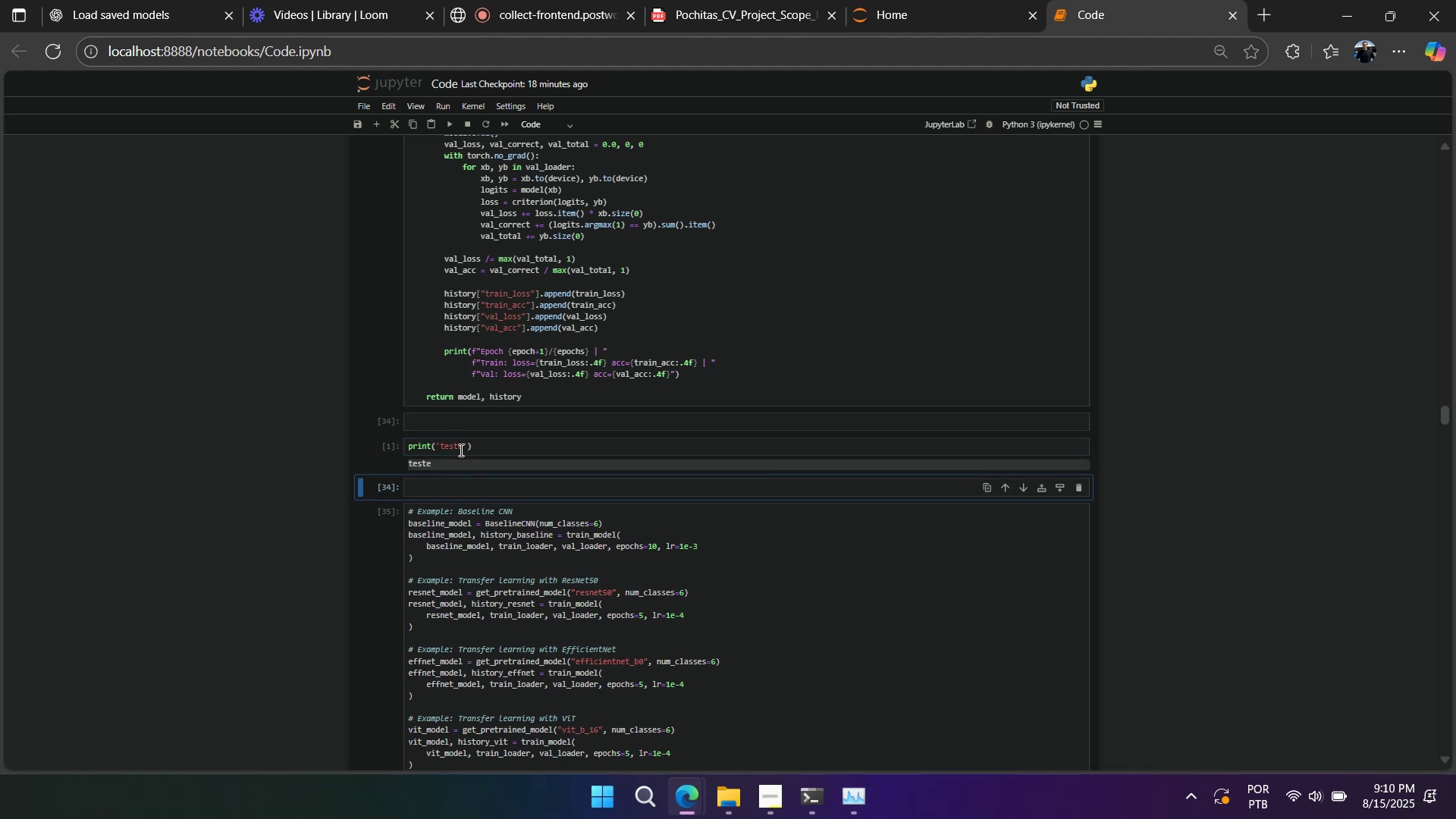 
double_click([460, 450])
 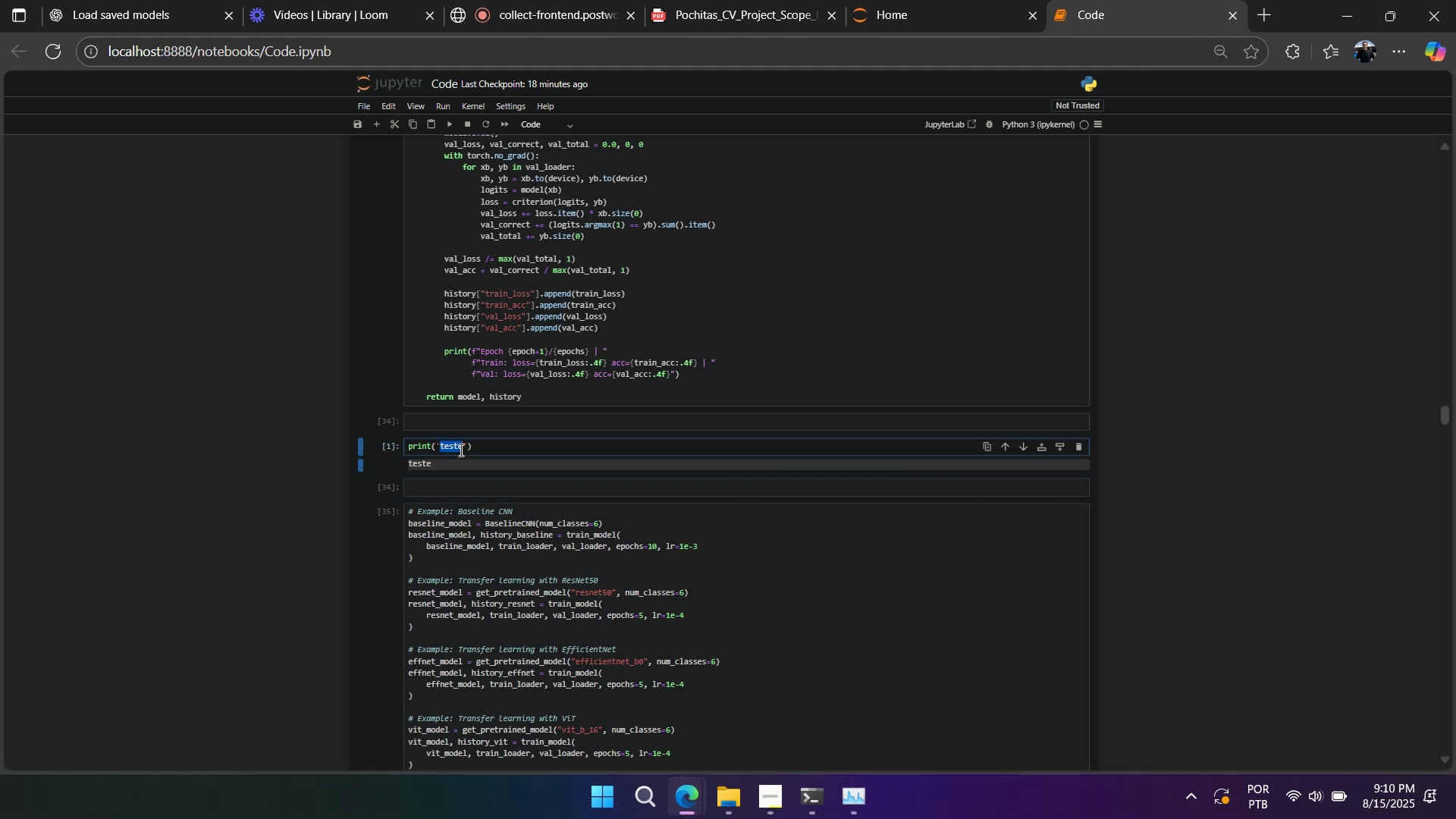 
triple_click([460, 450])
 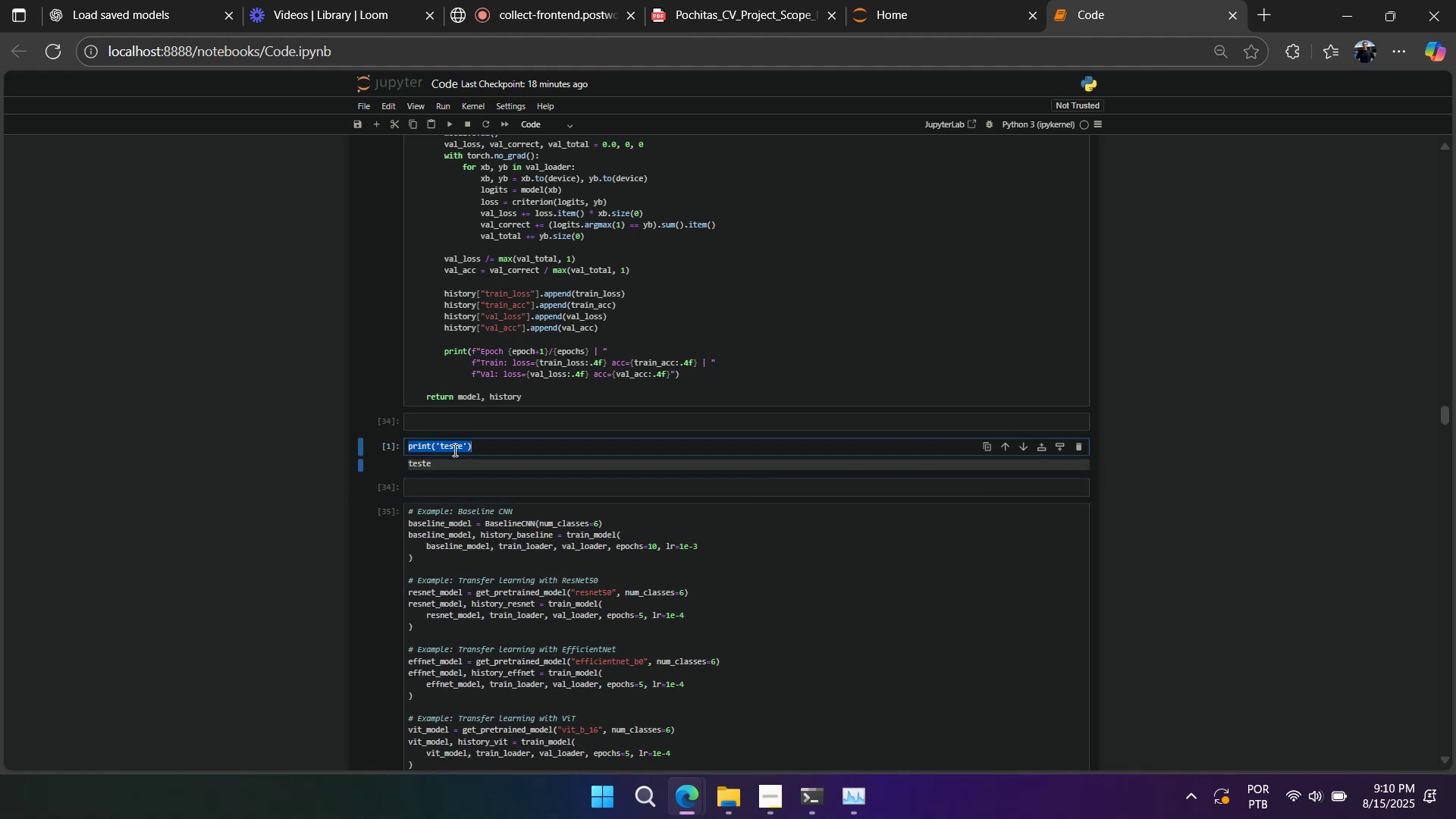 
key(Control+C)
 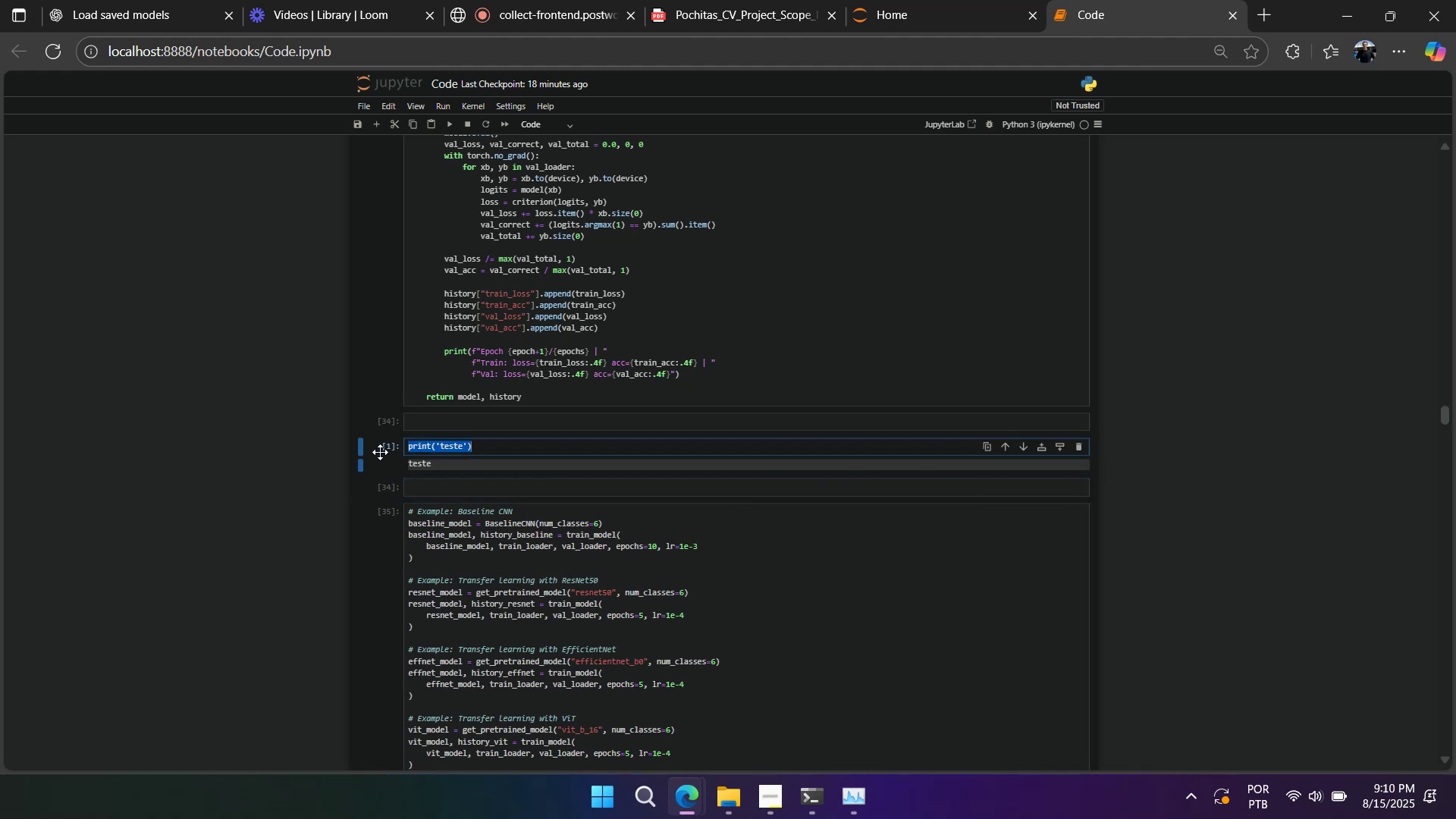 
left_click([380, 452])
 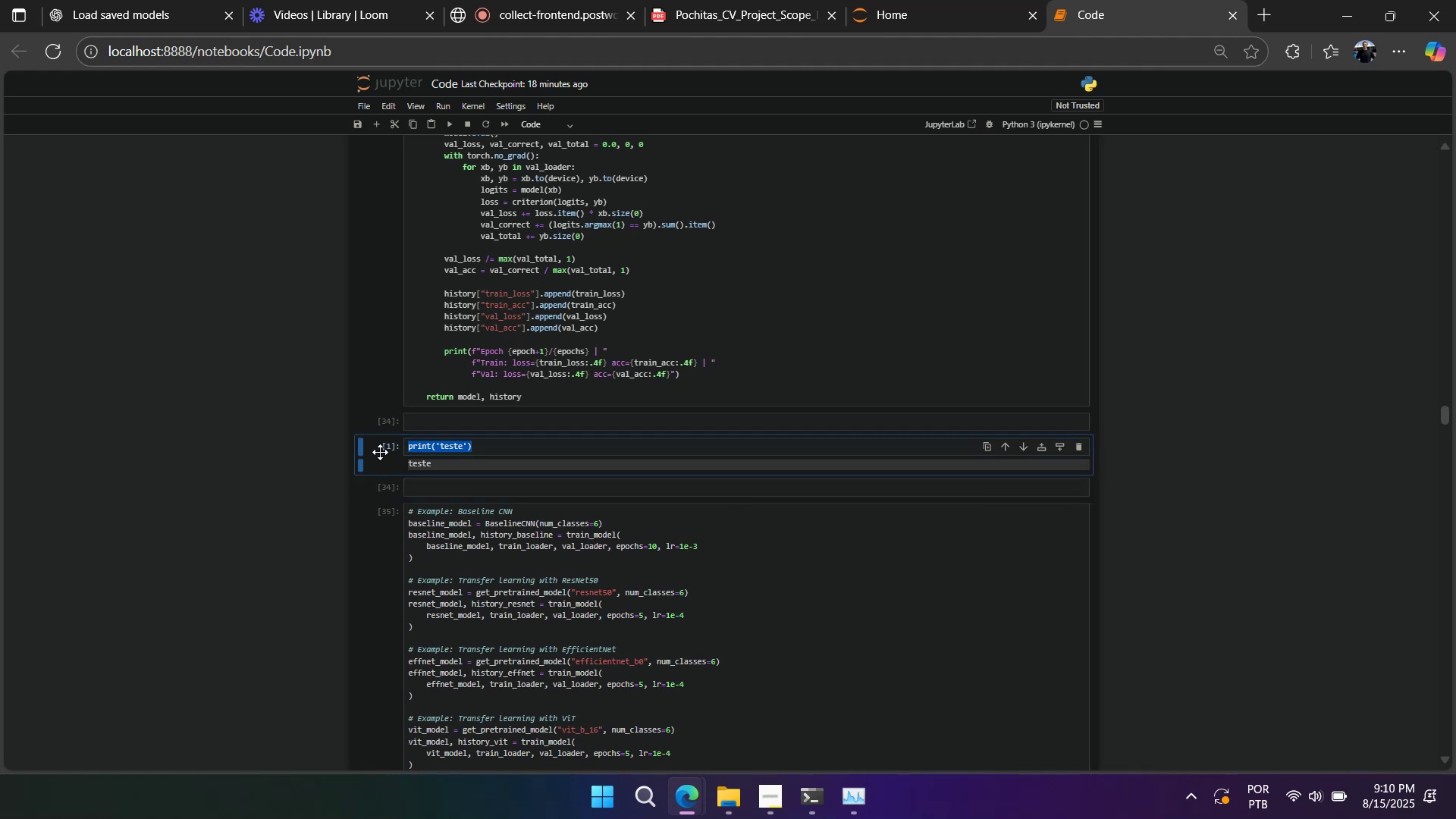 
key(A)
 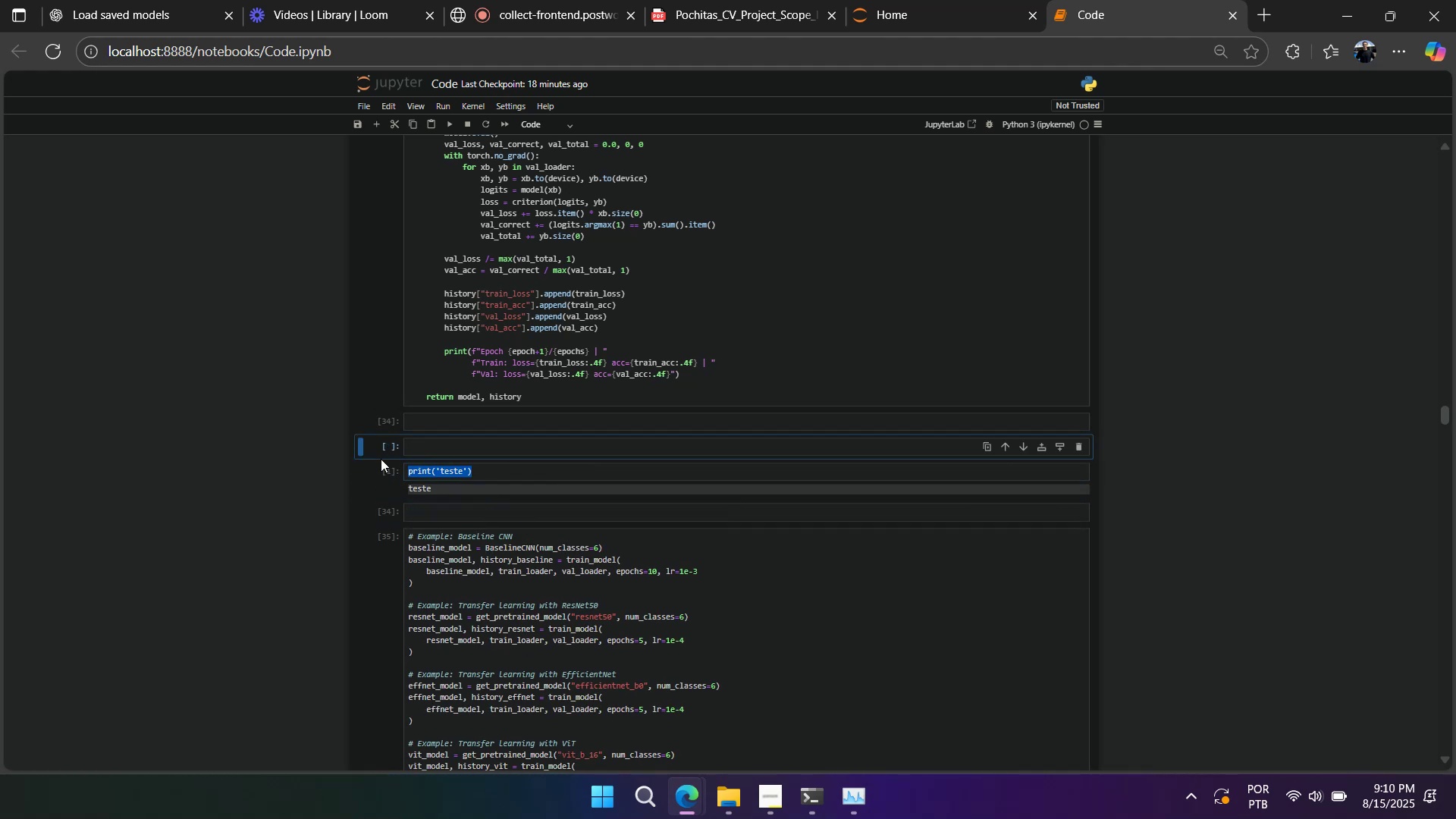 
left_click([374, 470])
 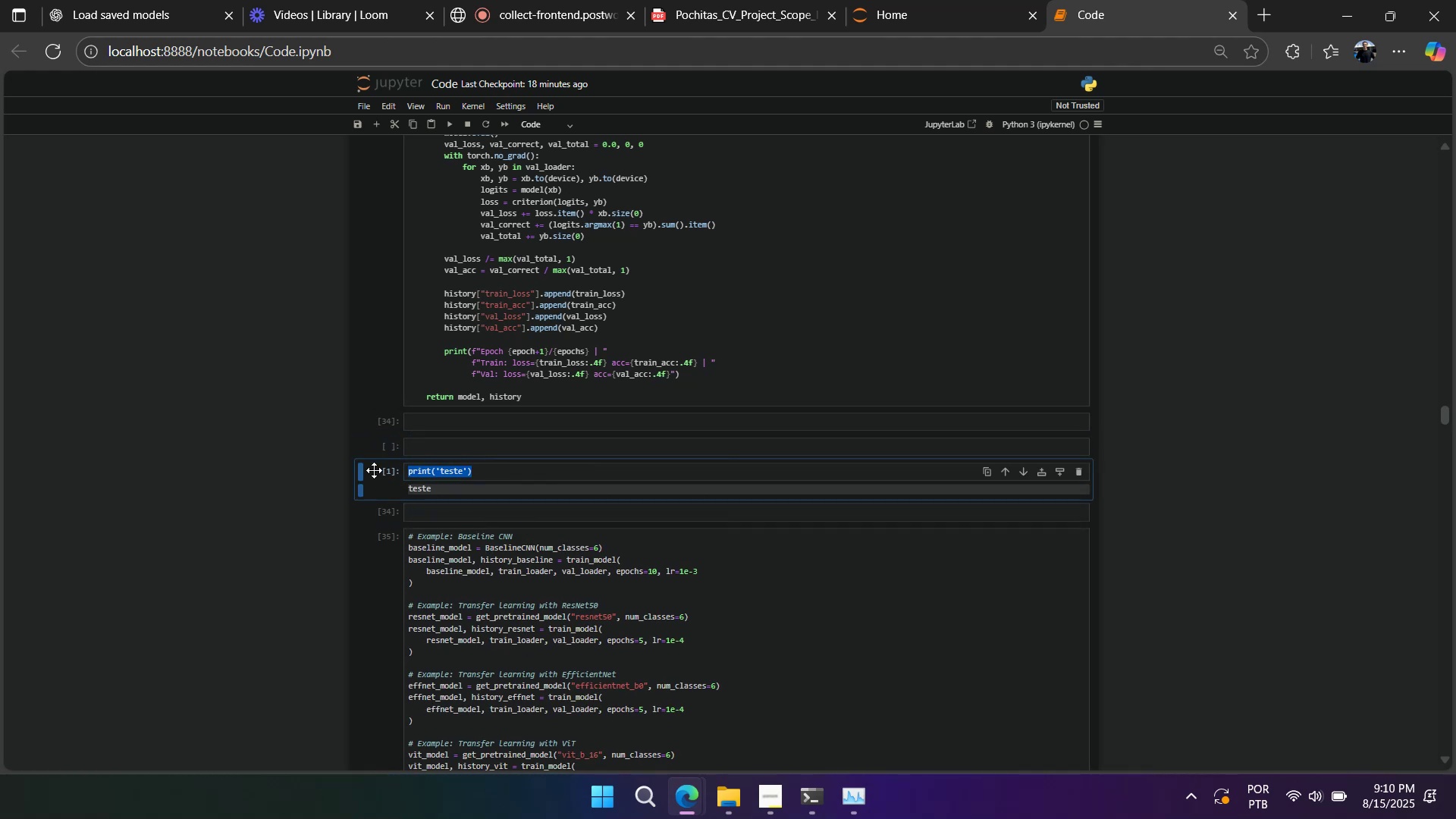 
key(X)
 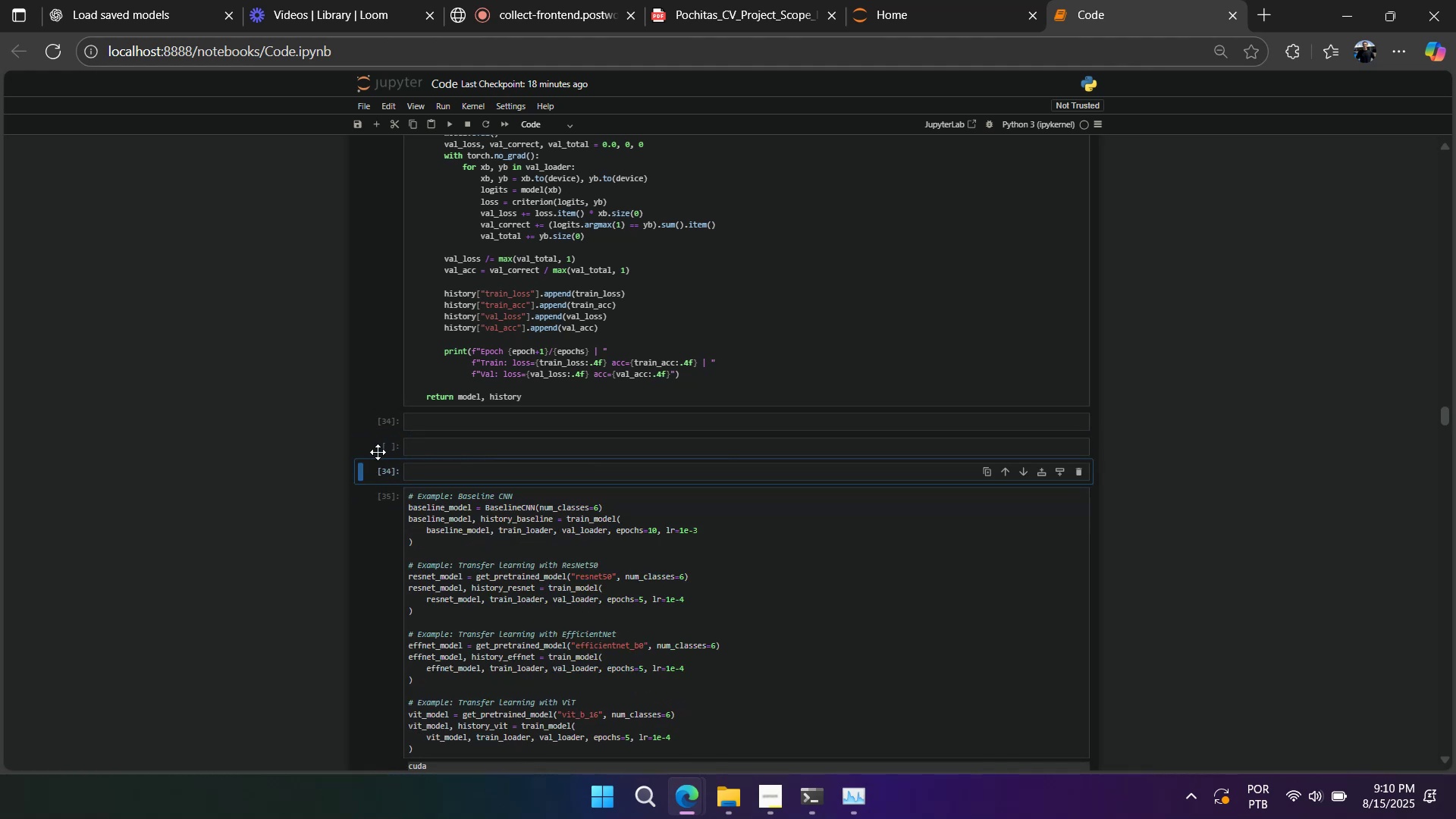 
left_click([381, 444])
 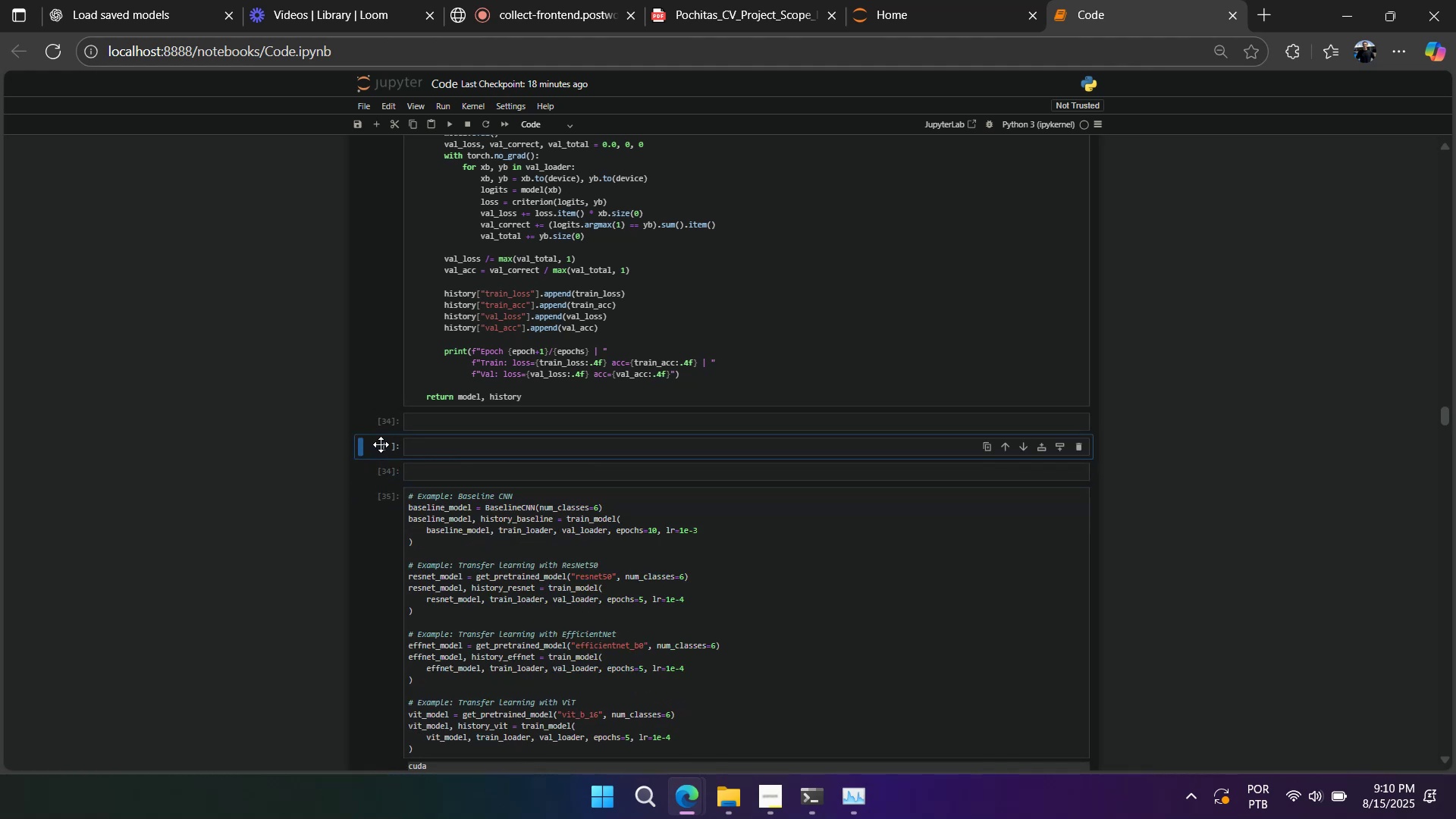 
type(vdd)
 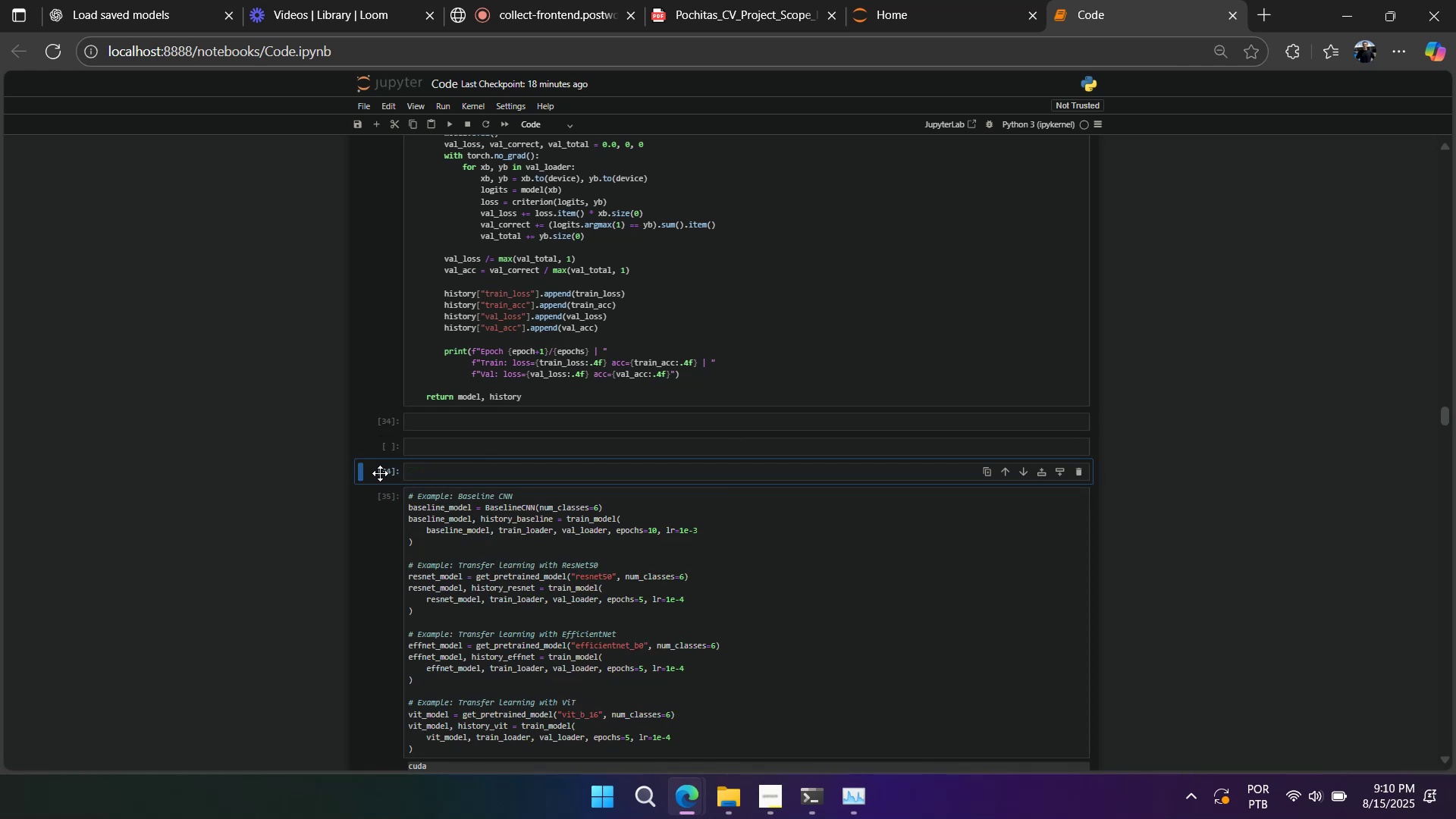 
scroll: coordinate [380, 473], scroll_direction: up, amount: 7.0
 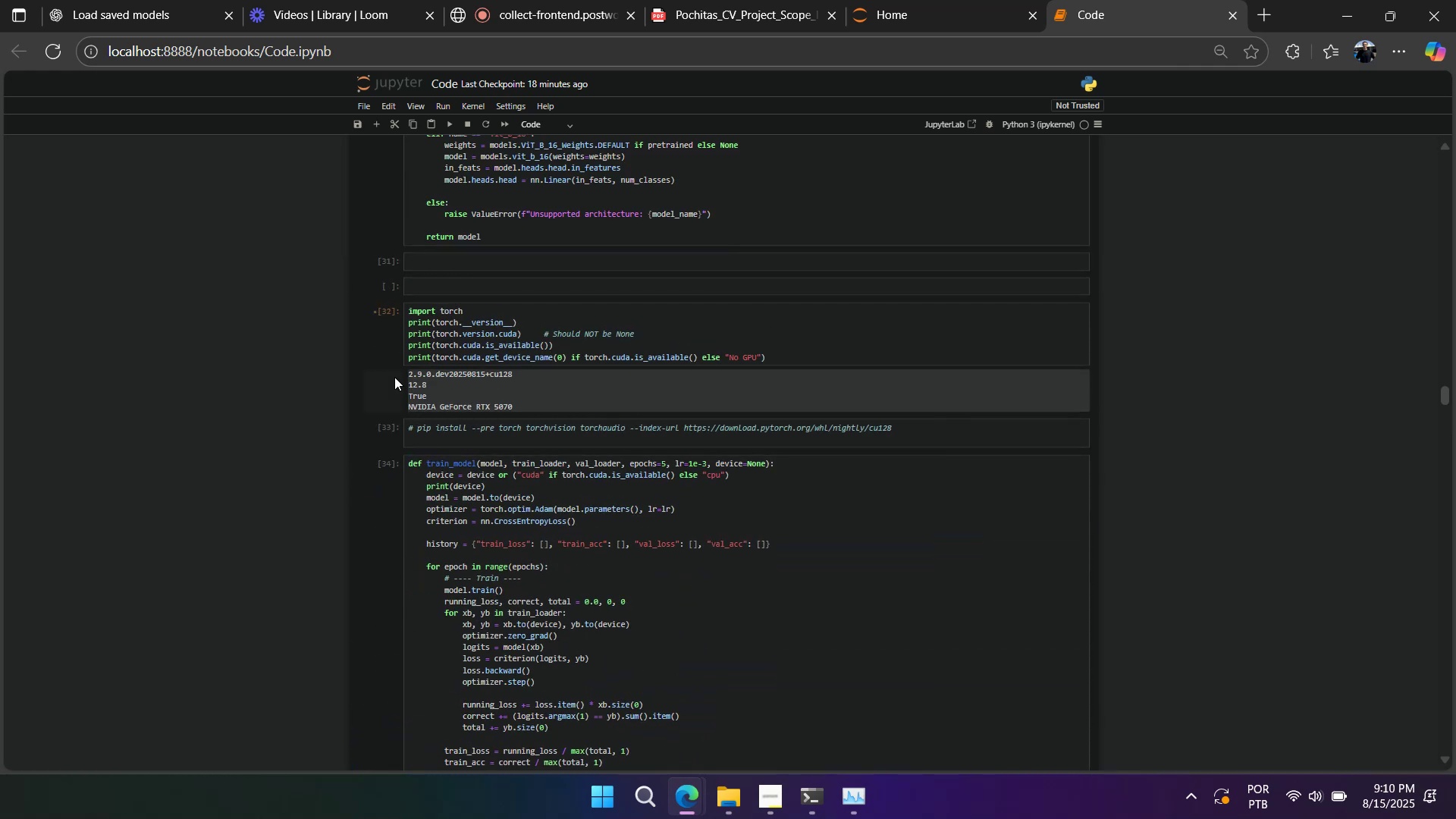 
left_click([391, 345])
 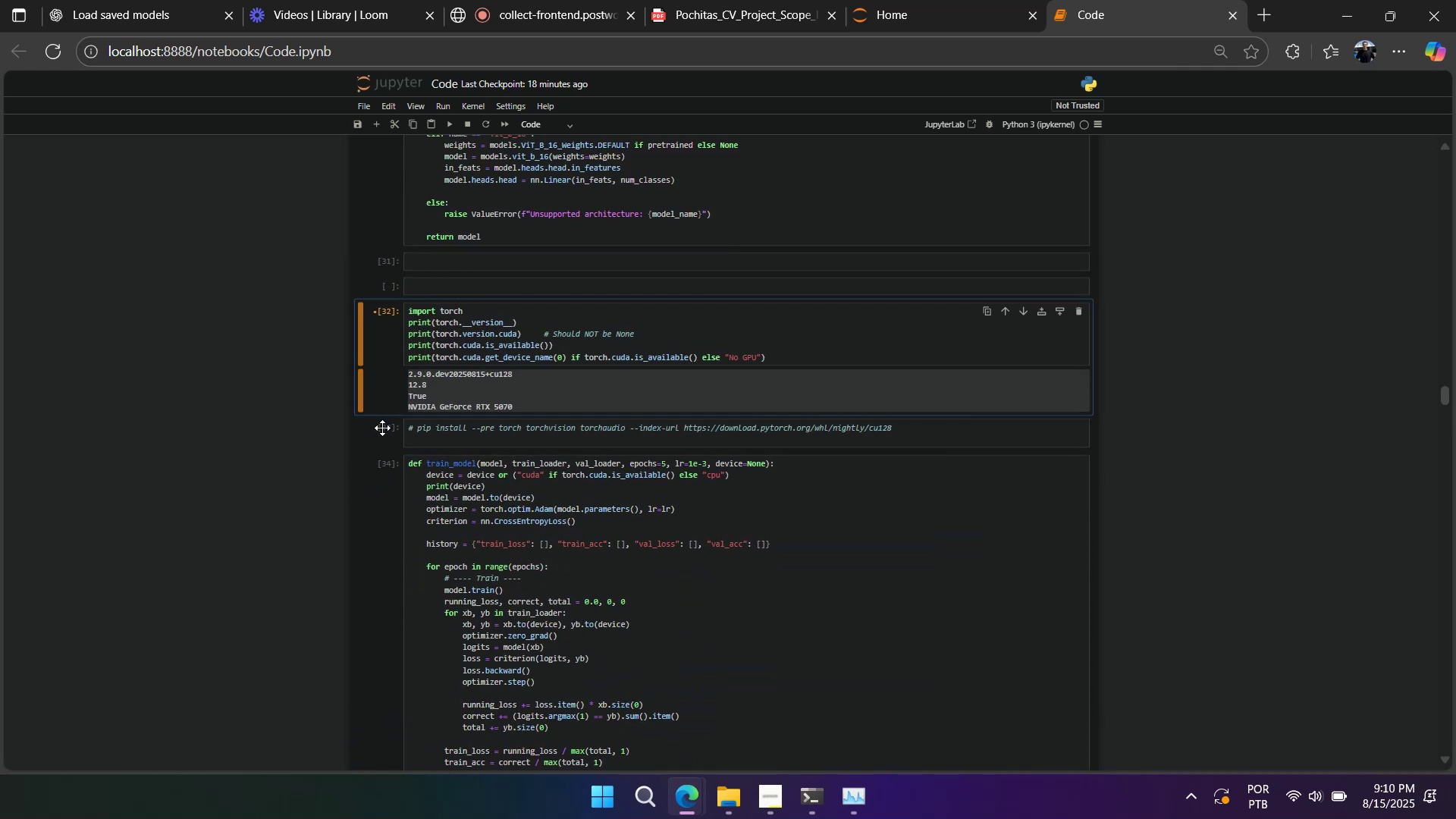 
hold_key(key=ShiftLeft, duration=0.47)
left_click([381, 428])
 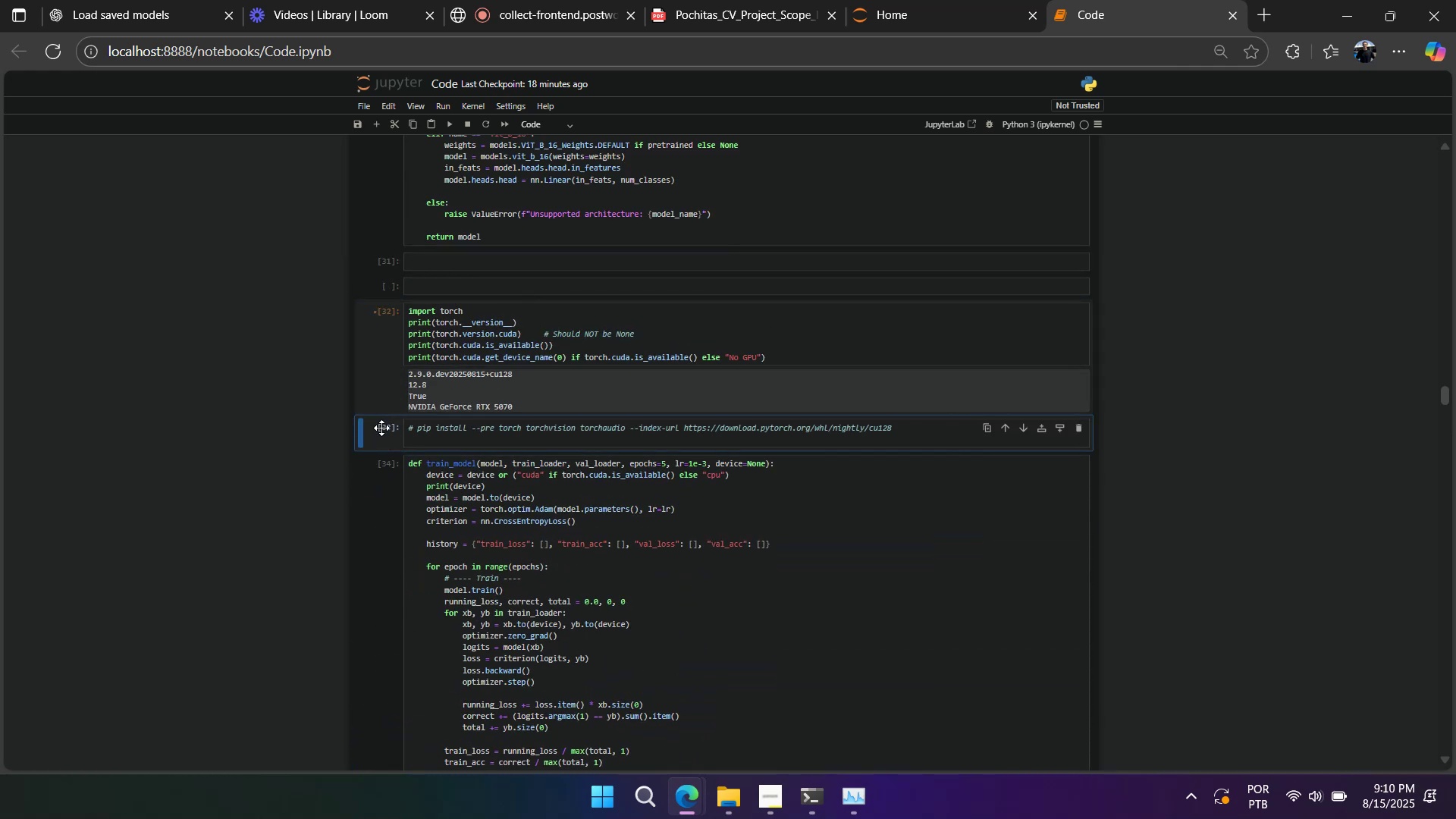 
key(X)
 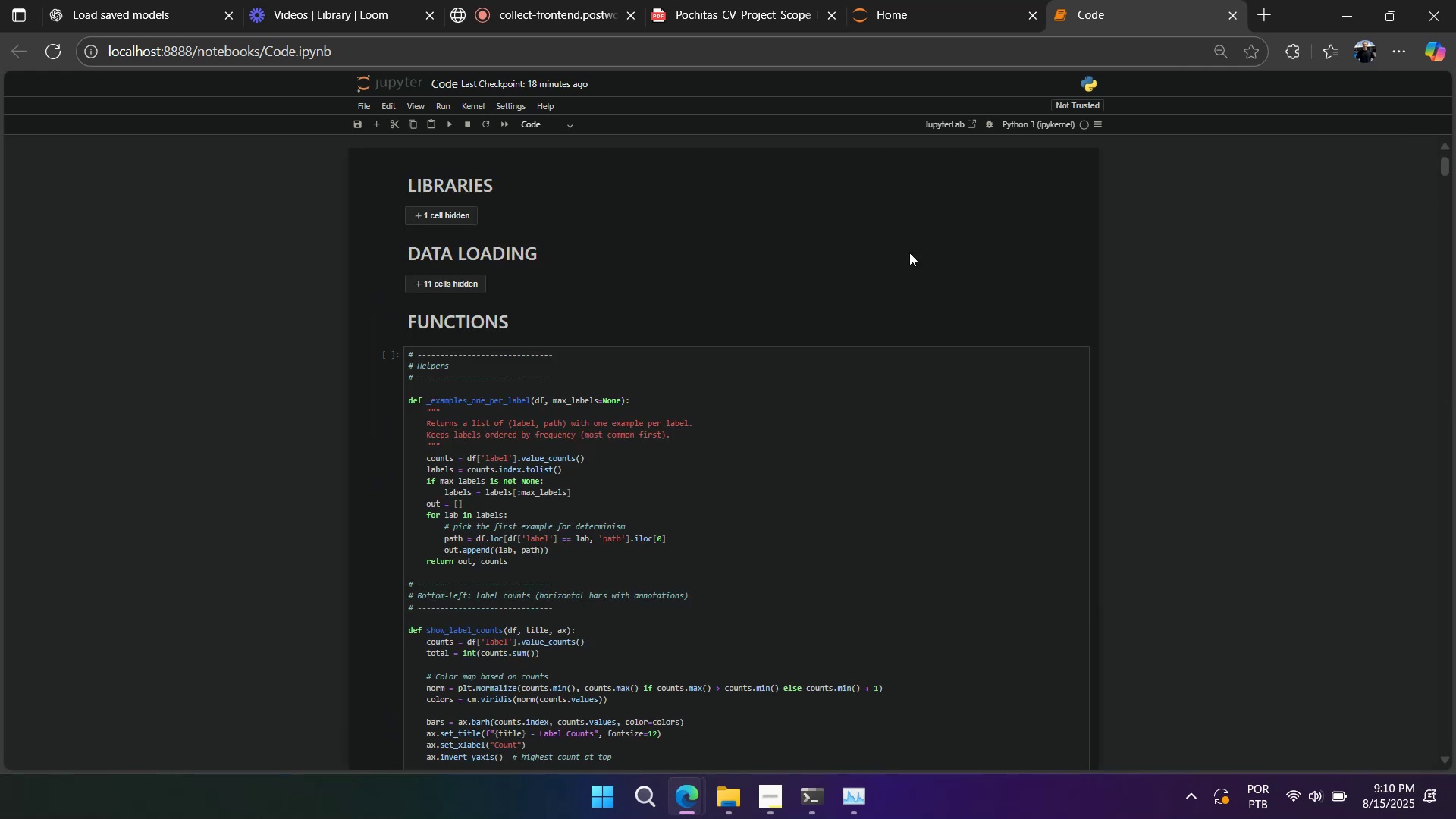 
left_click([388, 184])
 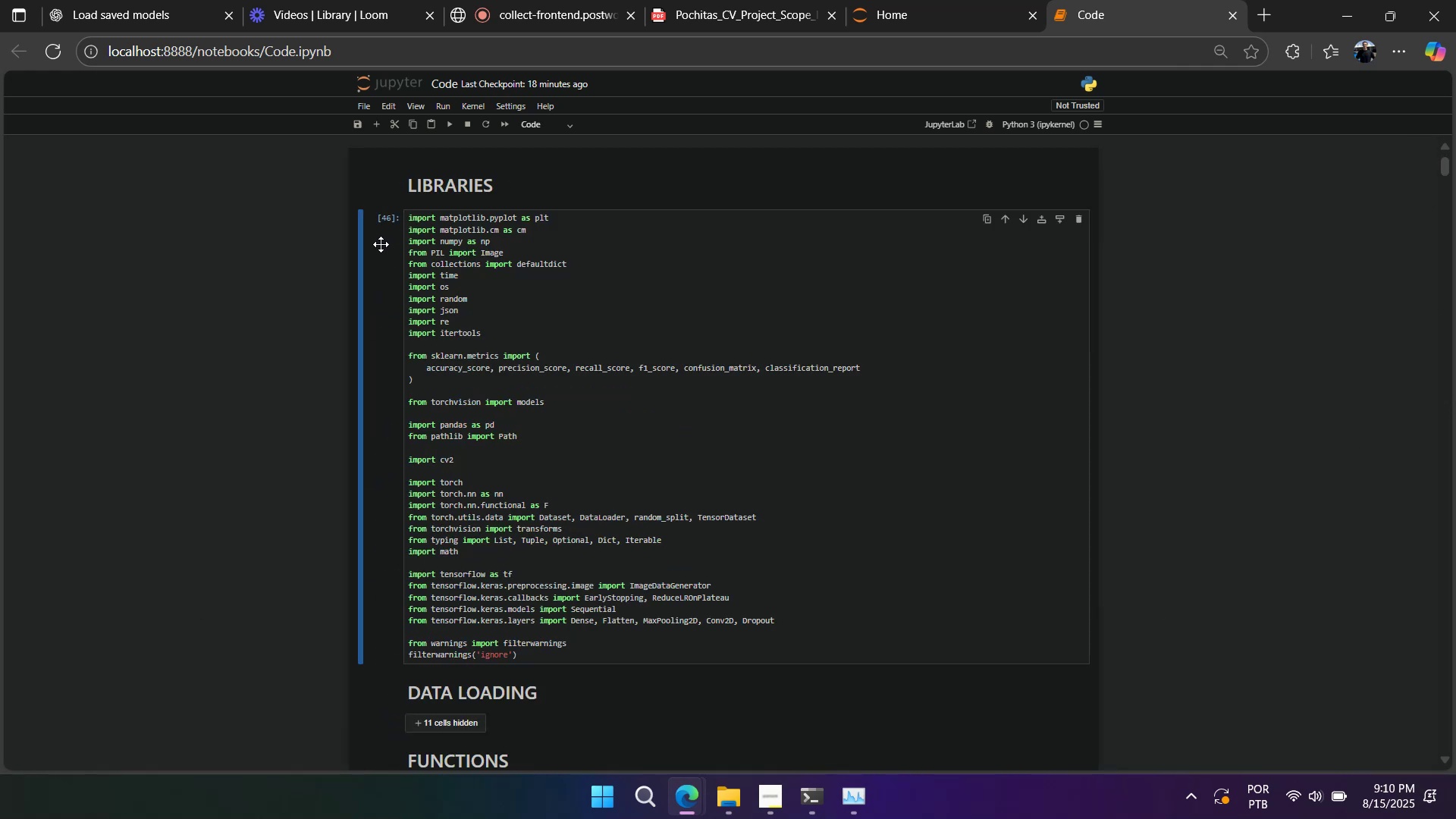 
key(A)
 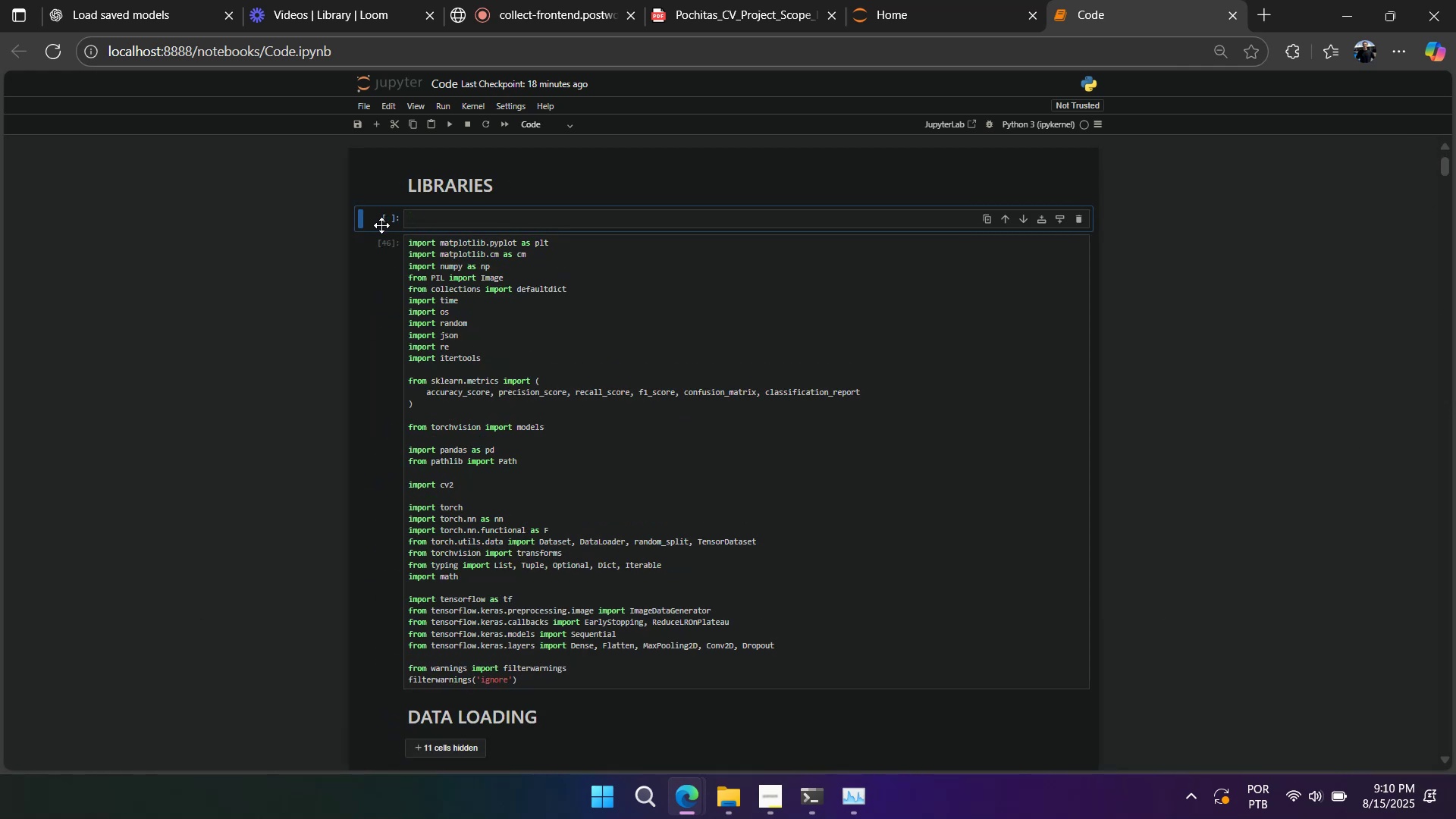 
left_click([379, 225])
 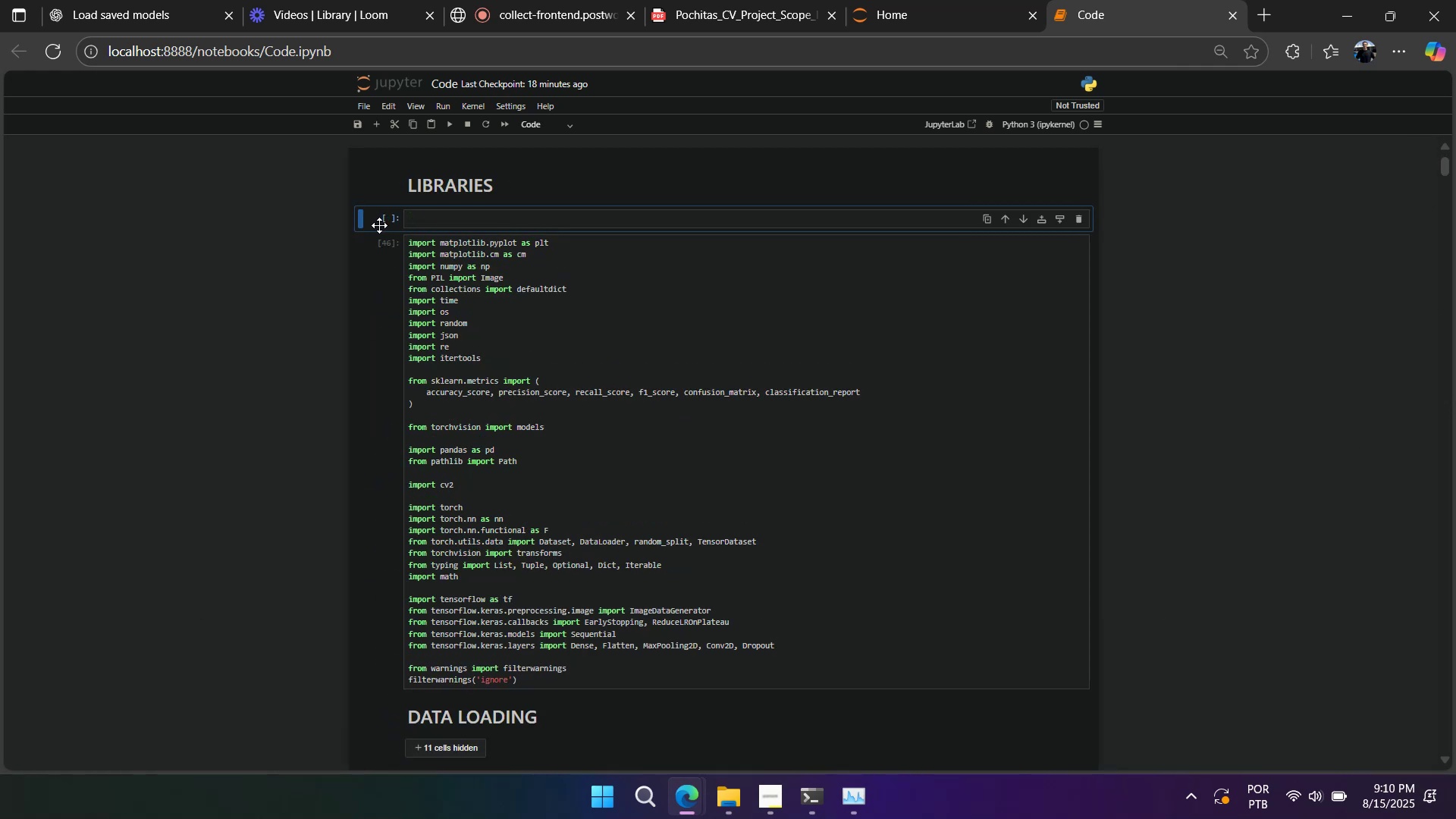 
key(V)
 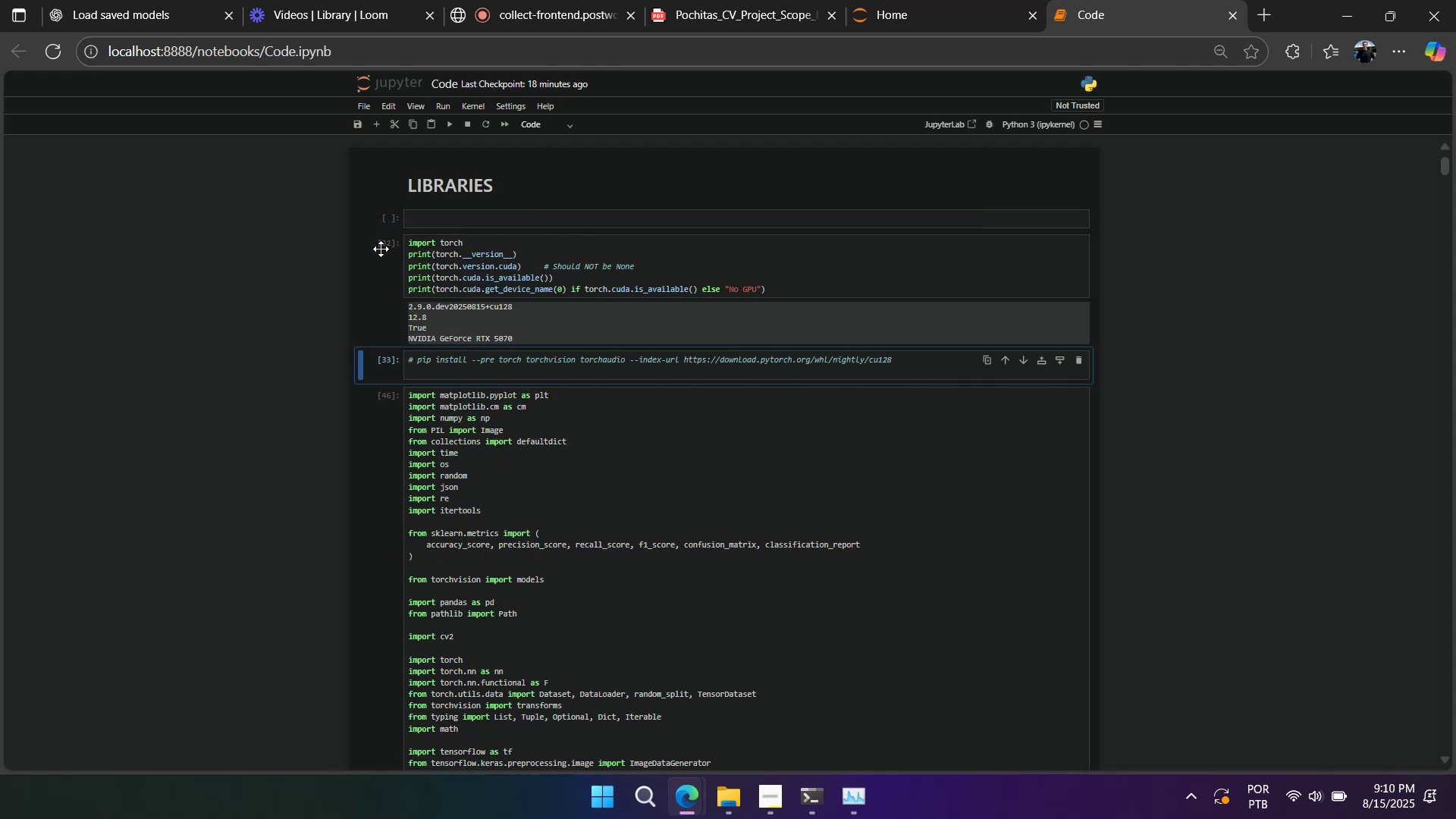 
left_click([376, 219])
 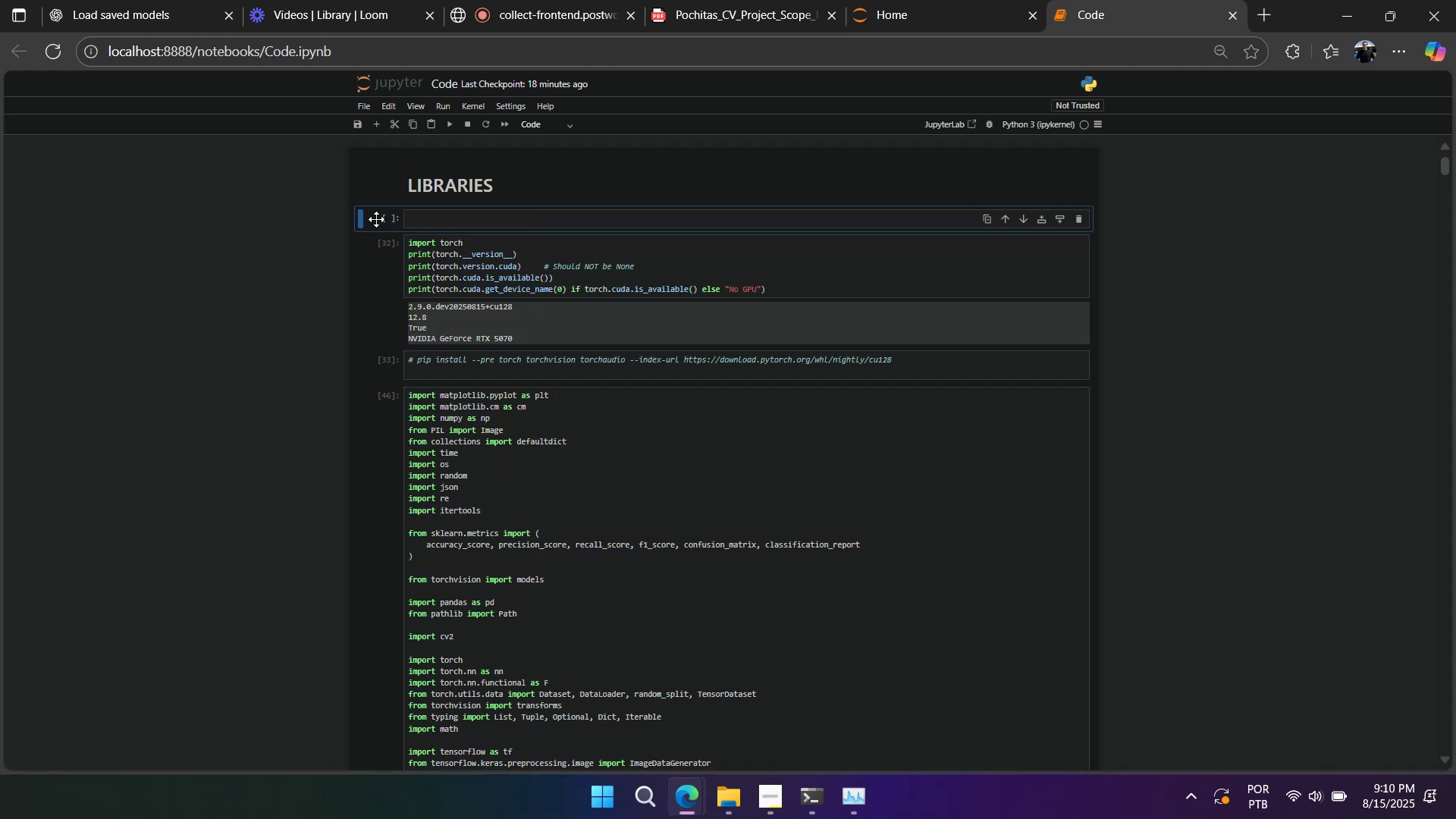 
type(dd)
 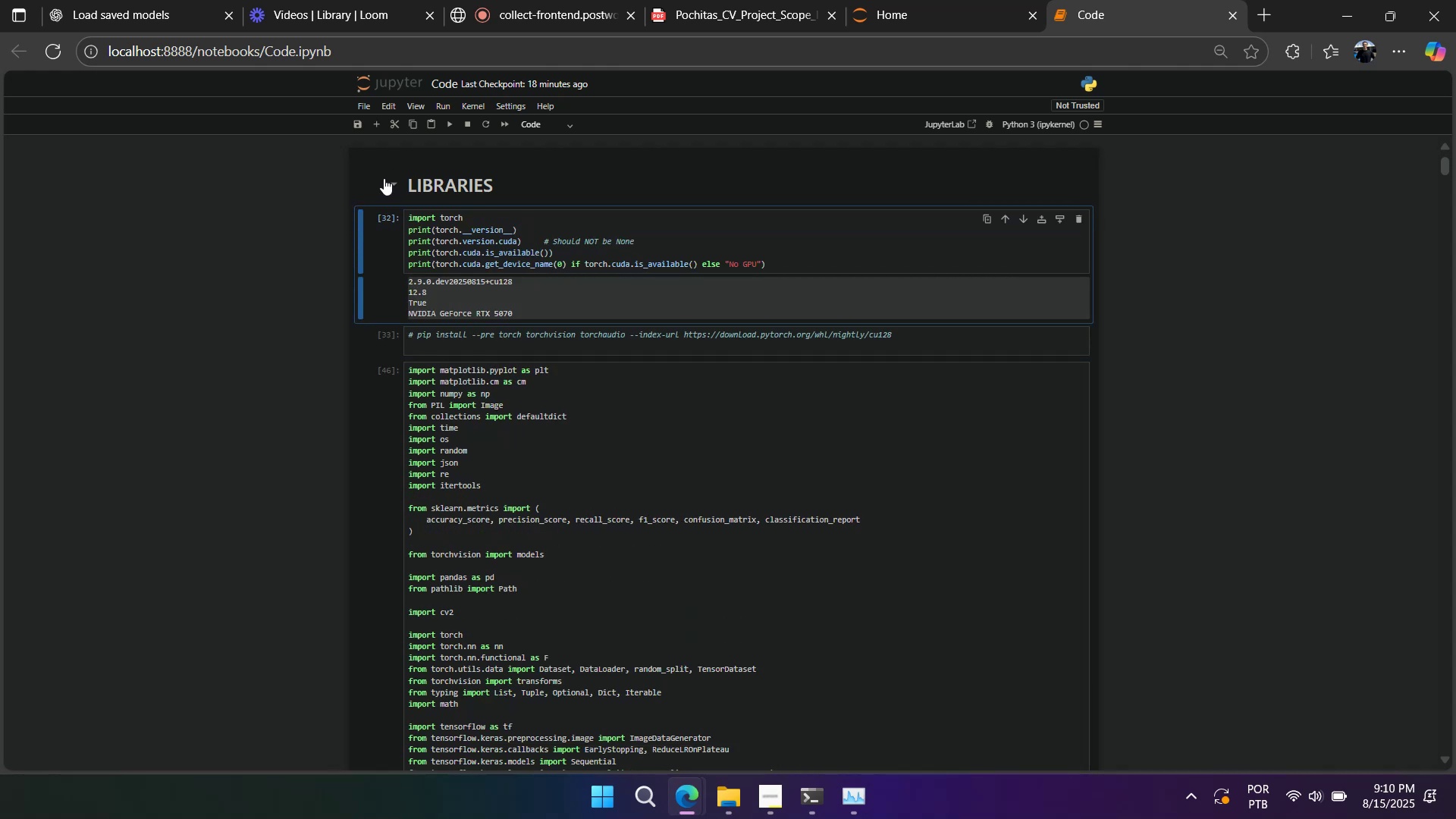 
left_click([397, 178])
 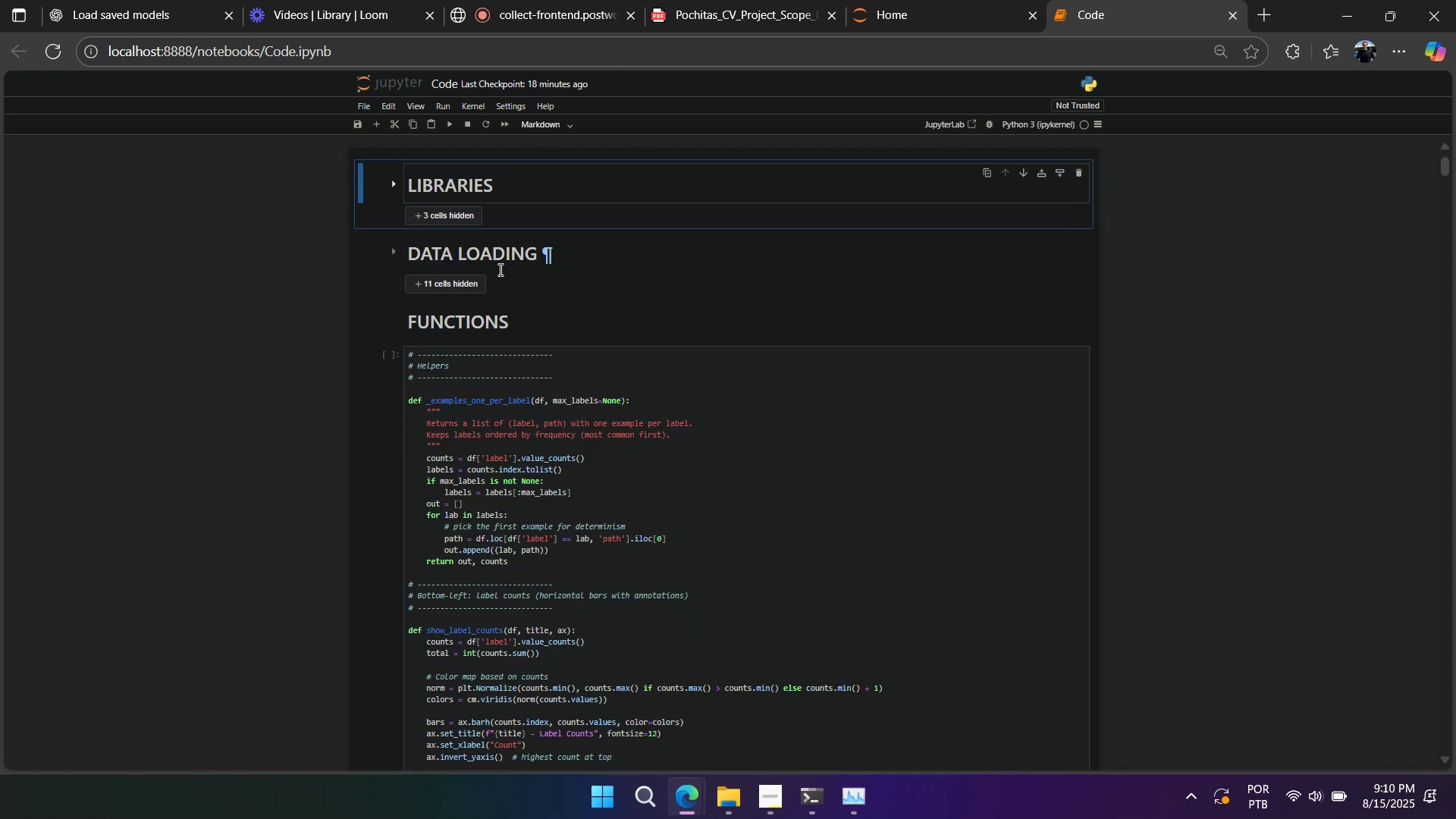 
scroll: coordinate [548, 318], scroll_direction: down, amount: 2.0
 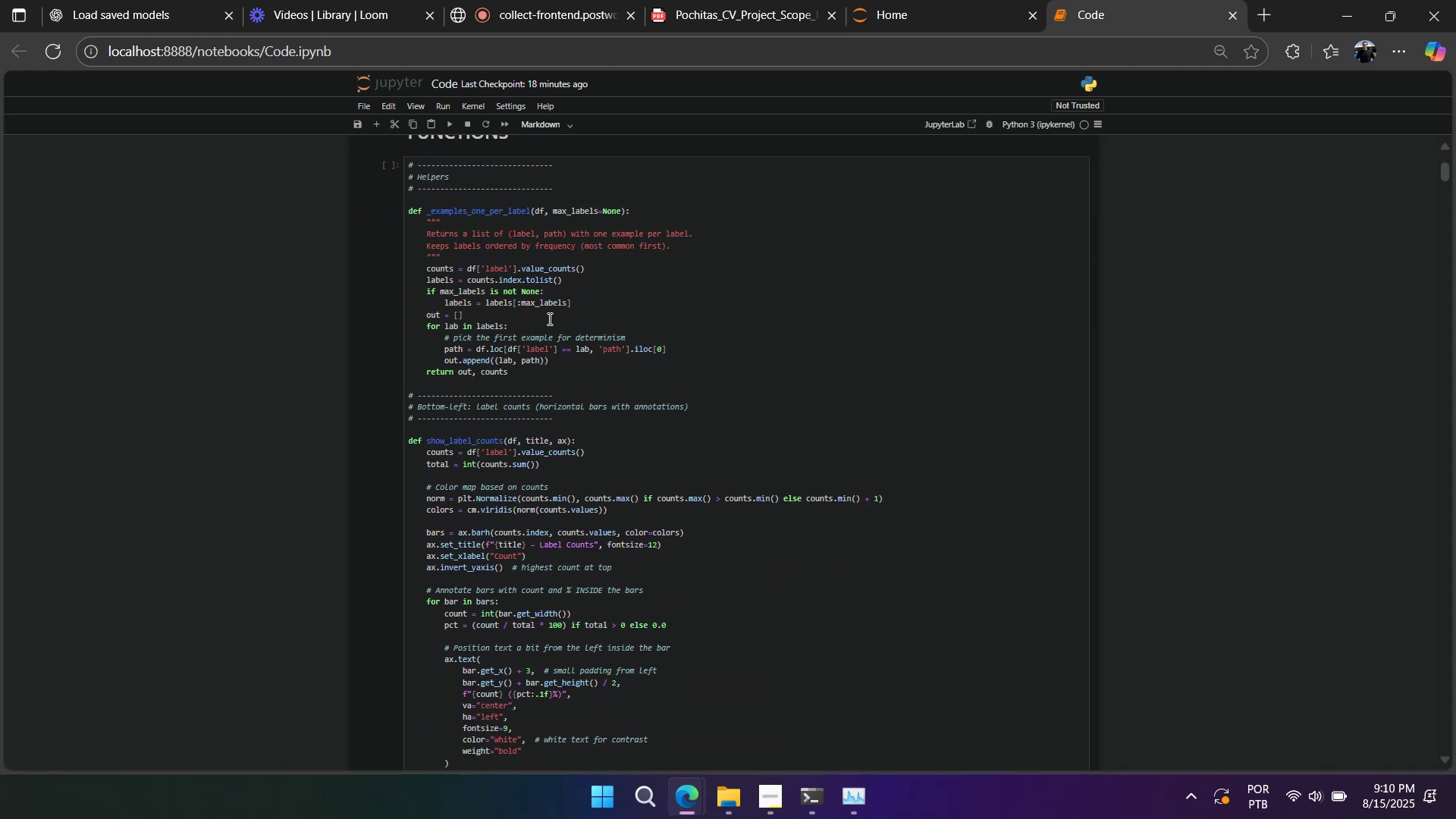 
scroll: coordinate [1254, 313], scroll_direction: up, amount: 2.0
 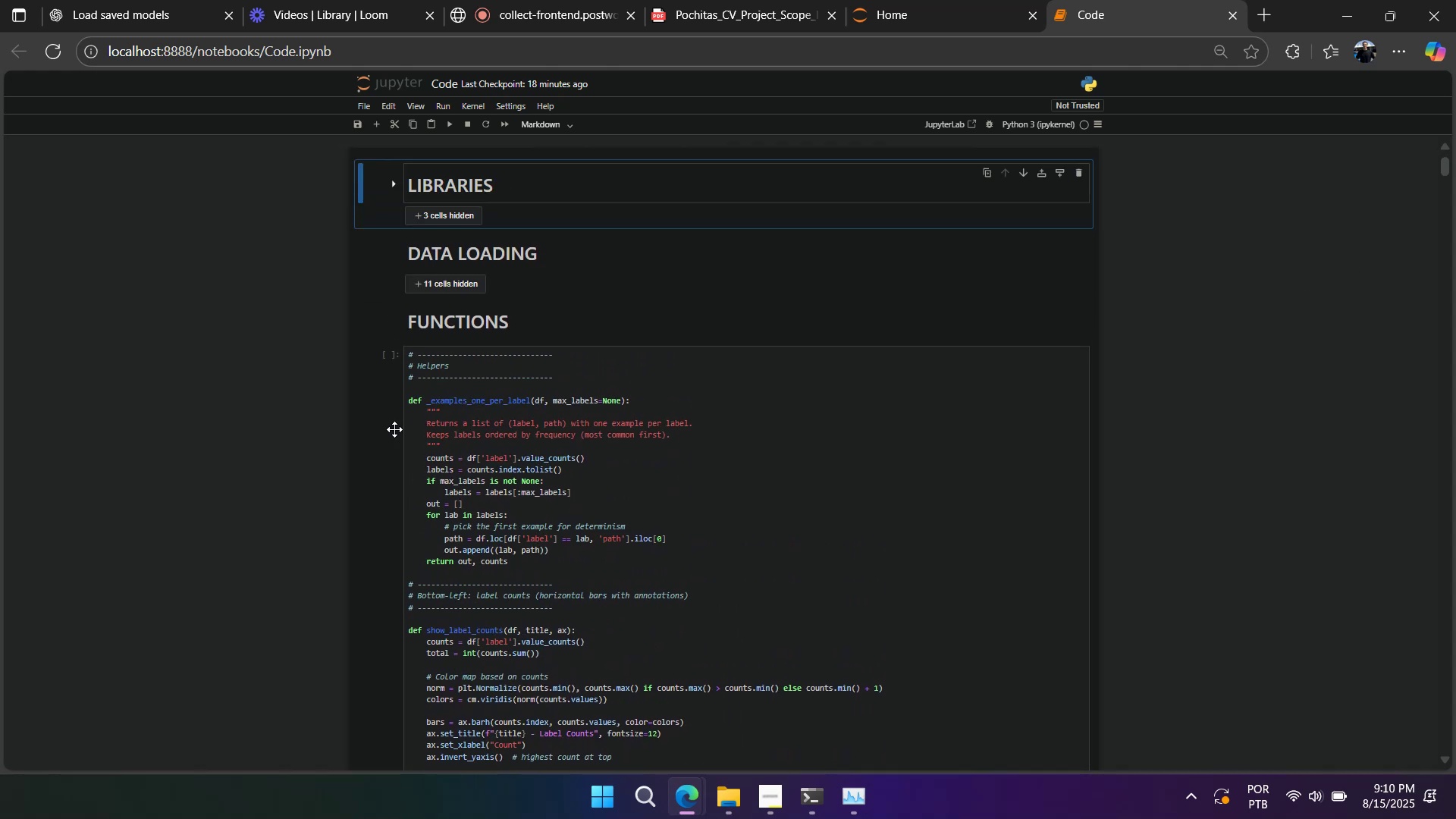 
type(aa)
 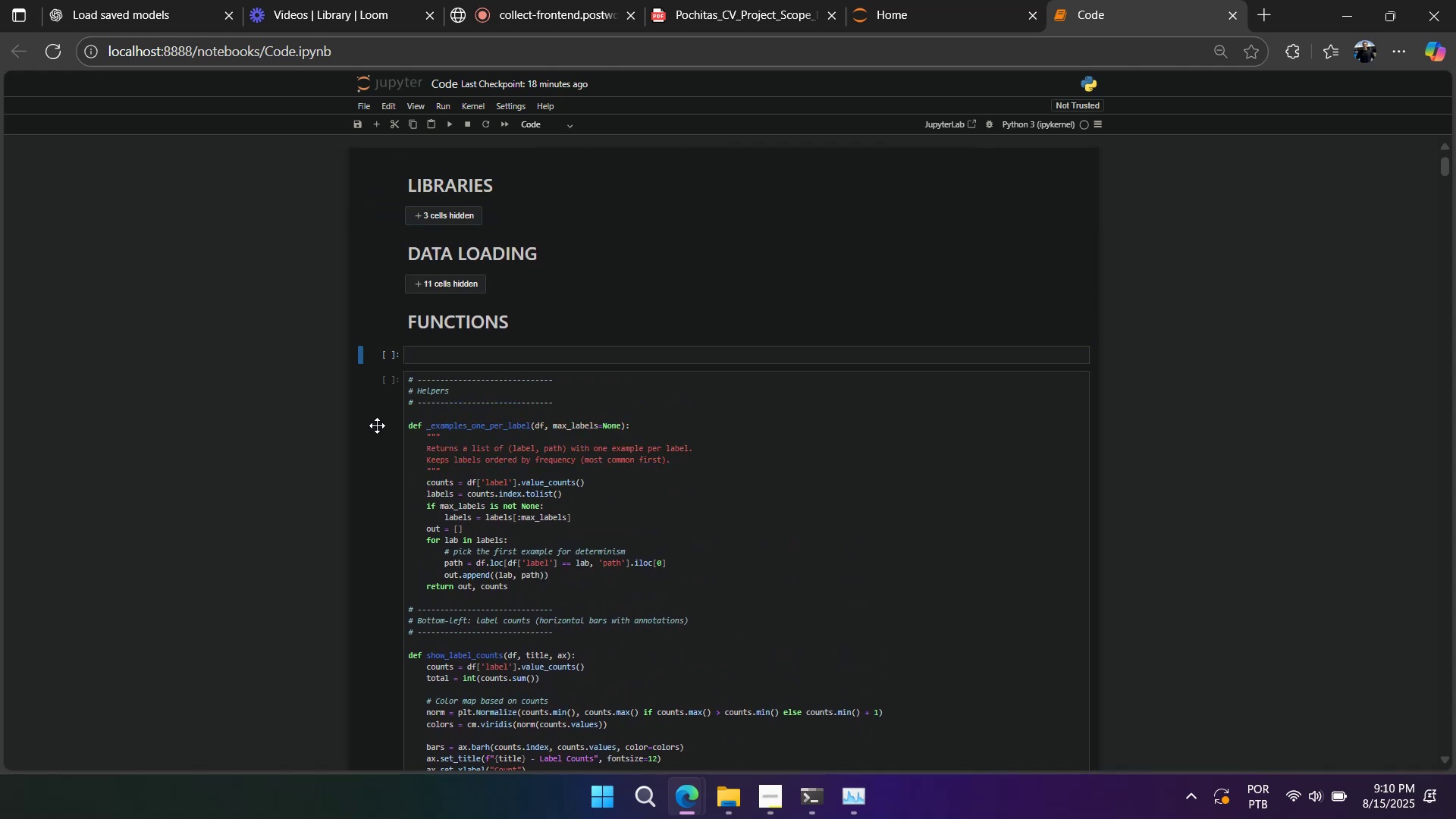 
hold_key(key=A, duration=14.38)
 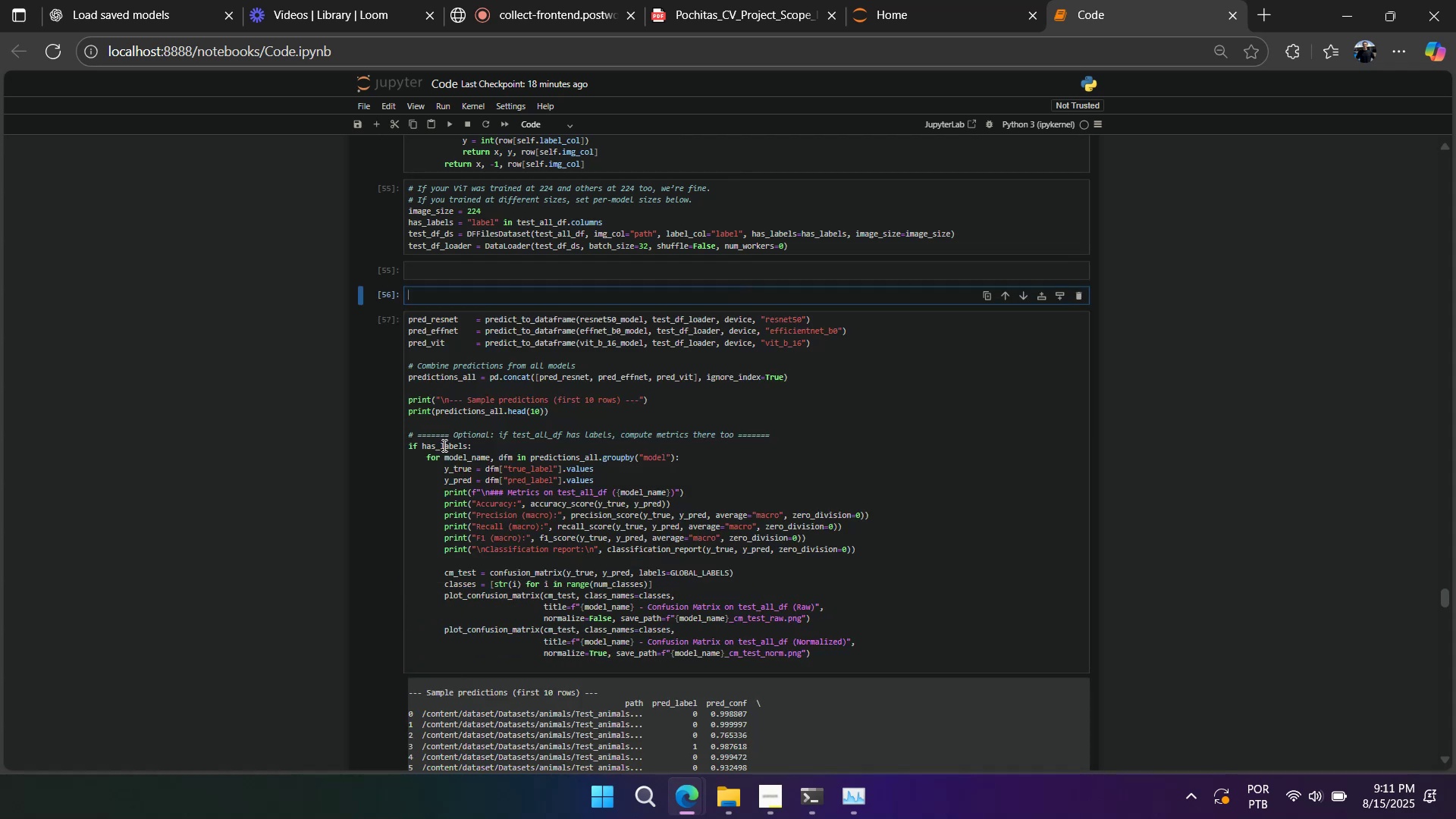 
scroll: coordinate [580, 499], scroll_direction: up, amount: 12.0
 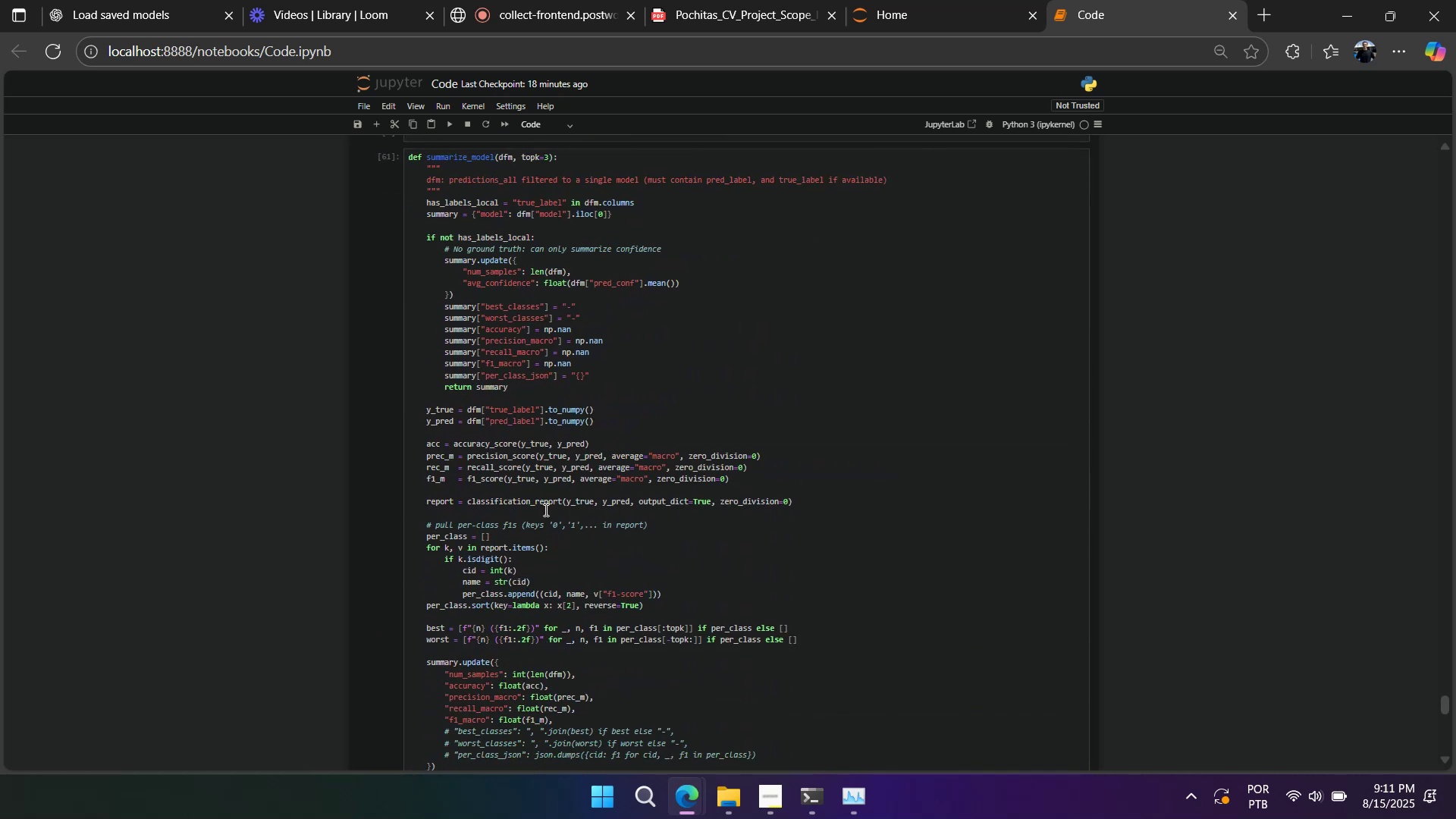 
scroll: coordinate [504, 537], scroll_direction: down, amount: 2.0
 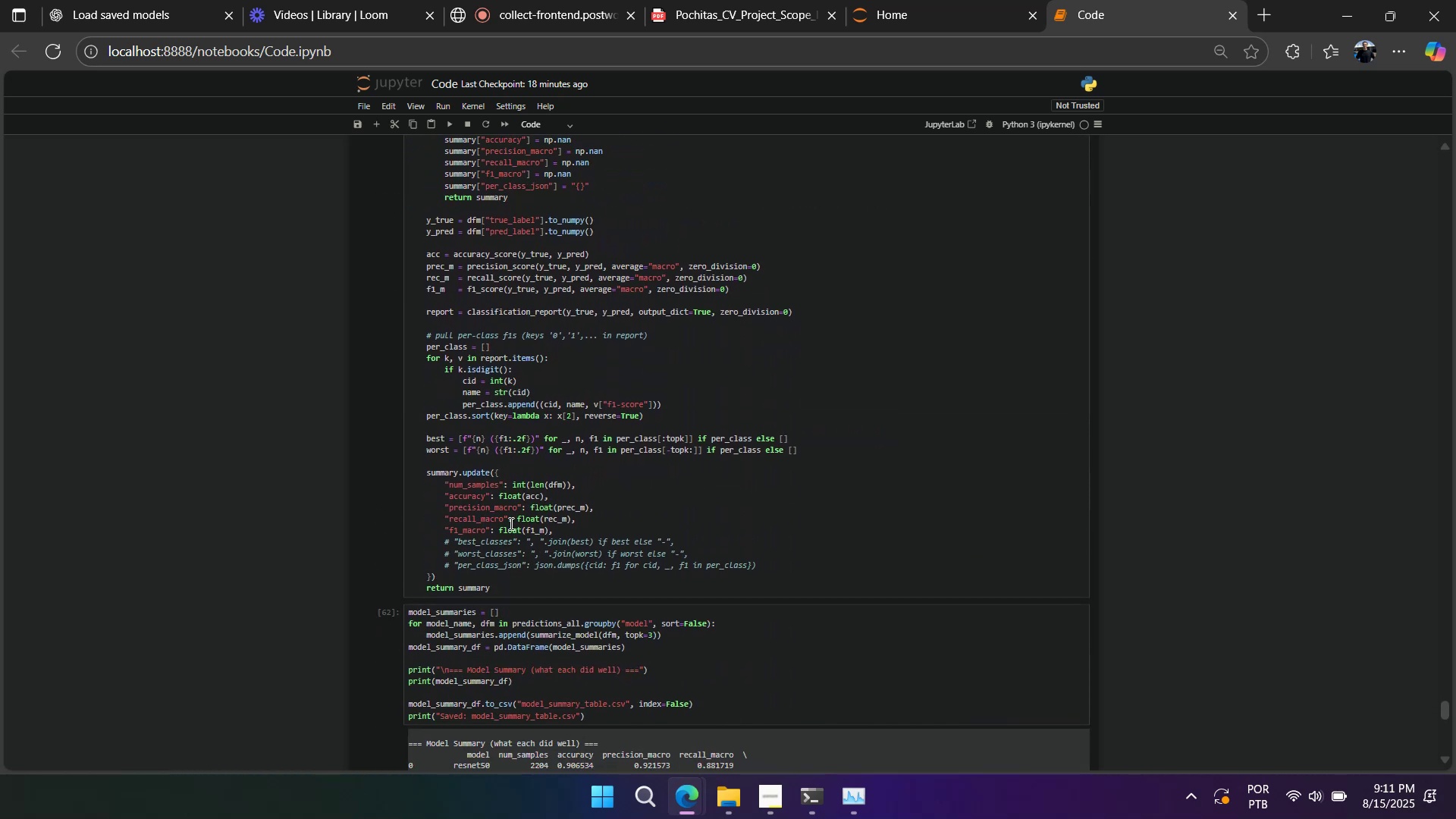 
left_click([511, 519])
 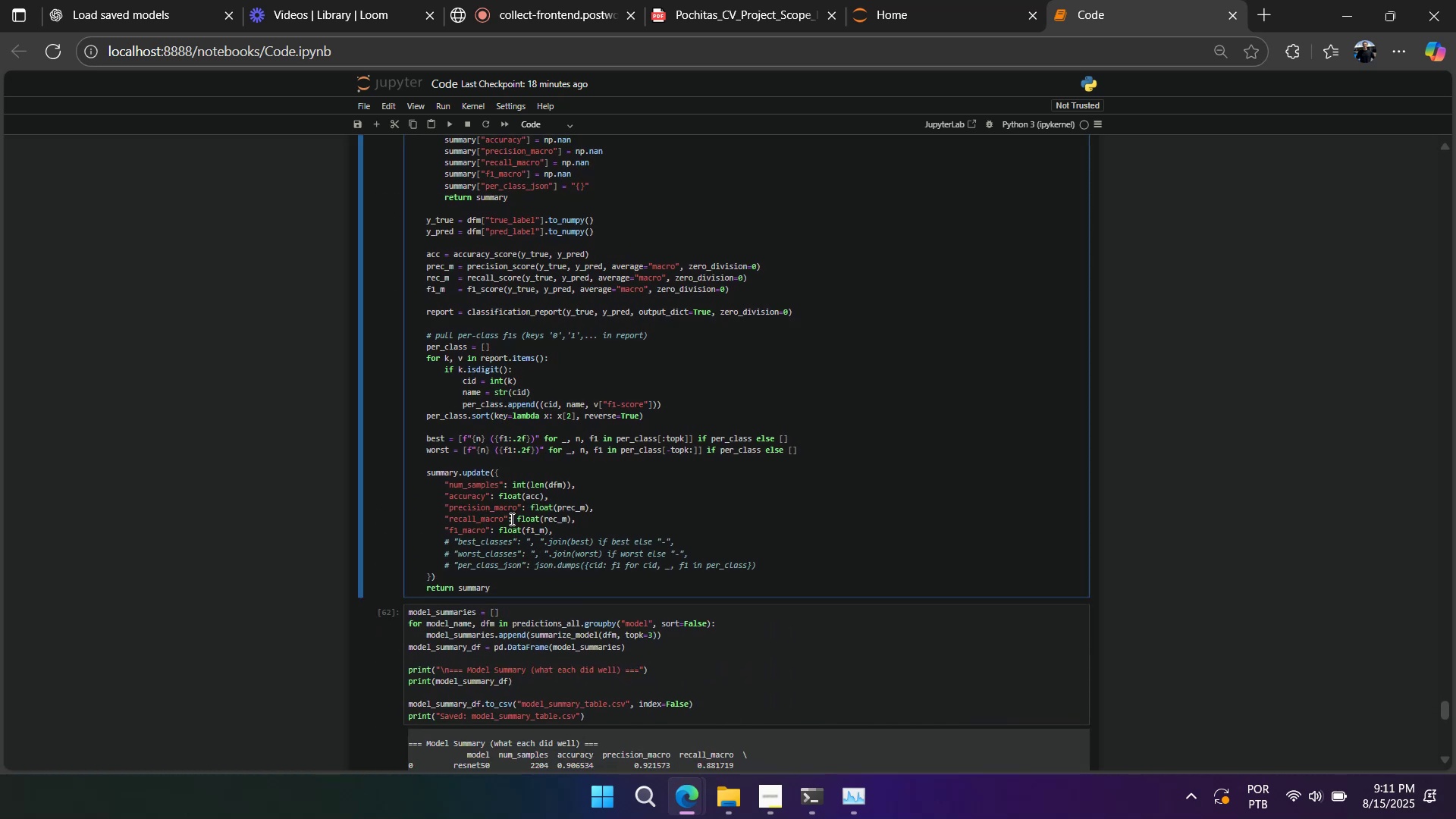 
scroll: coordinate [509, 517], scroll_direction: up, amount: 5.0
 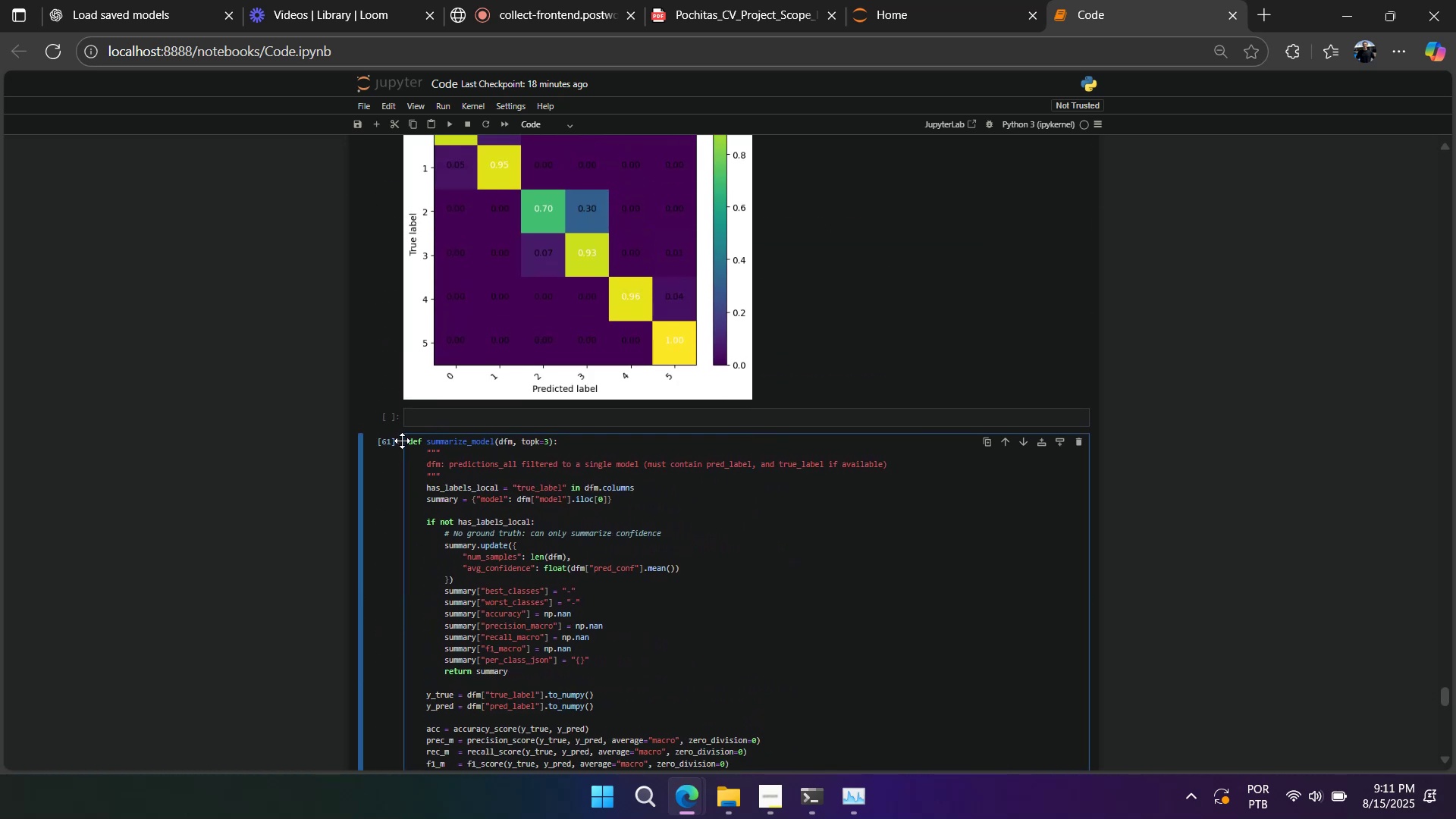 
left_click([408, 441])
 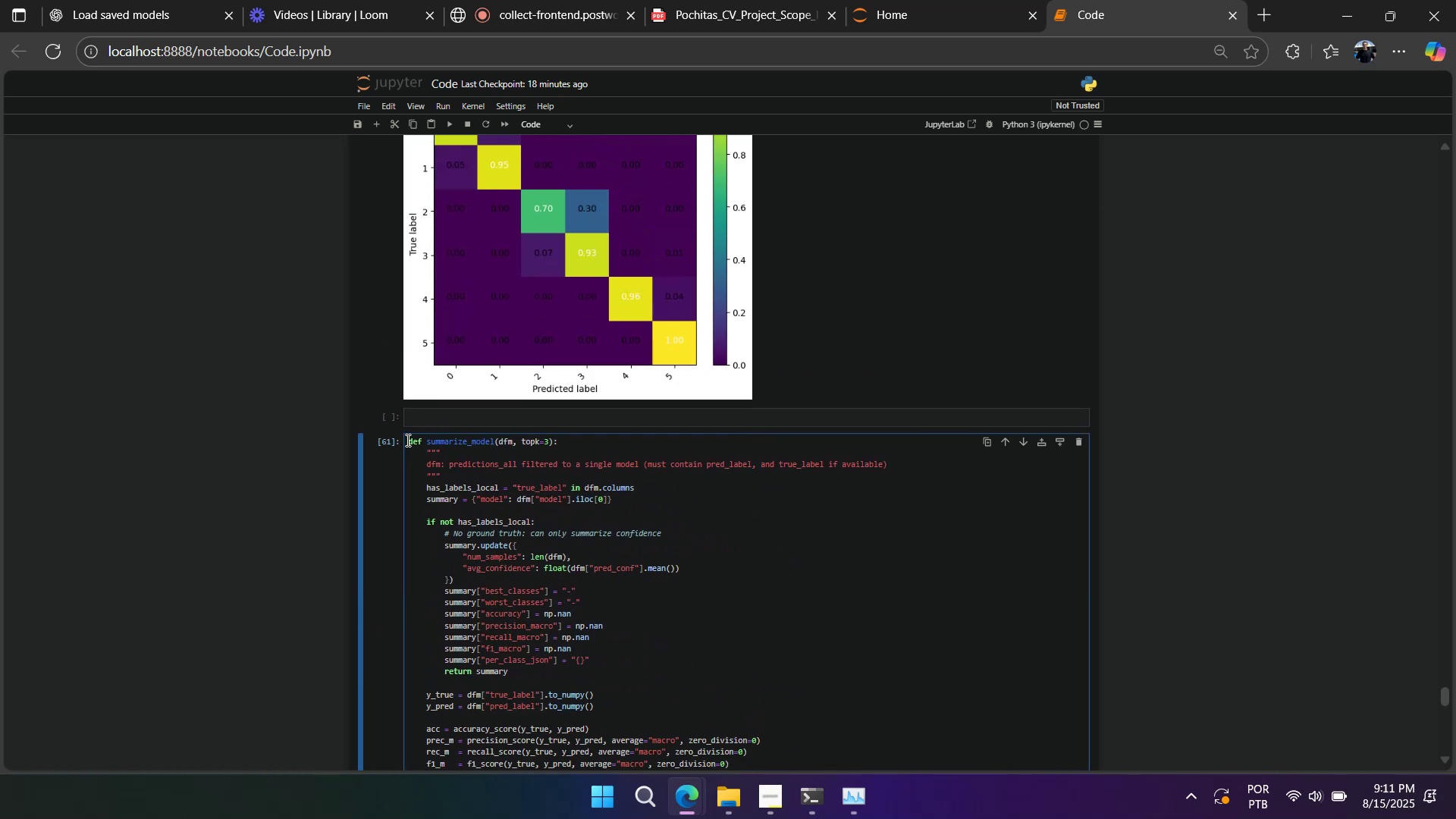 
key(Enter)
 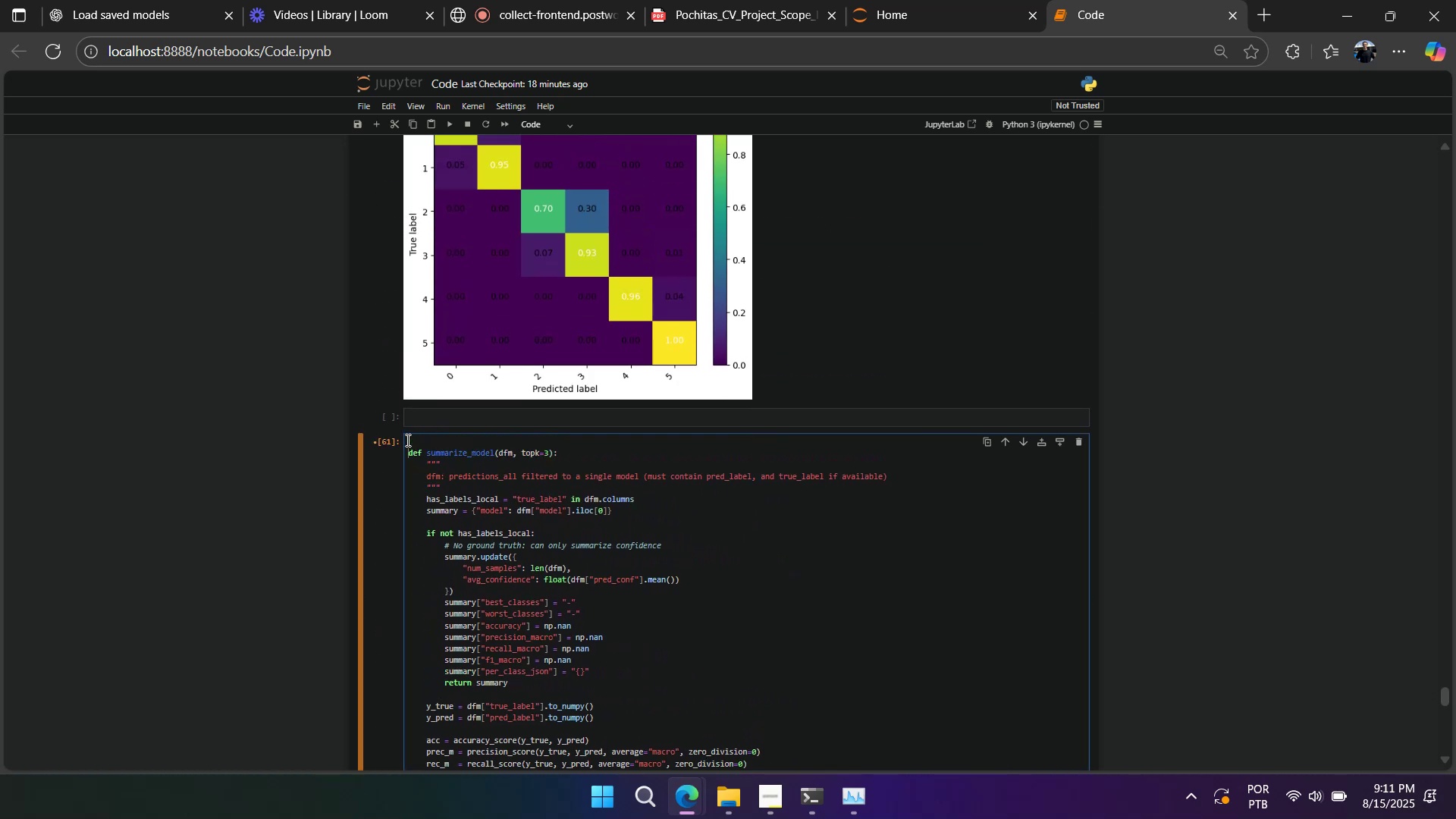 
key(Enter)
 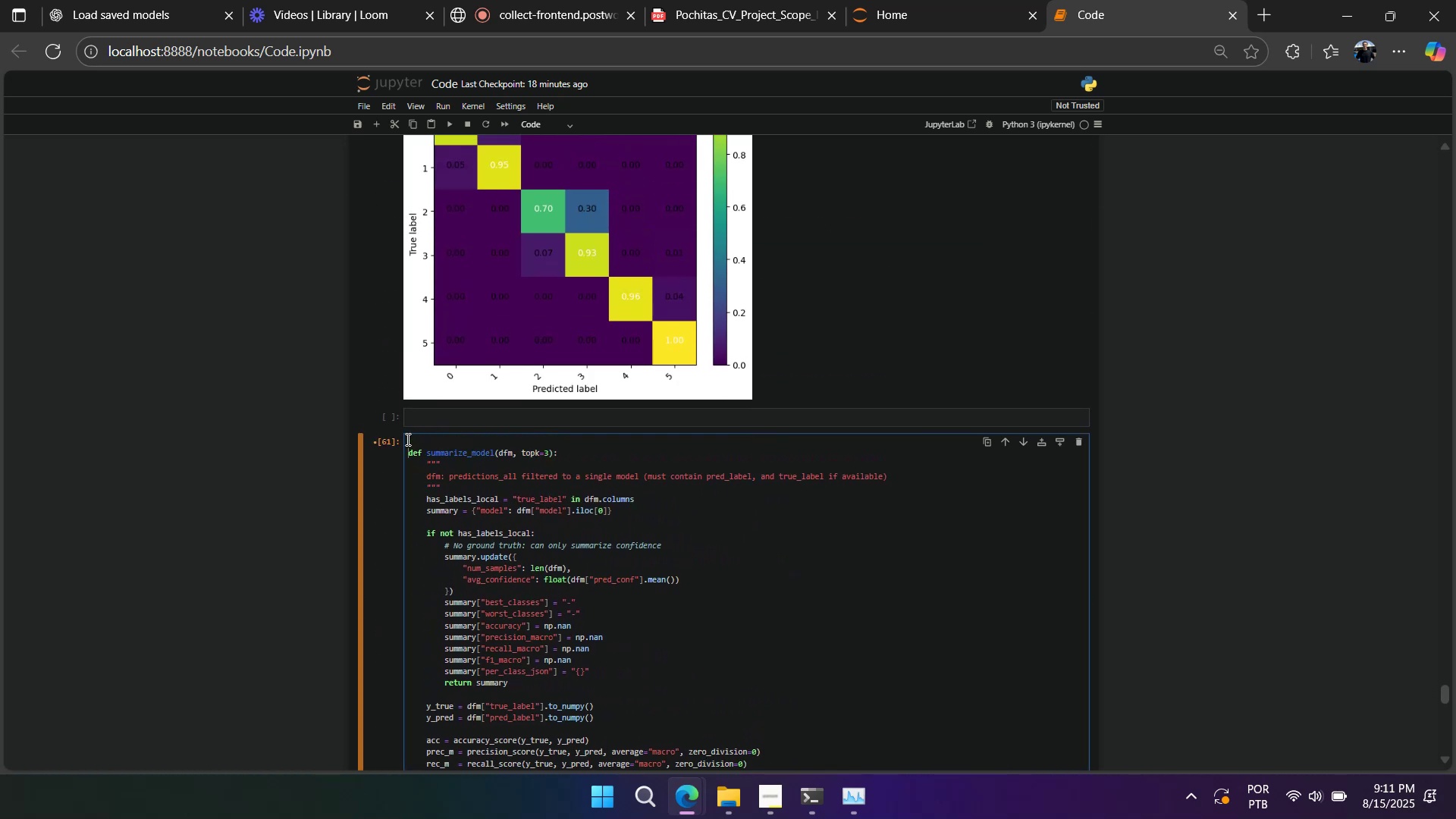 
key(Enter)
 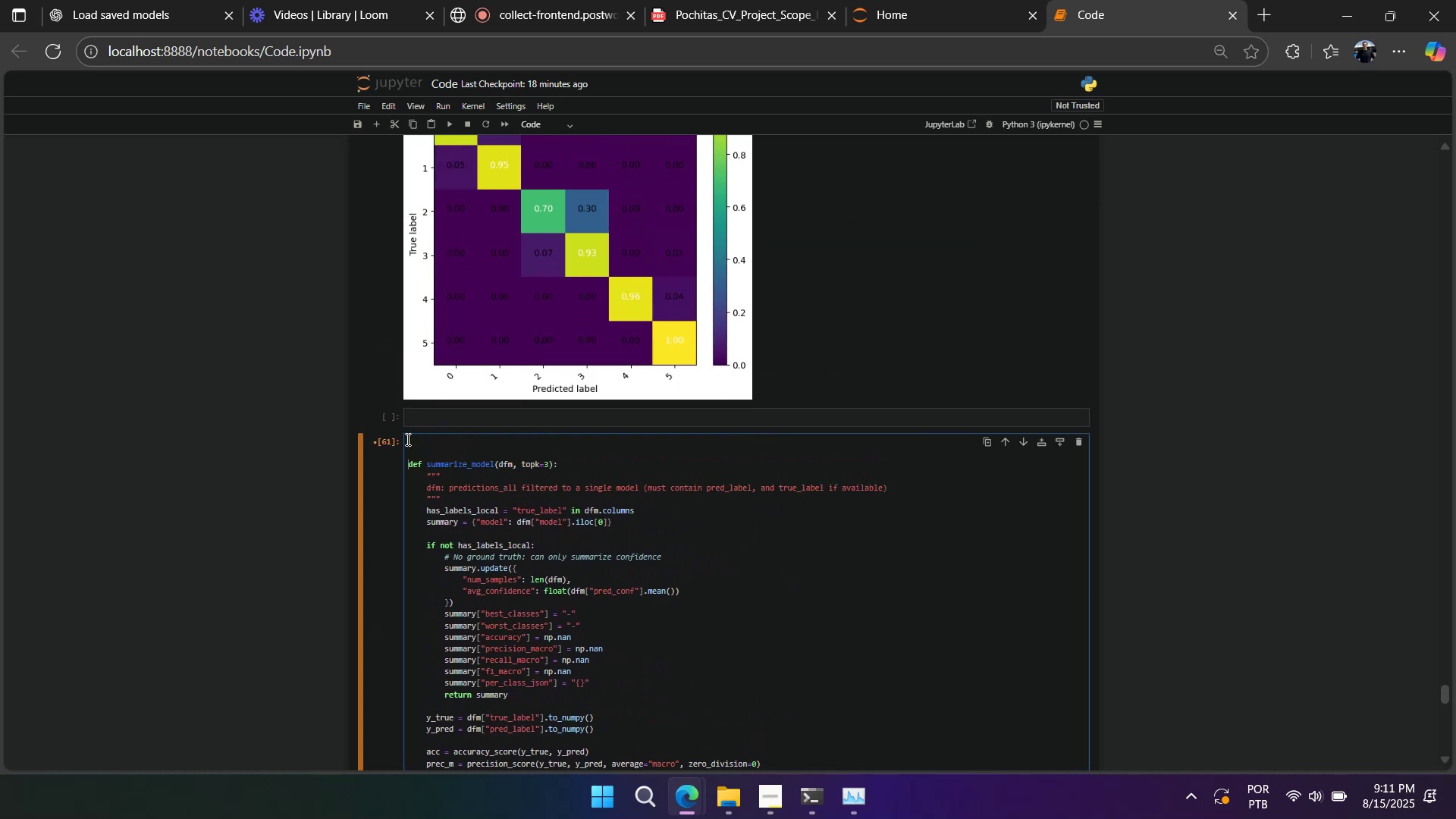 
key(Enter)
 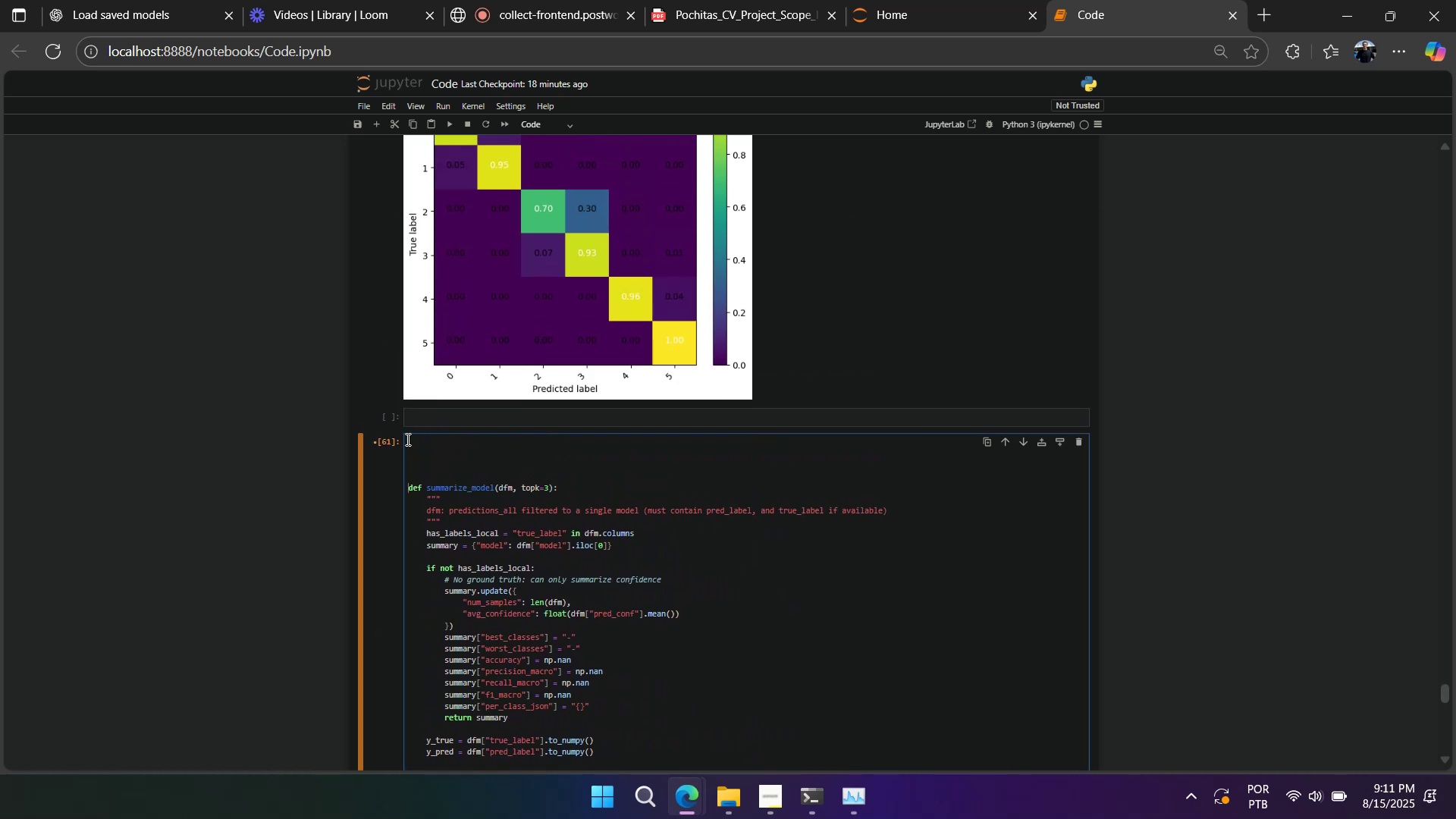 
key(Enter)
 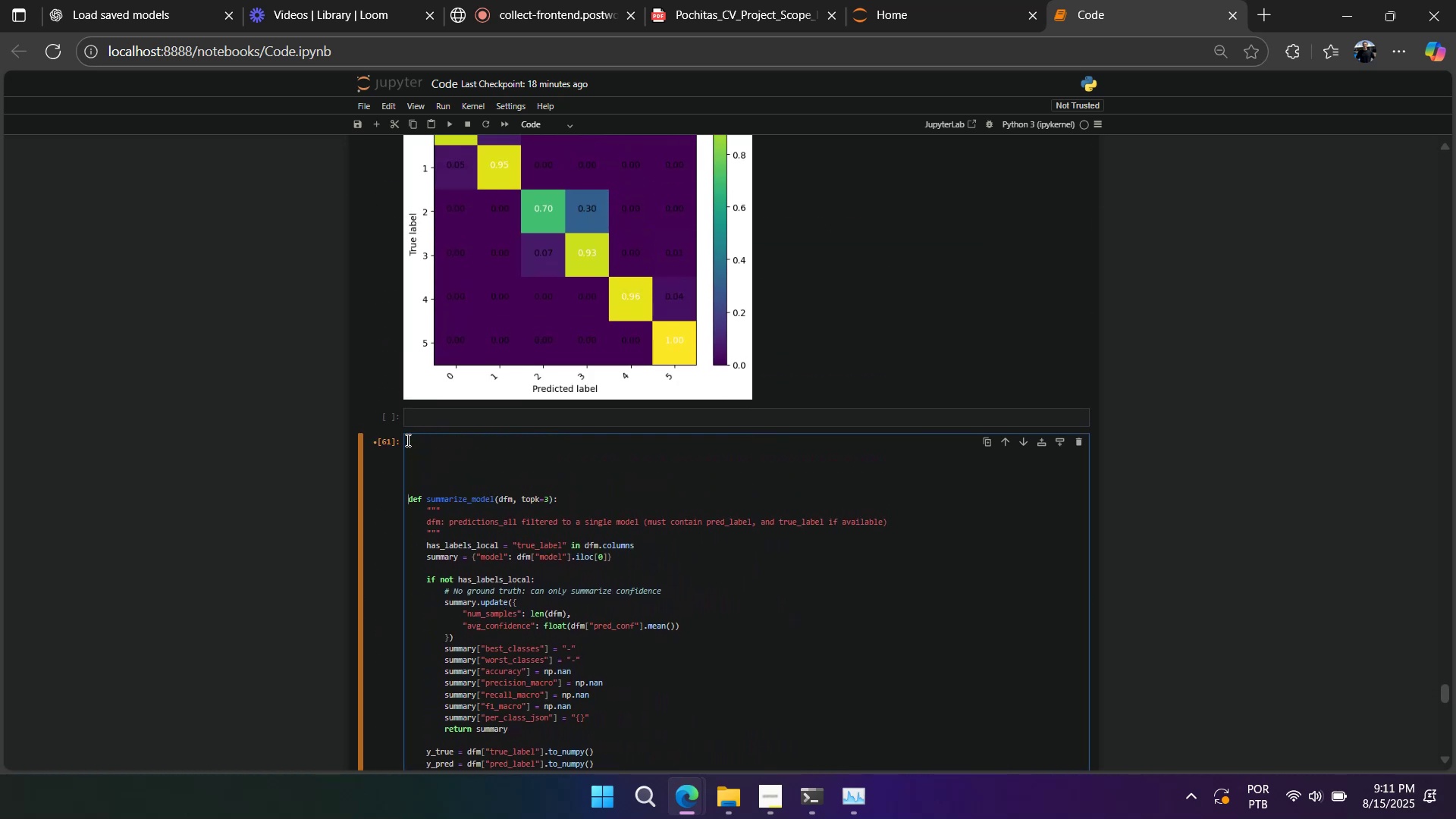 
key(Enter)
 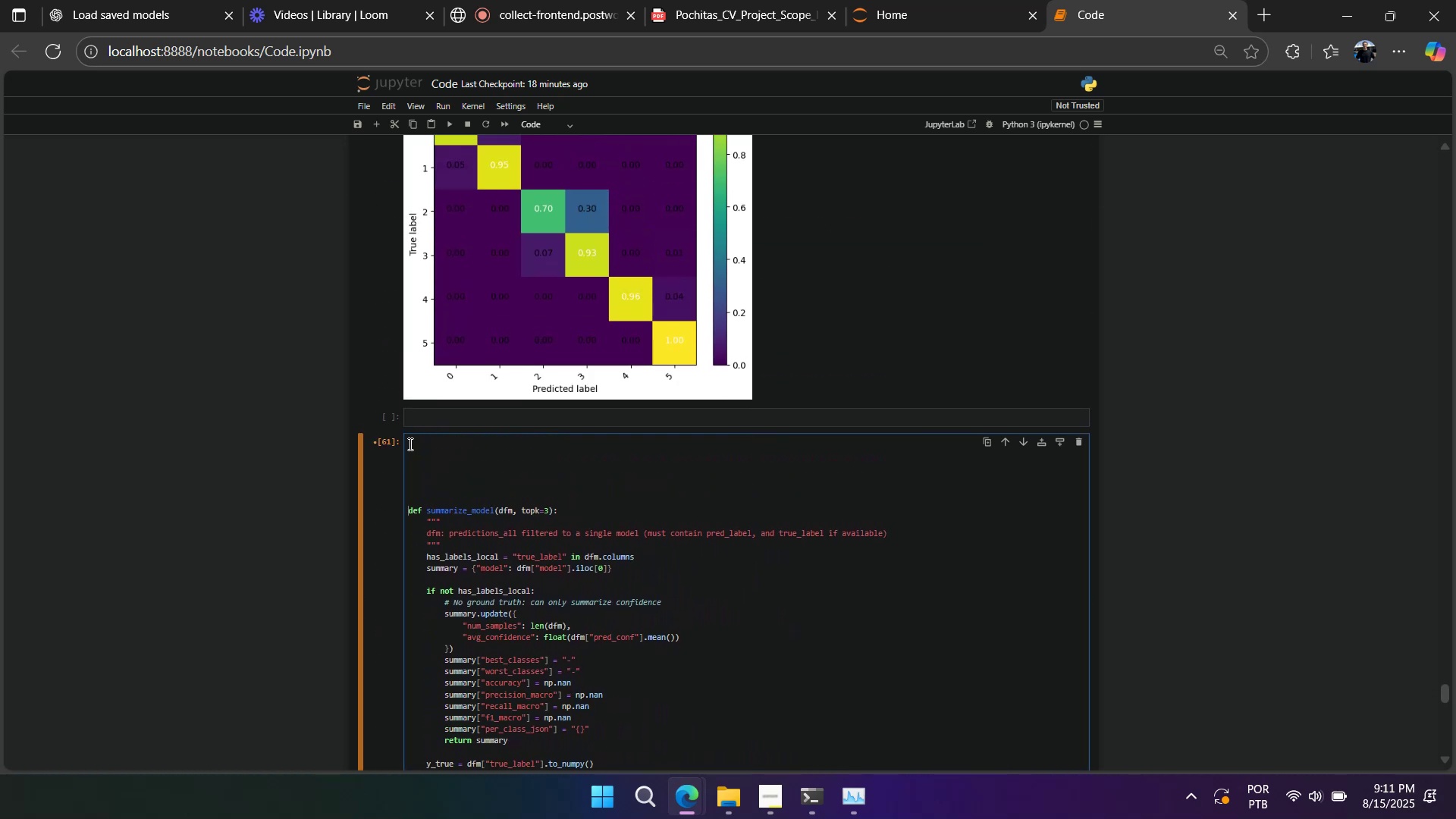 
scroll: coordinate [415, 450], scroll_direction: up, amount: 36.0
 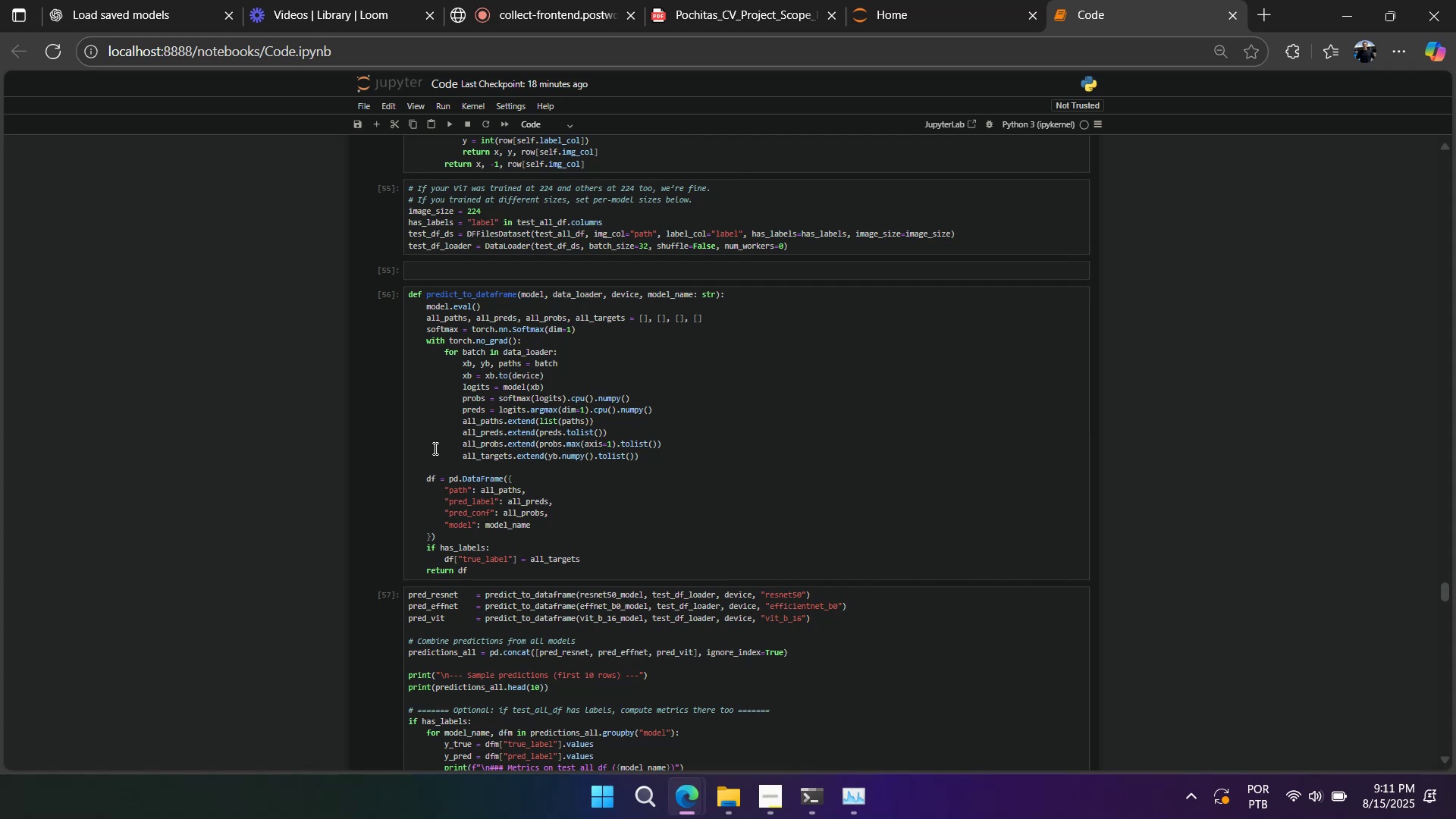 
left_click([444, 445])
 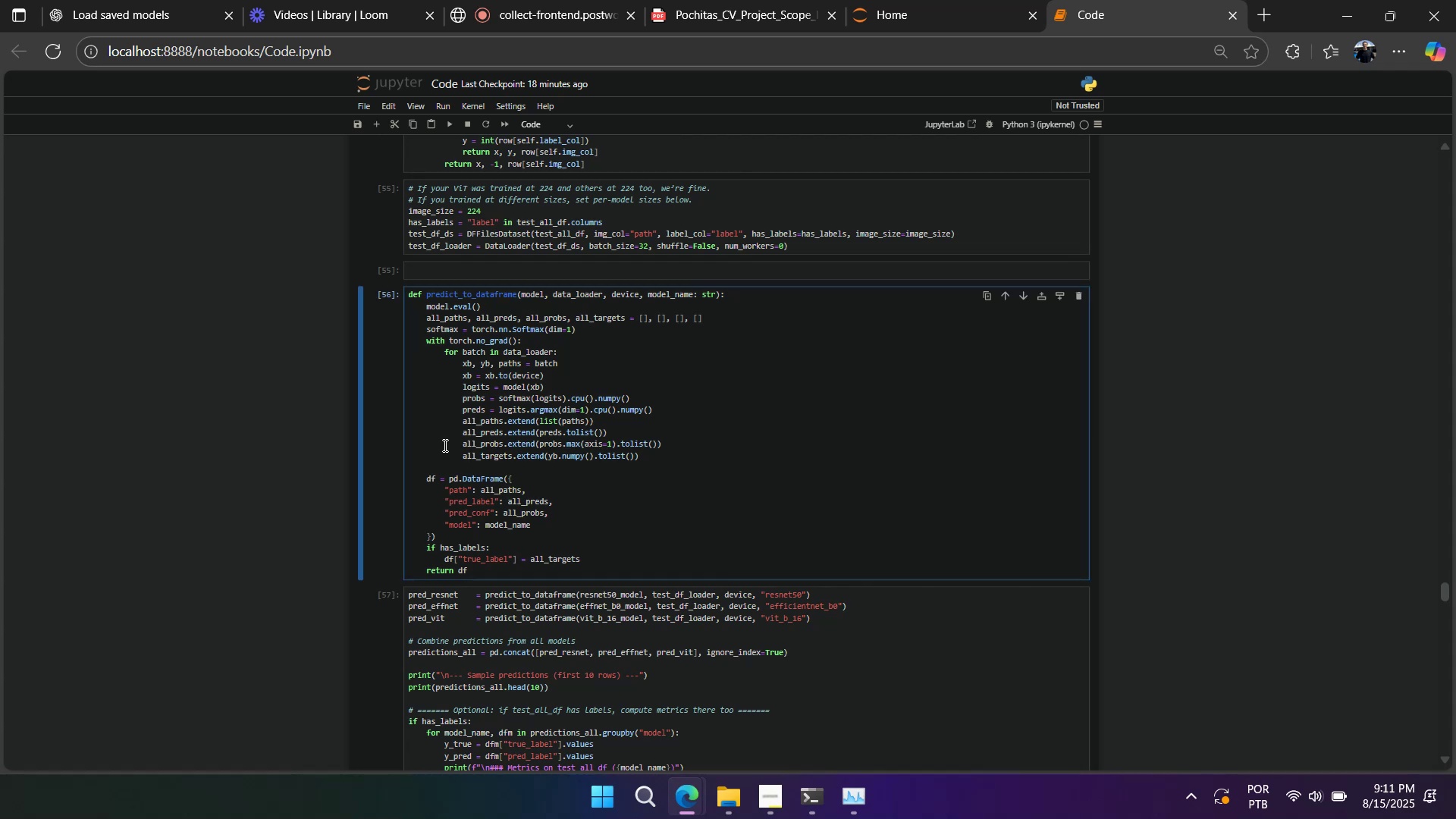 
key(Control+X)
 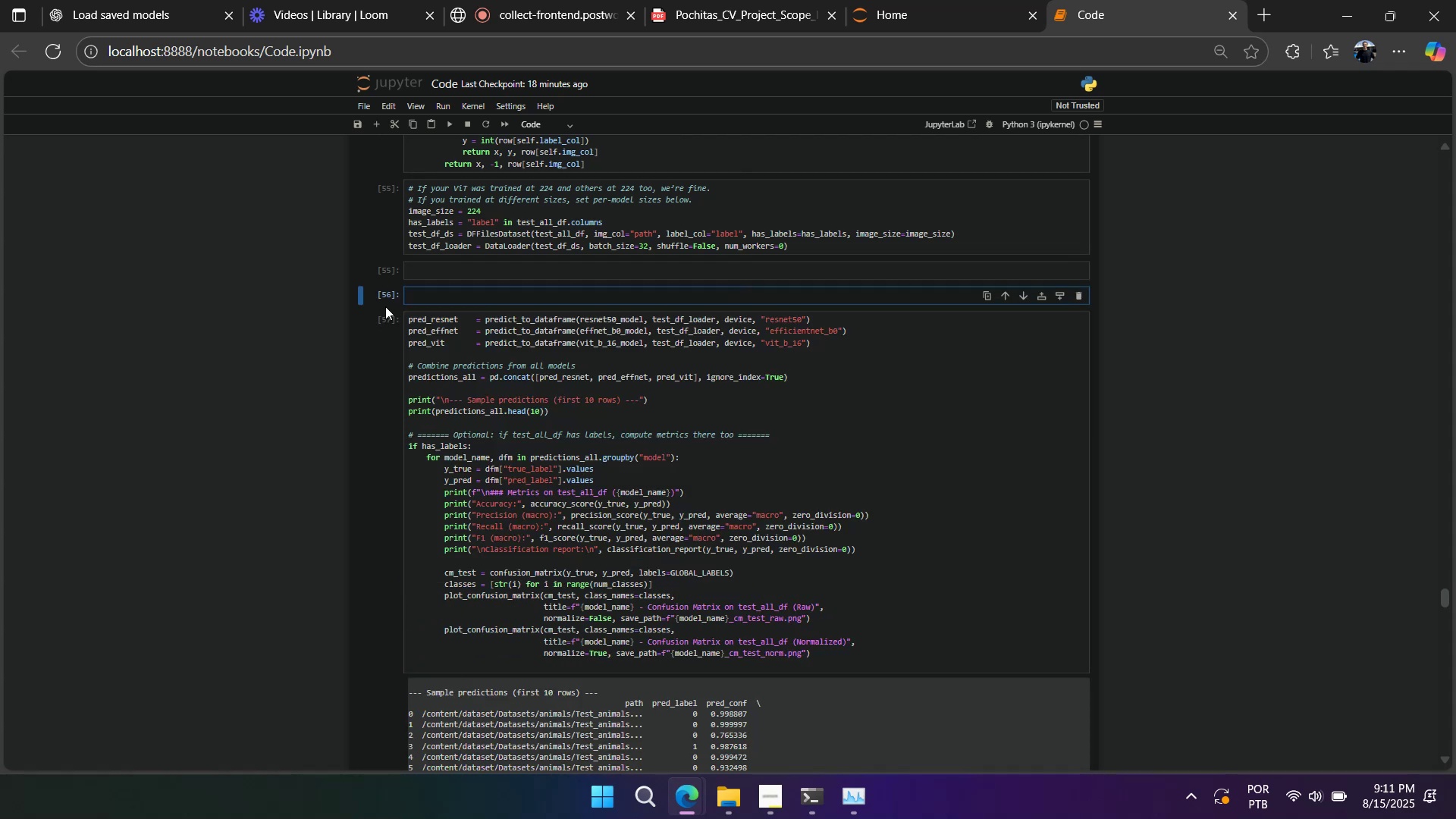 
type(dd)
 